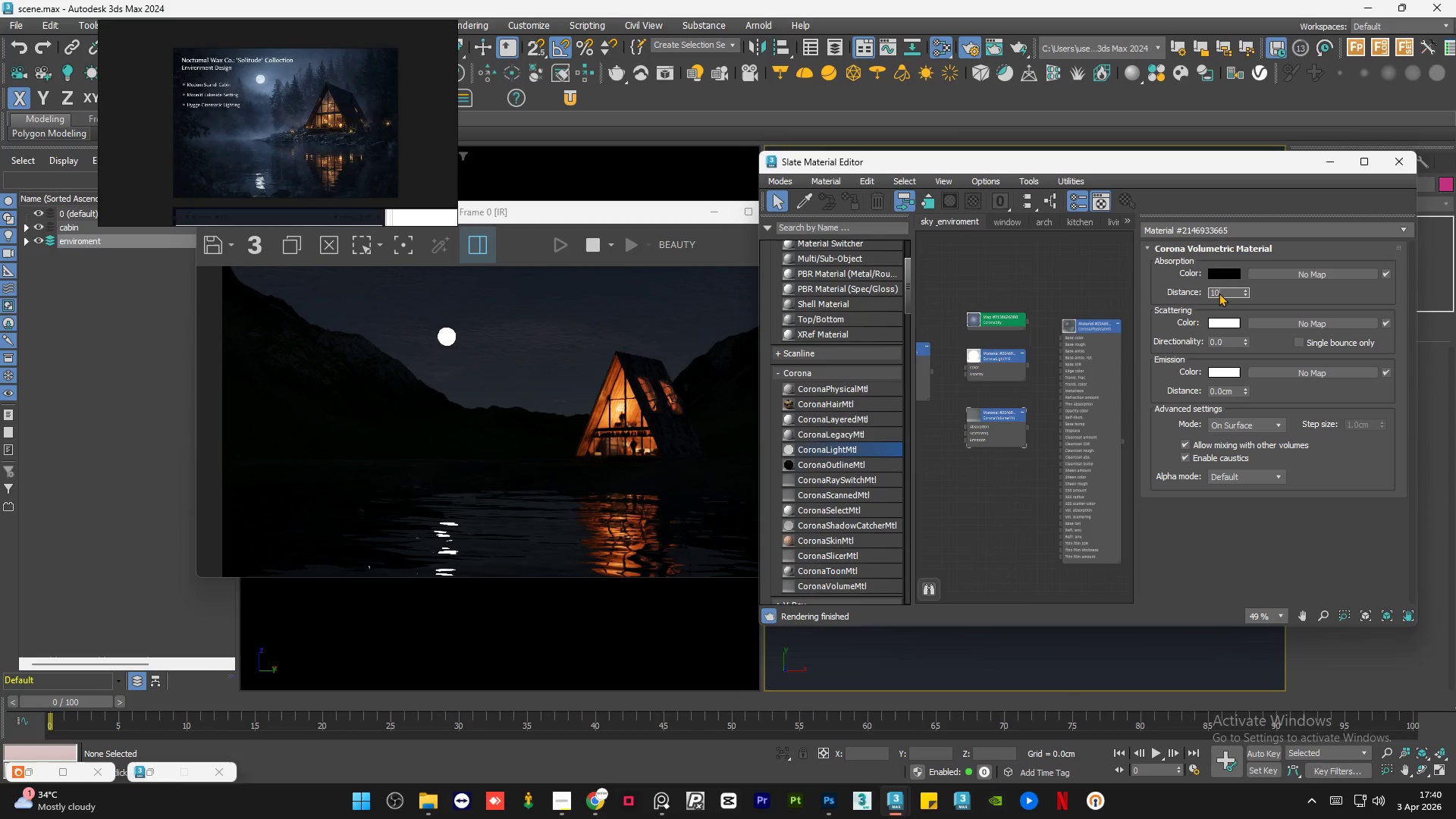 
key(Numpad0)
 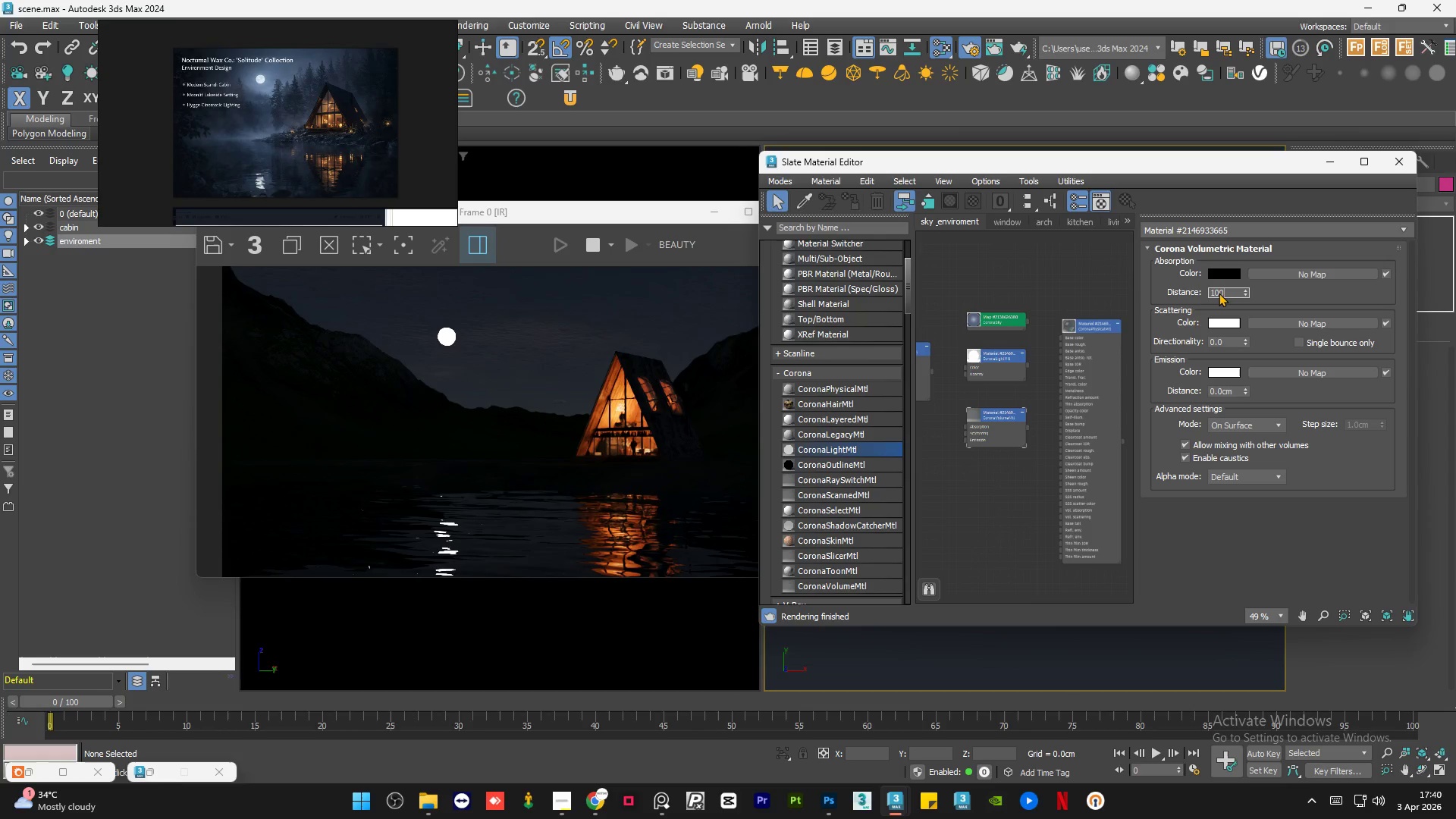 
key(NumpadEnter)
 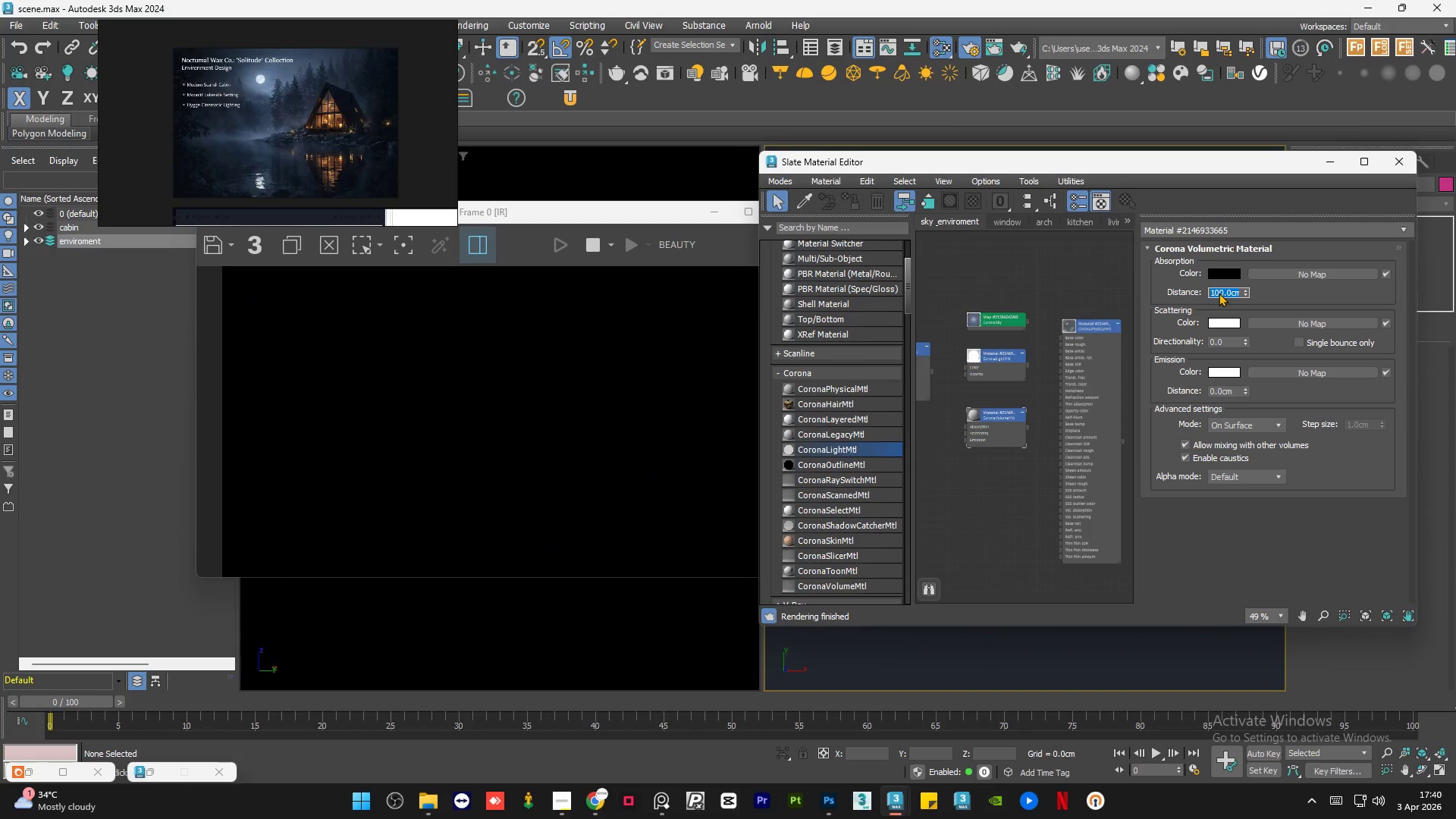 
key(Numpad1)
 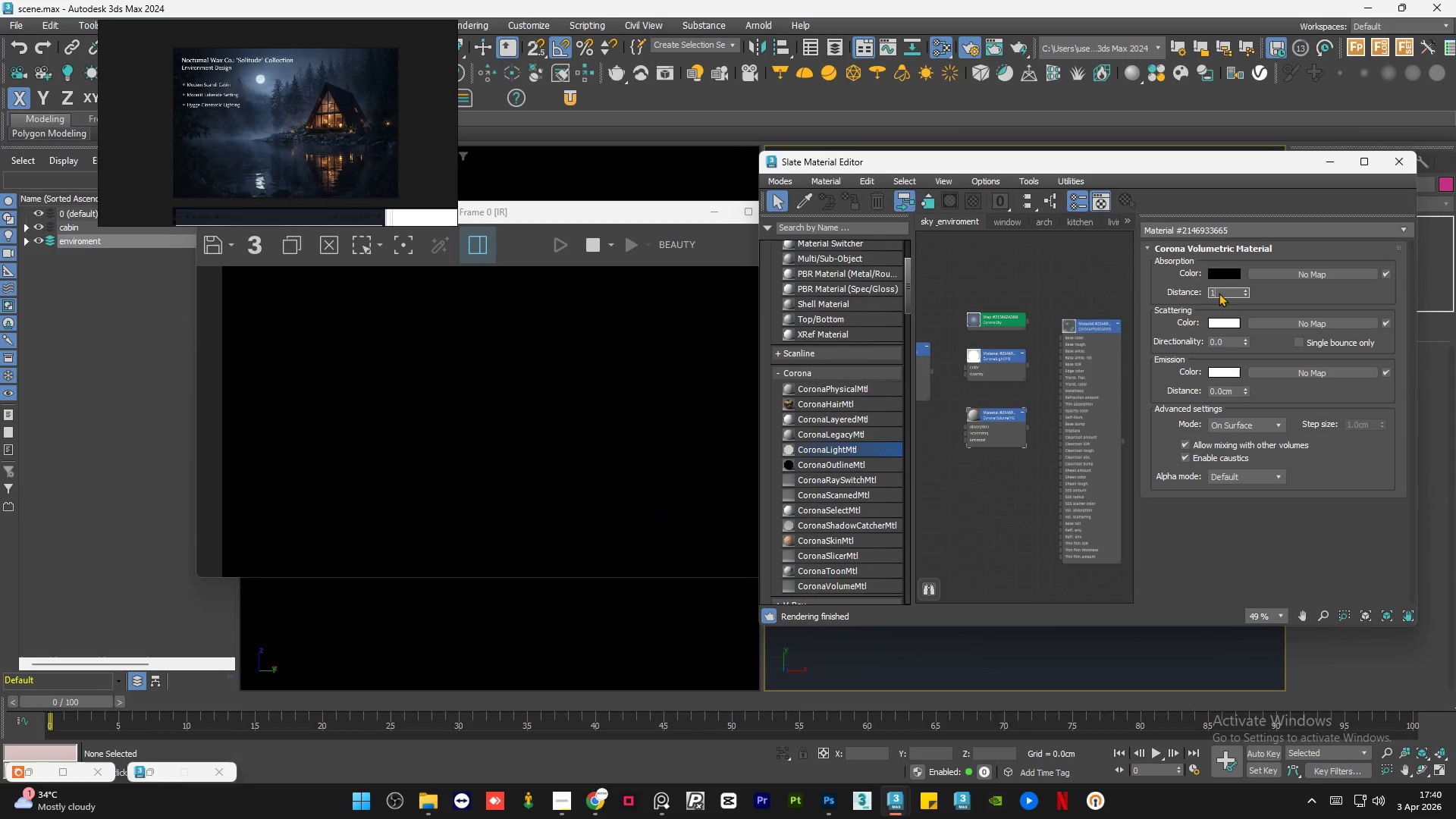 
key(Numpad0)
 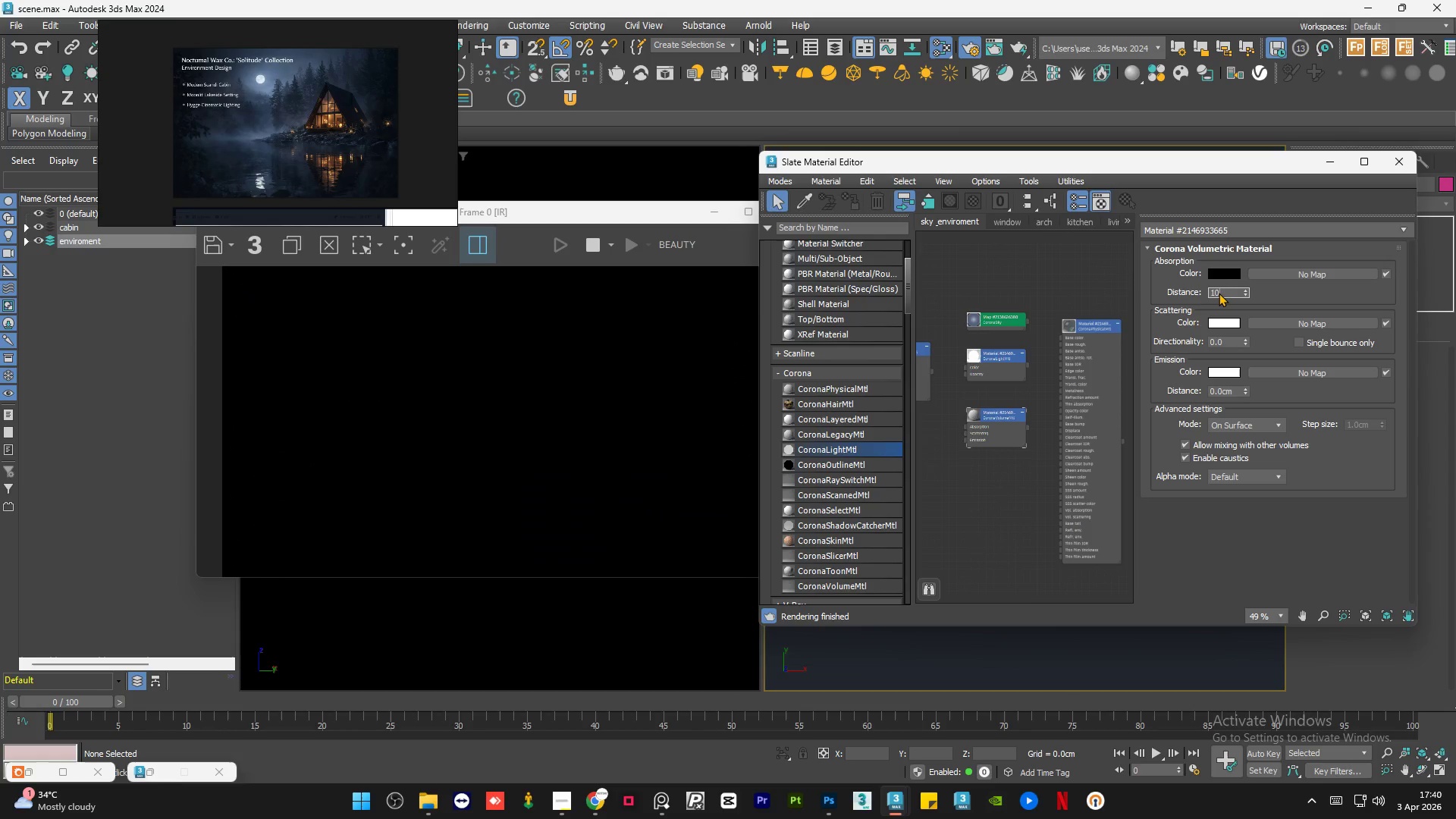 
key(Numpad0)
 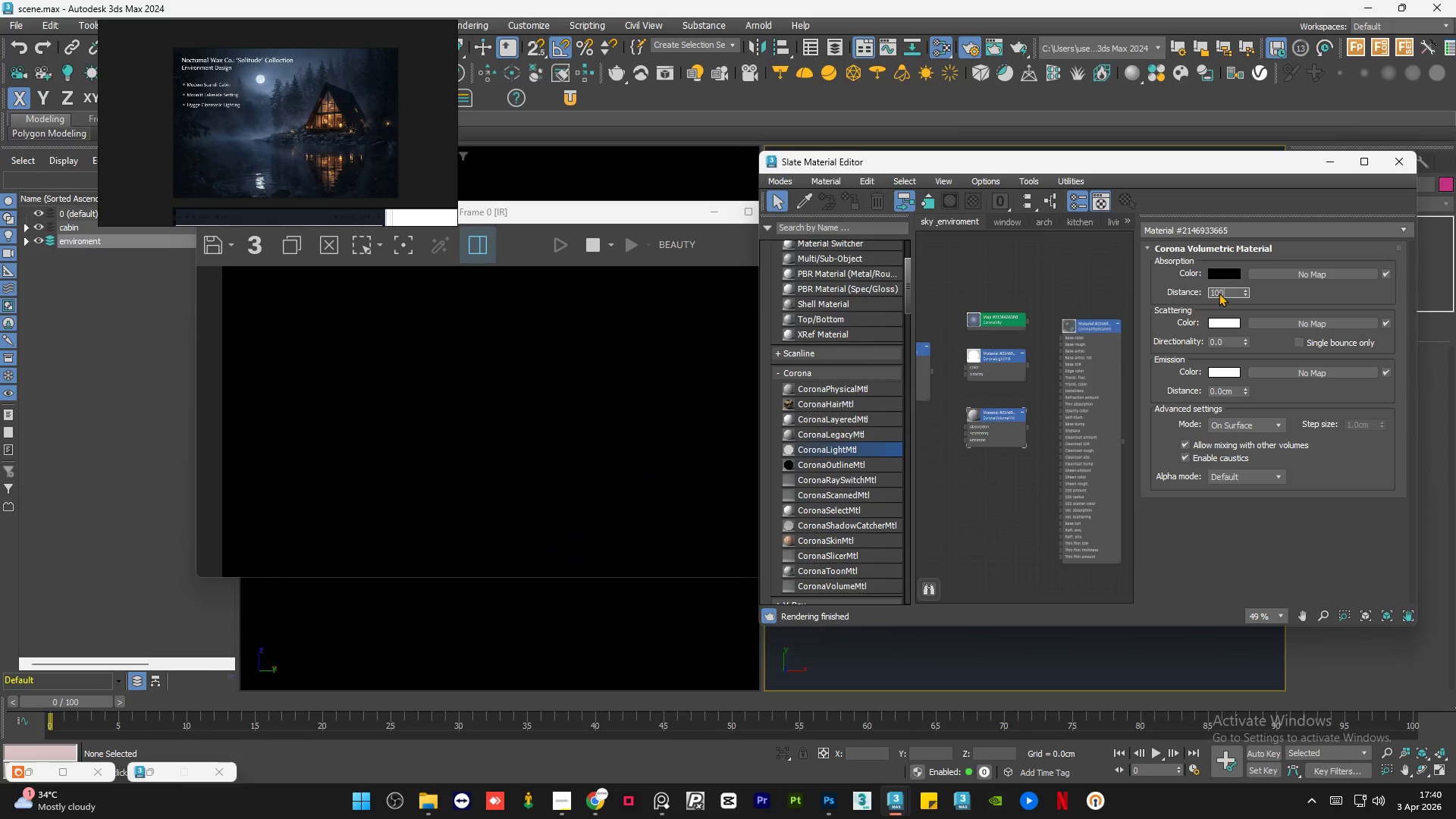 
key(Numpad0)
 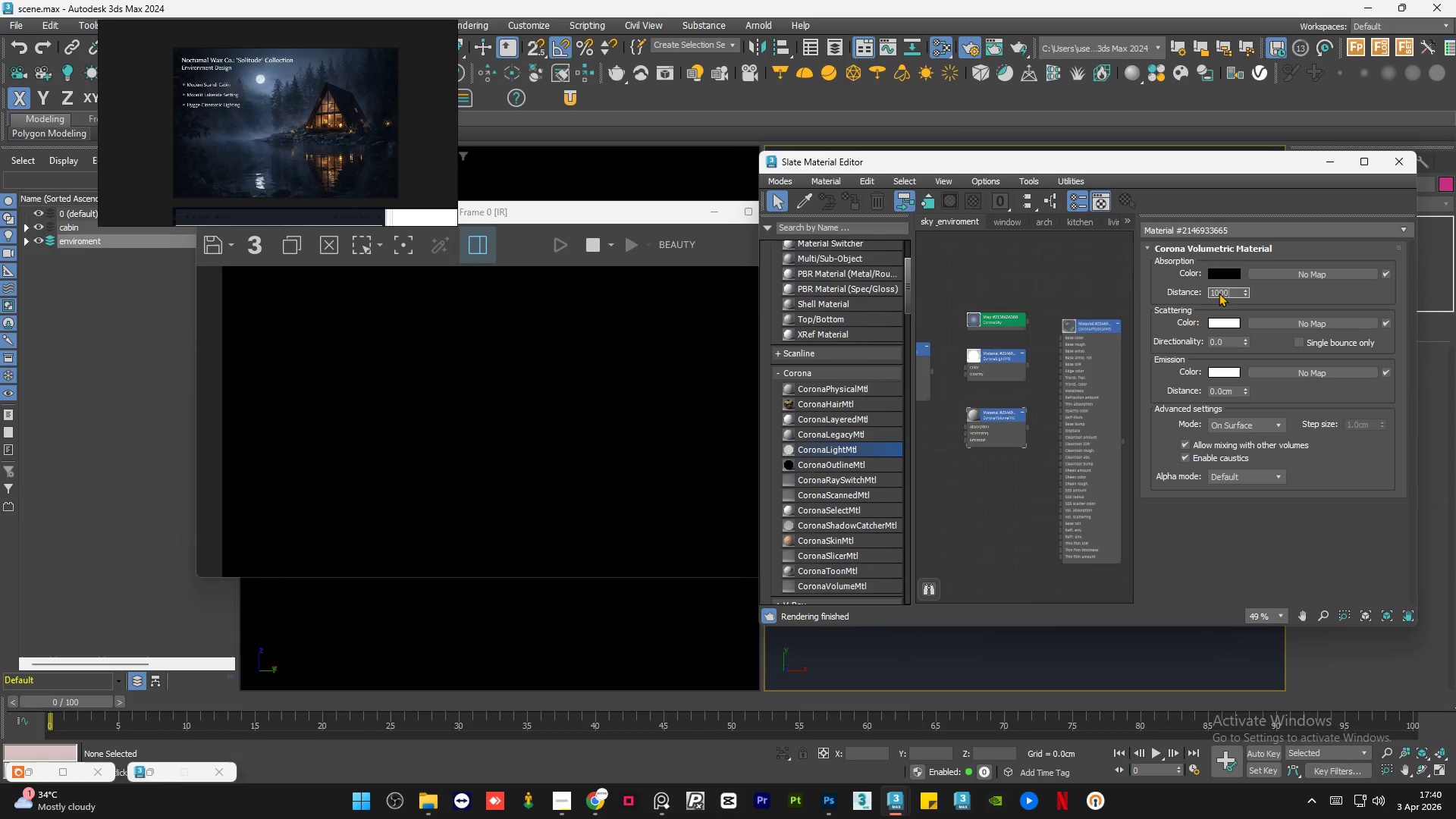 
key(Numpad0)
 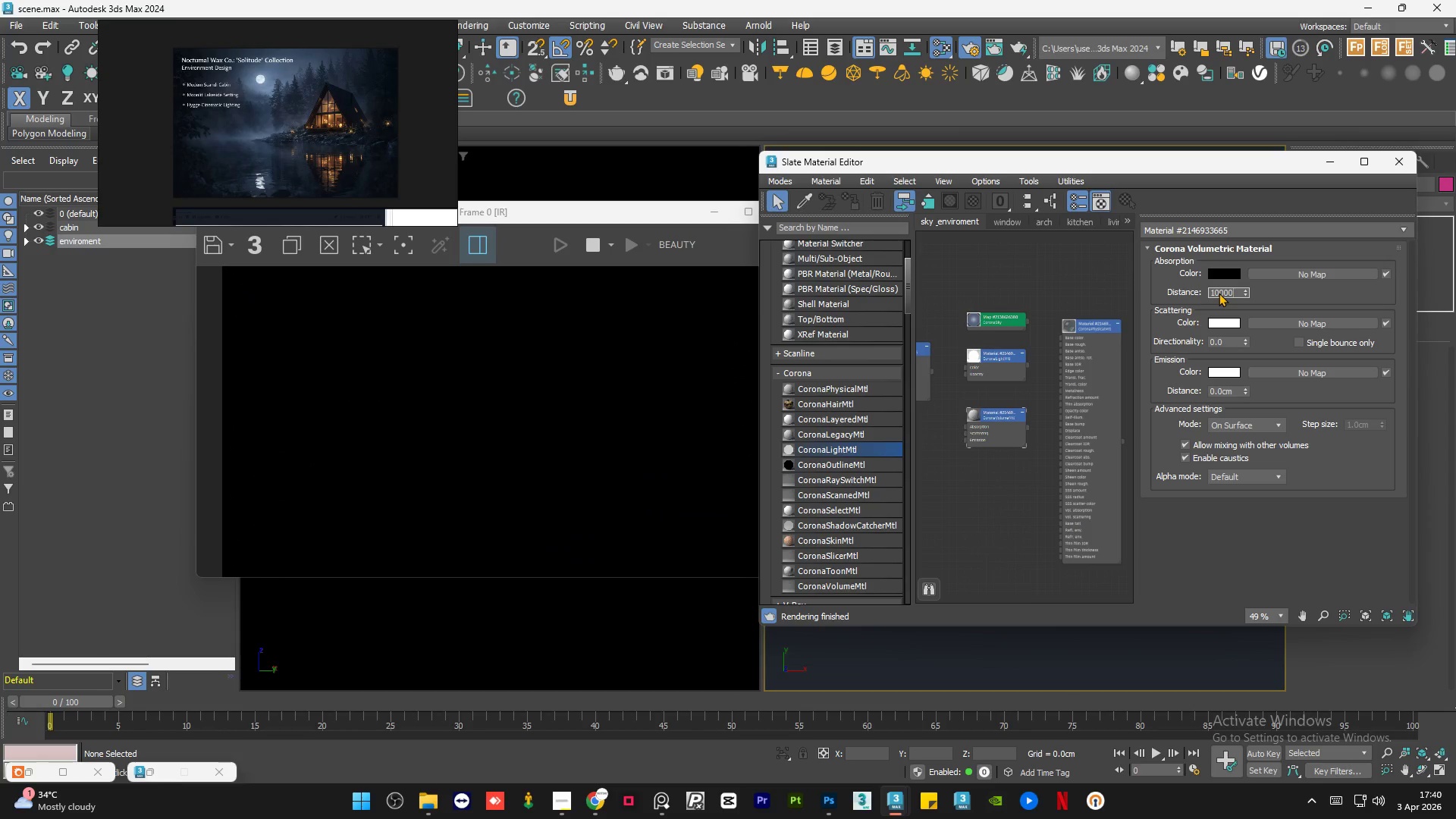 
key(NumpadEnter)
 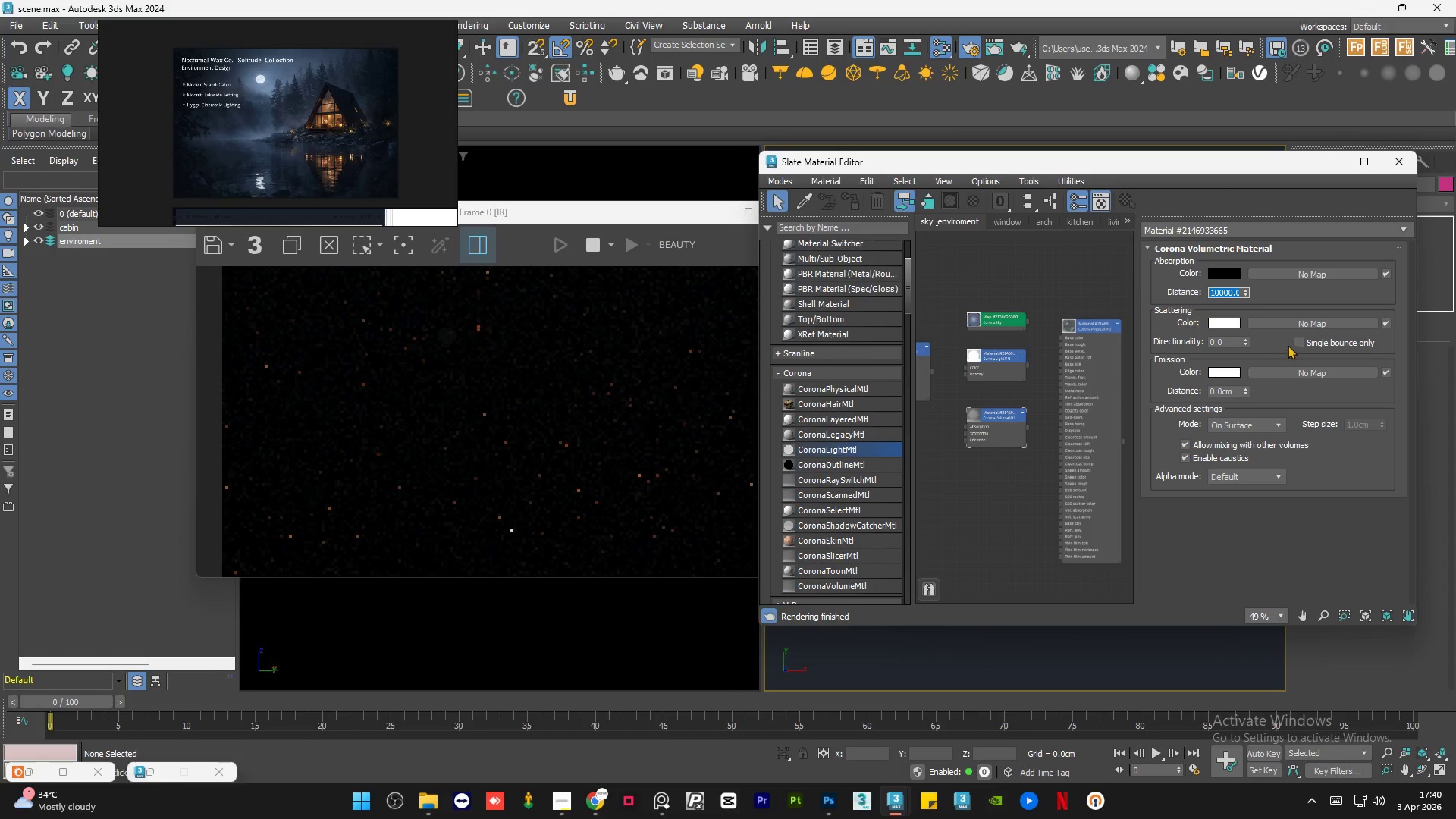 
wait(6.55)
 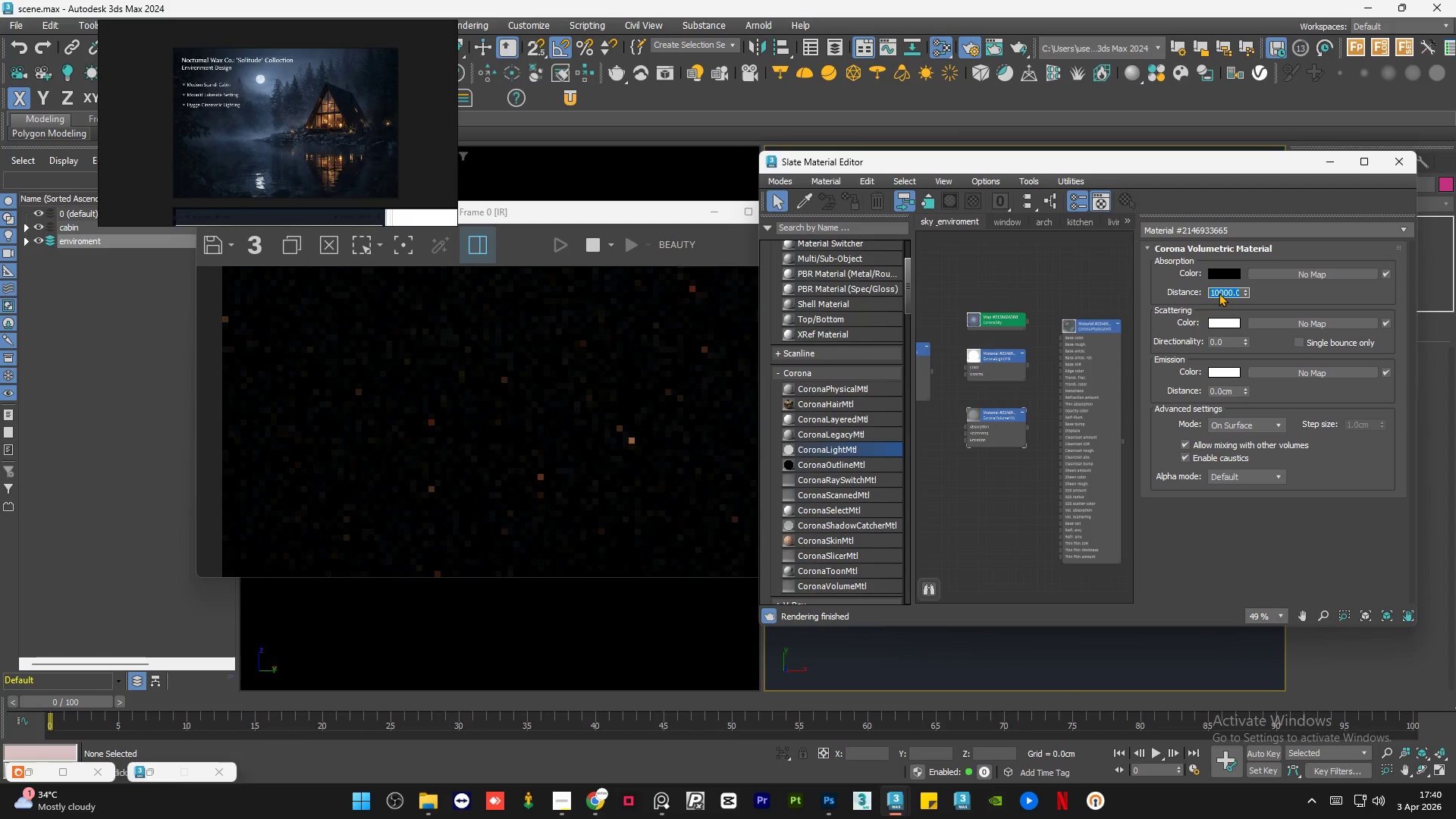 
left_click([1300, 343])
 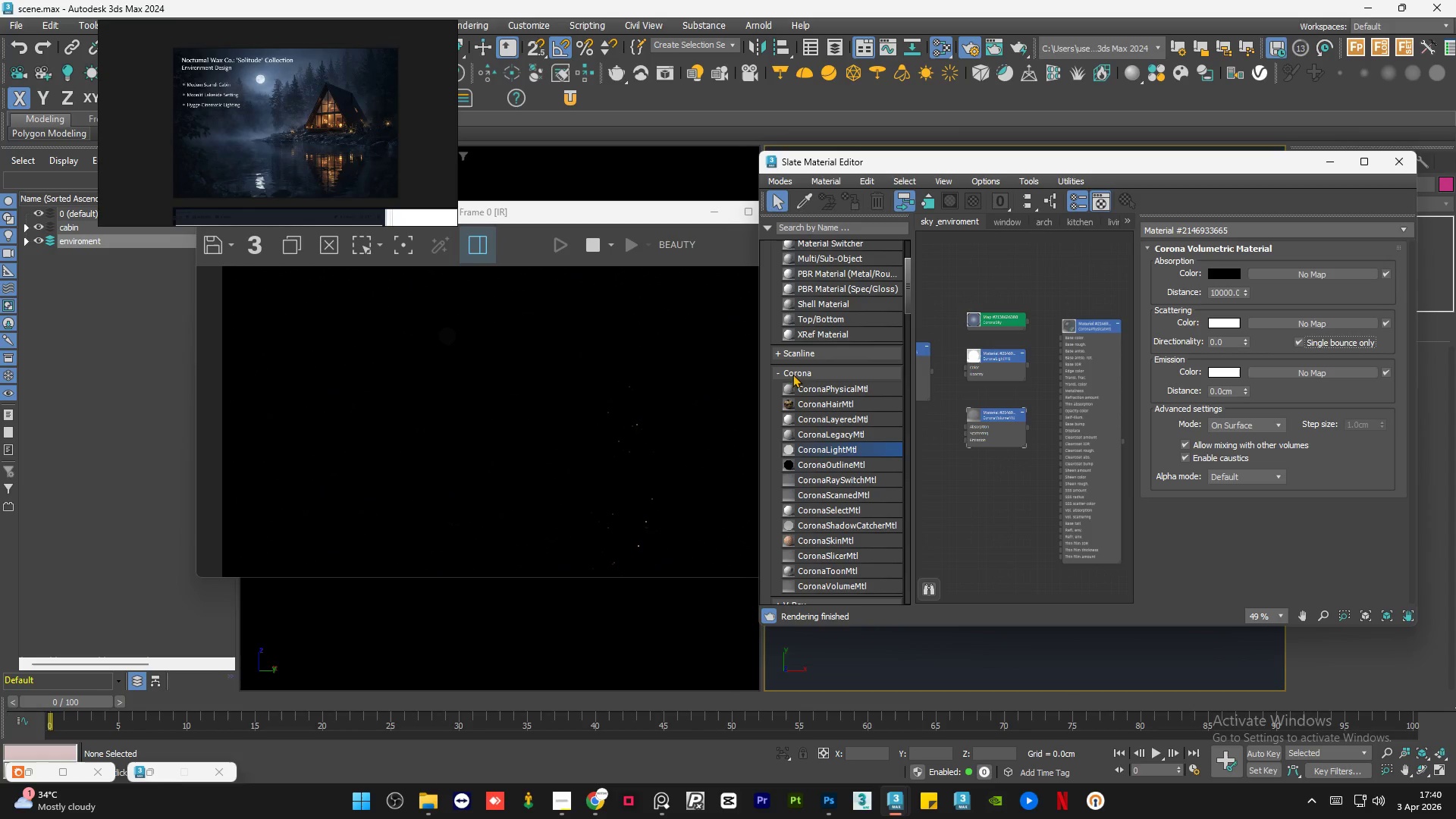 
left_click([1231, 293])
 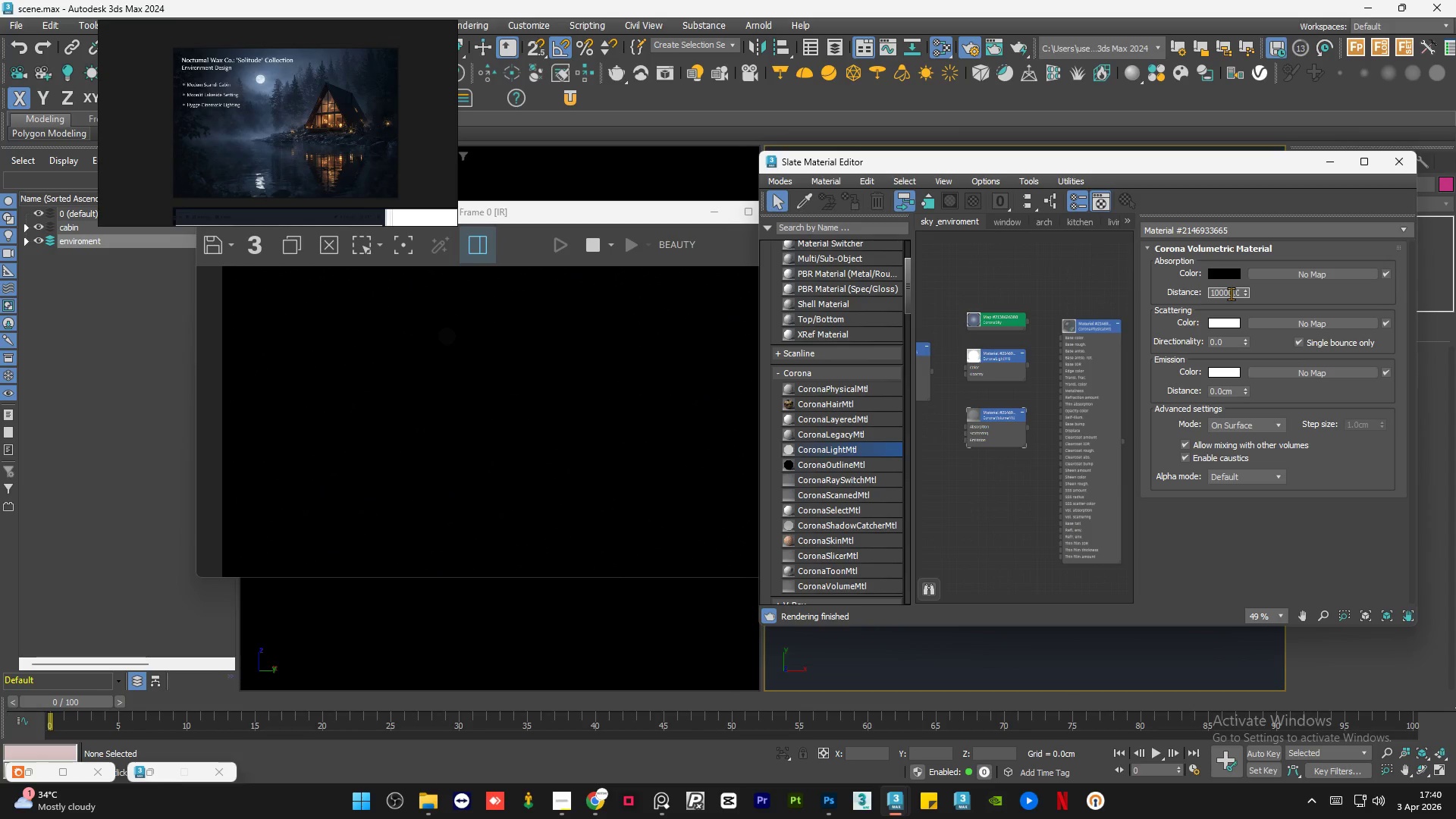 
key(Numpad0)
 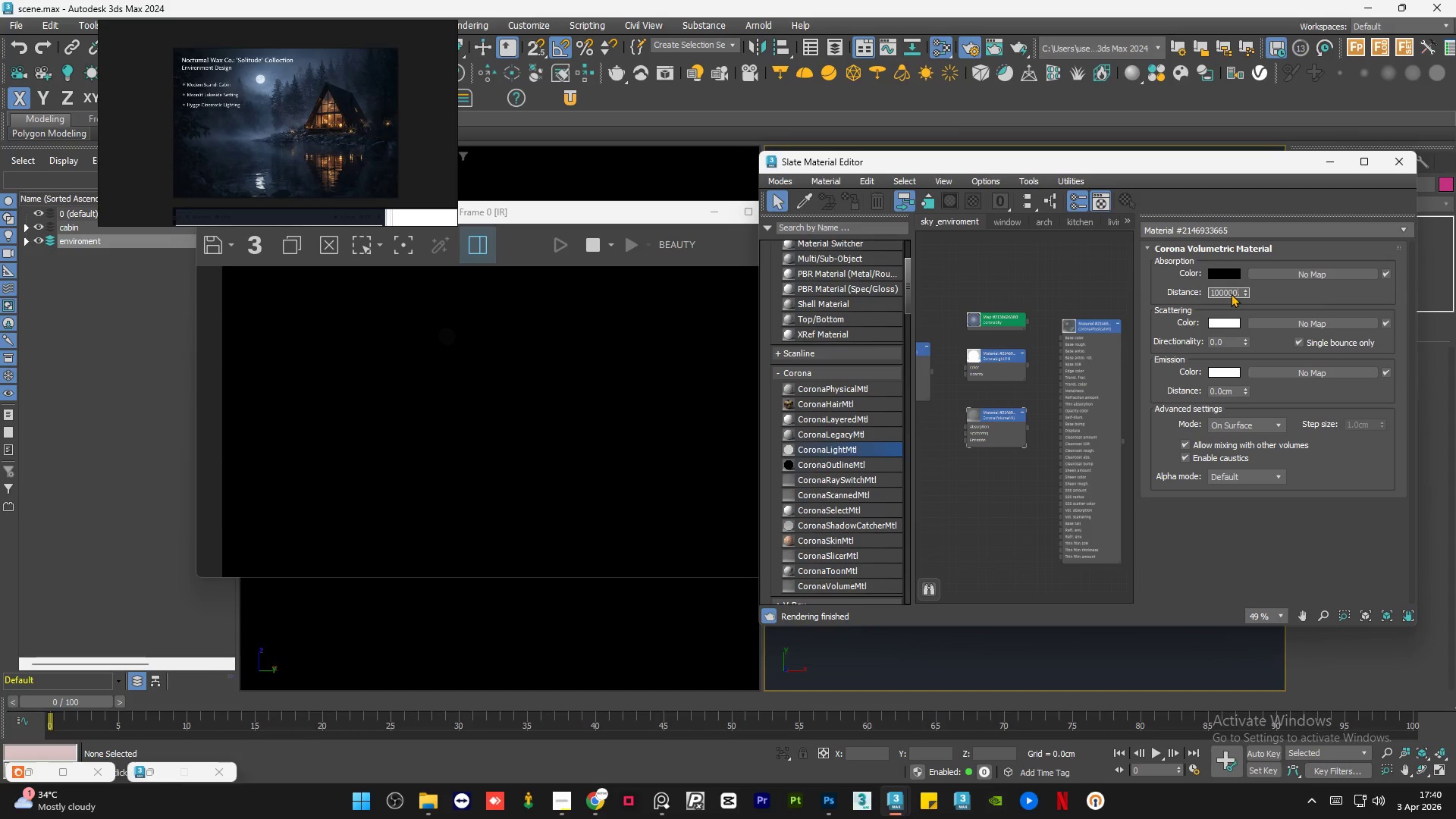 
key(NumpadEnter)
 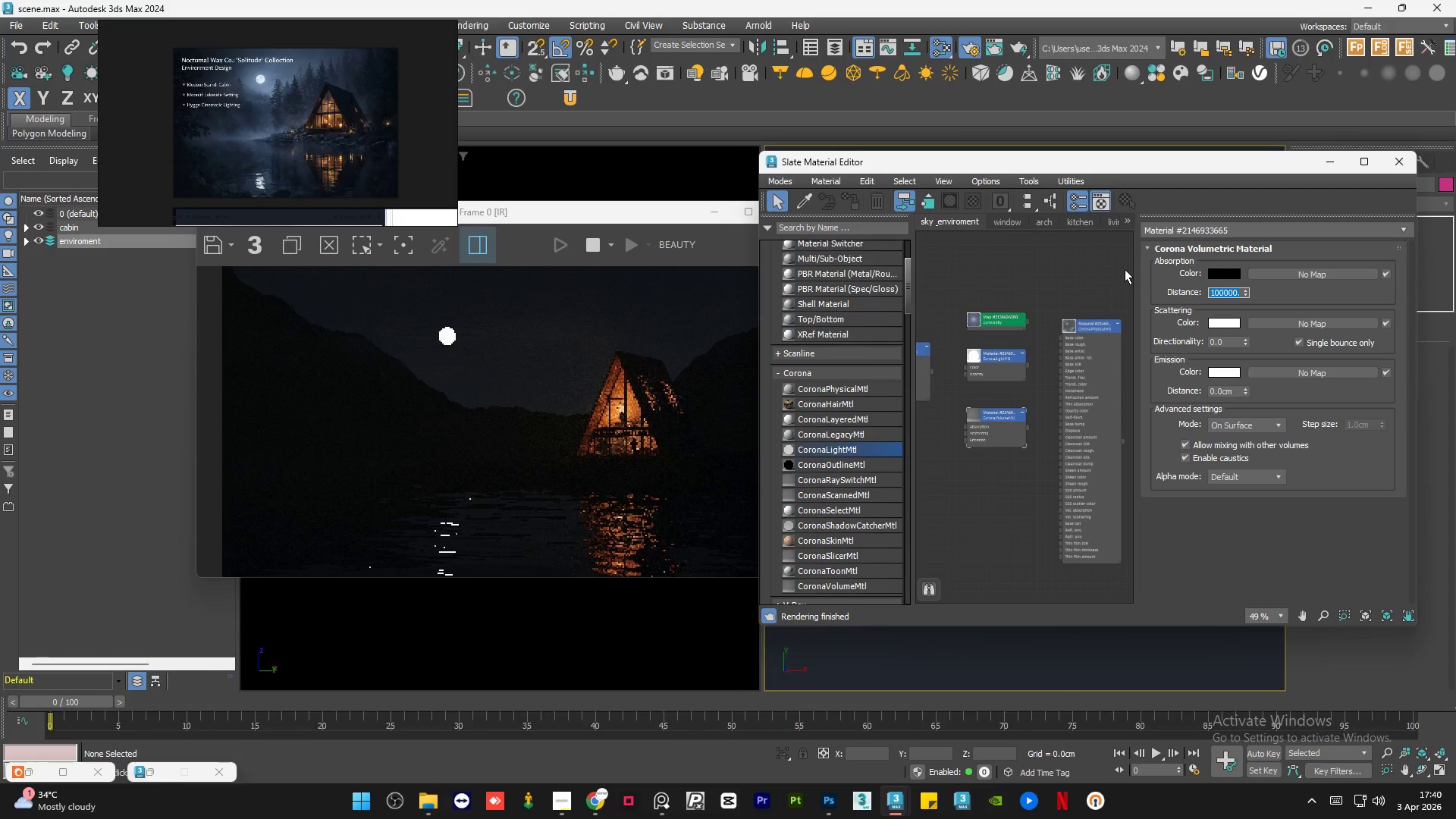 
scroll: coordinate [562, 434], scroll_direction: up, amount: 1.0
 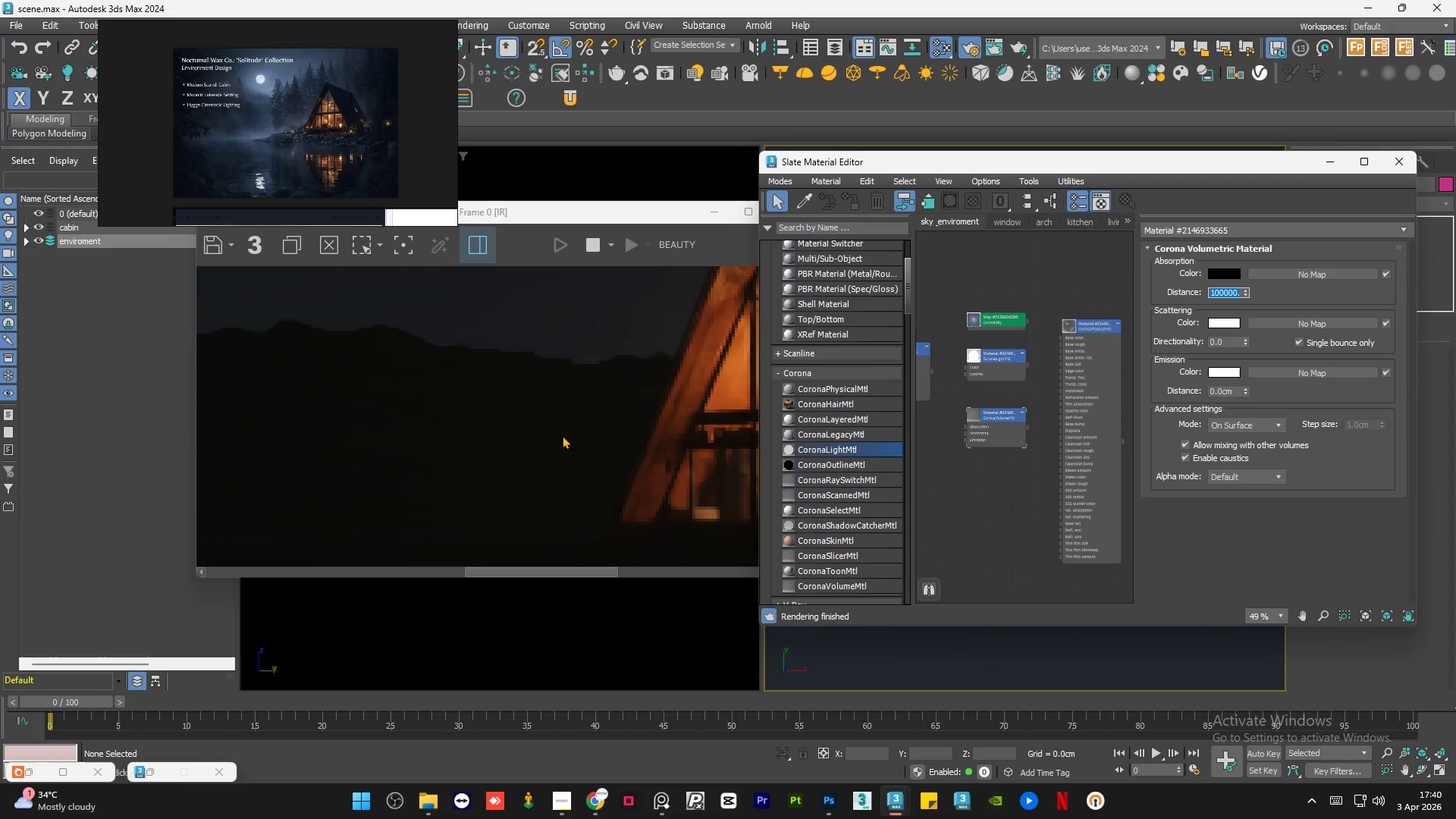 
scroll: coordinate [563, 435], scroll_direction: down, amount: 1.0
 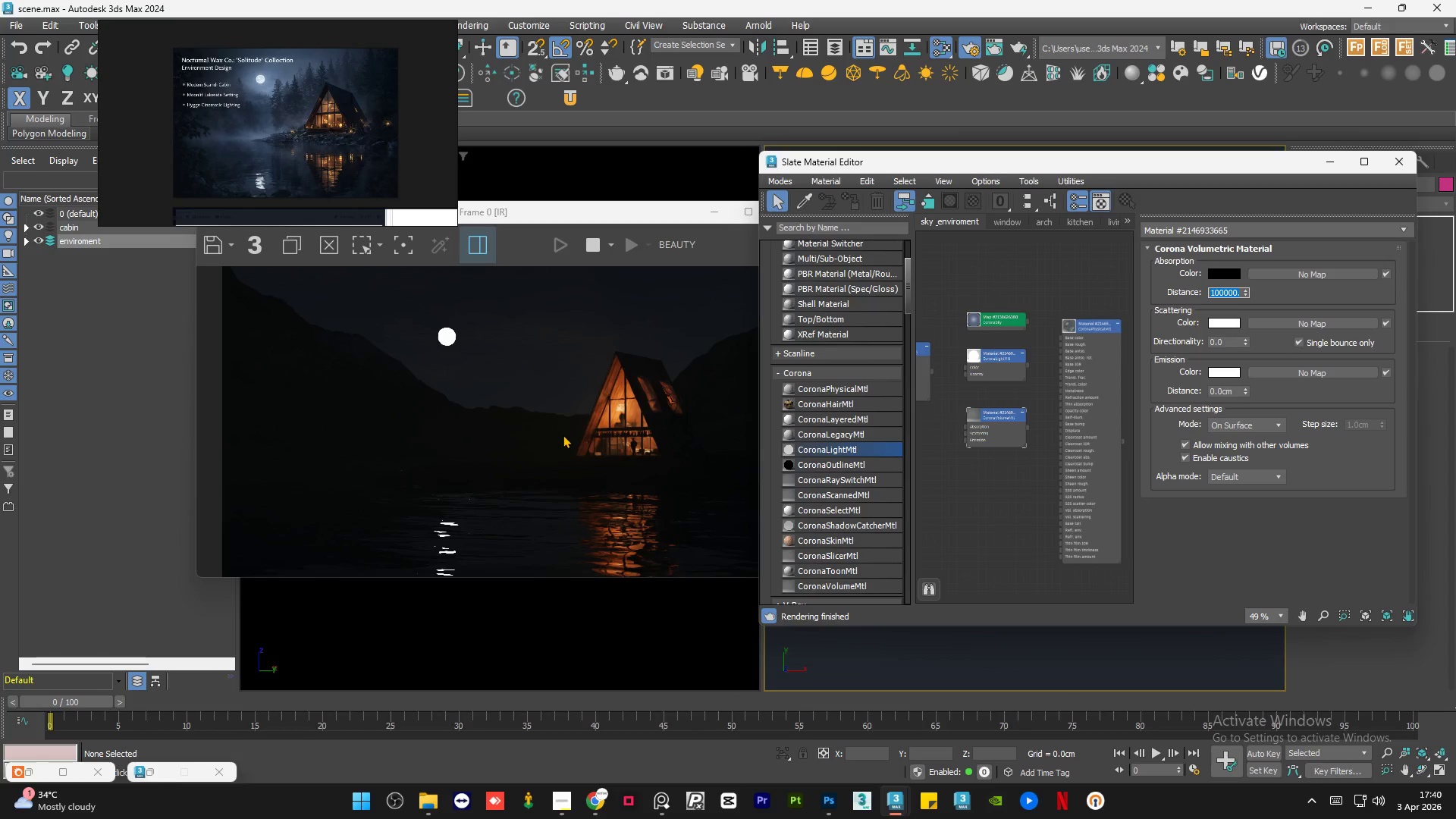 
scroll: coordinate [529, 447], scroll_direction: none, amount: 0.0
 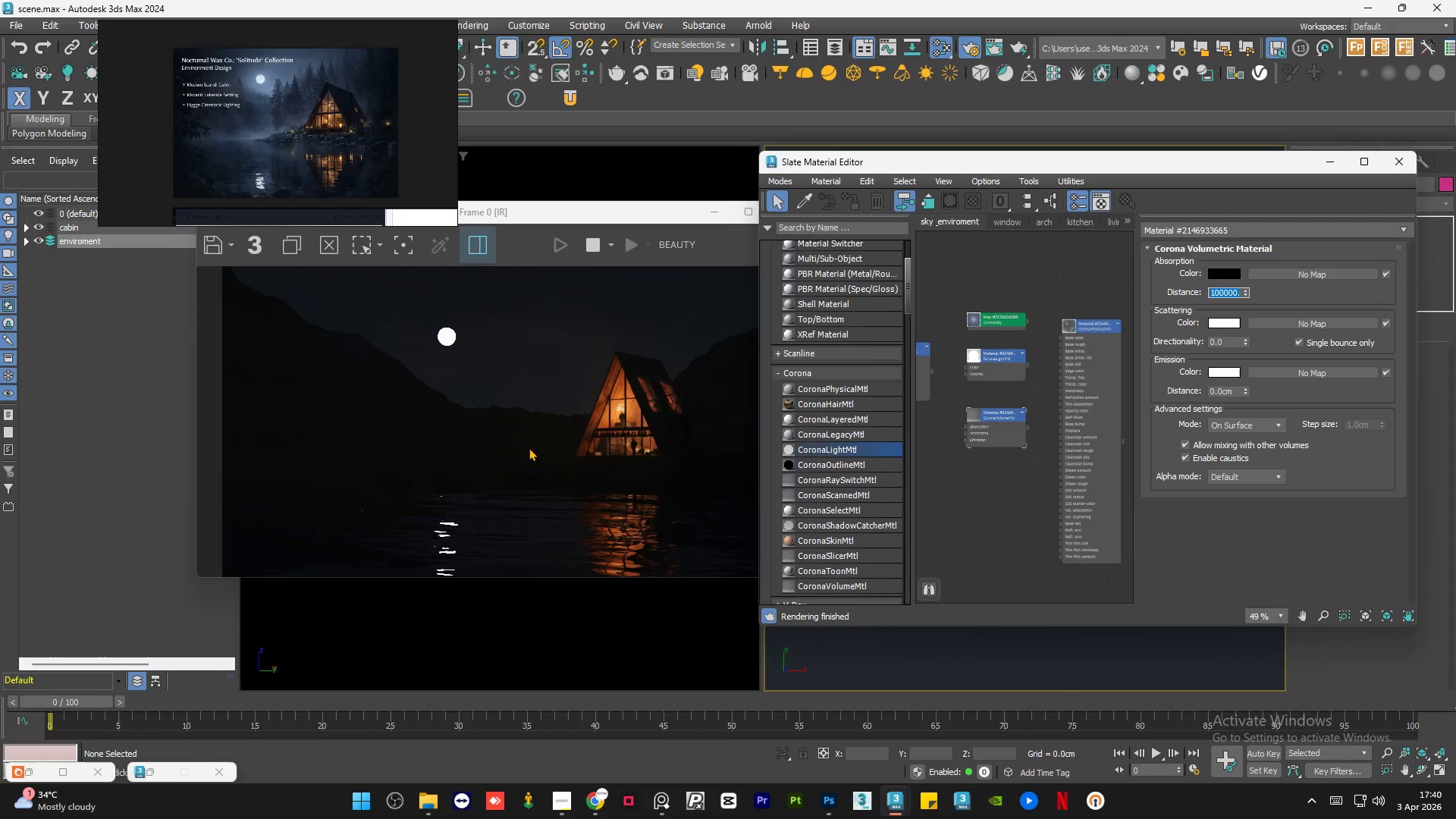 
scroll: coordinate [529, 447], scroll_direction: down, amount: 1.0
 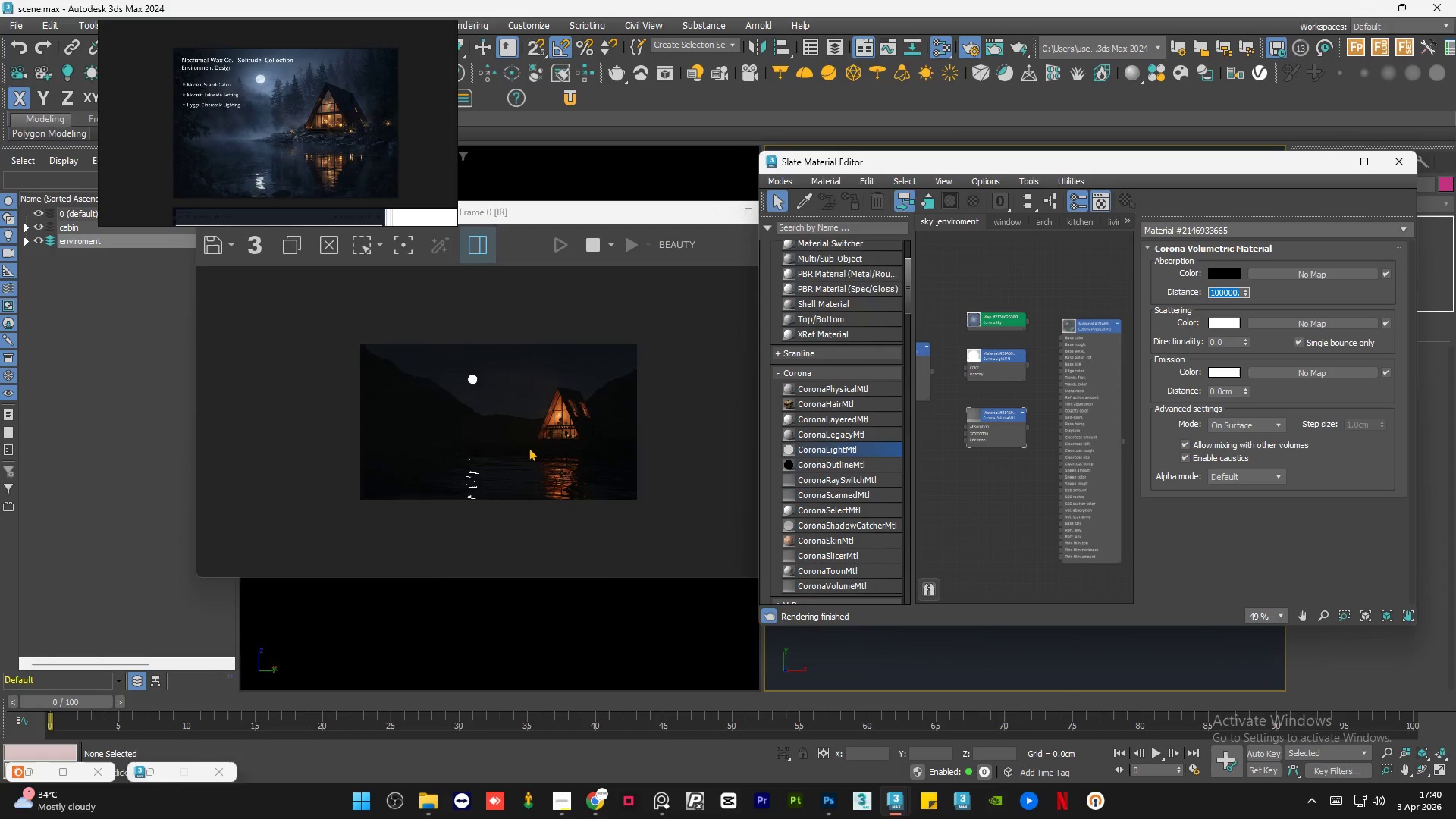 
scroll: coordinate [529, 447], scroll_direction: up, amount: 1.0
 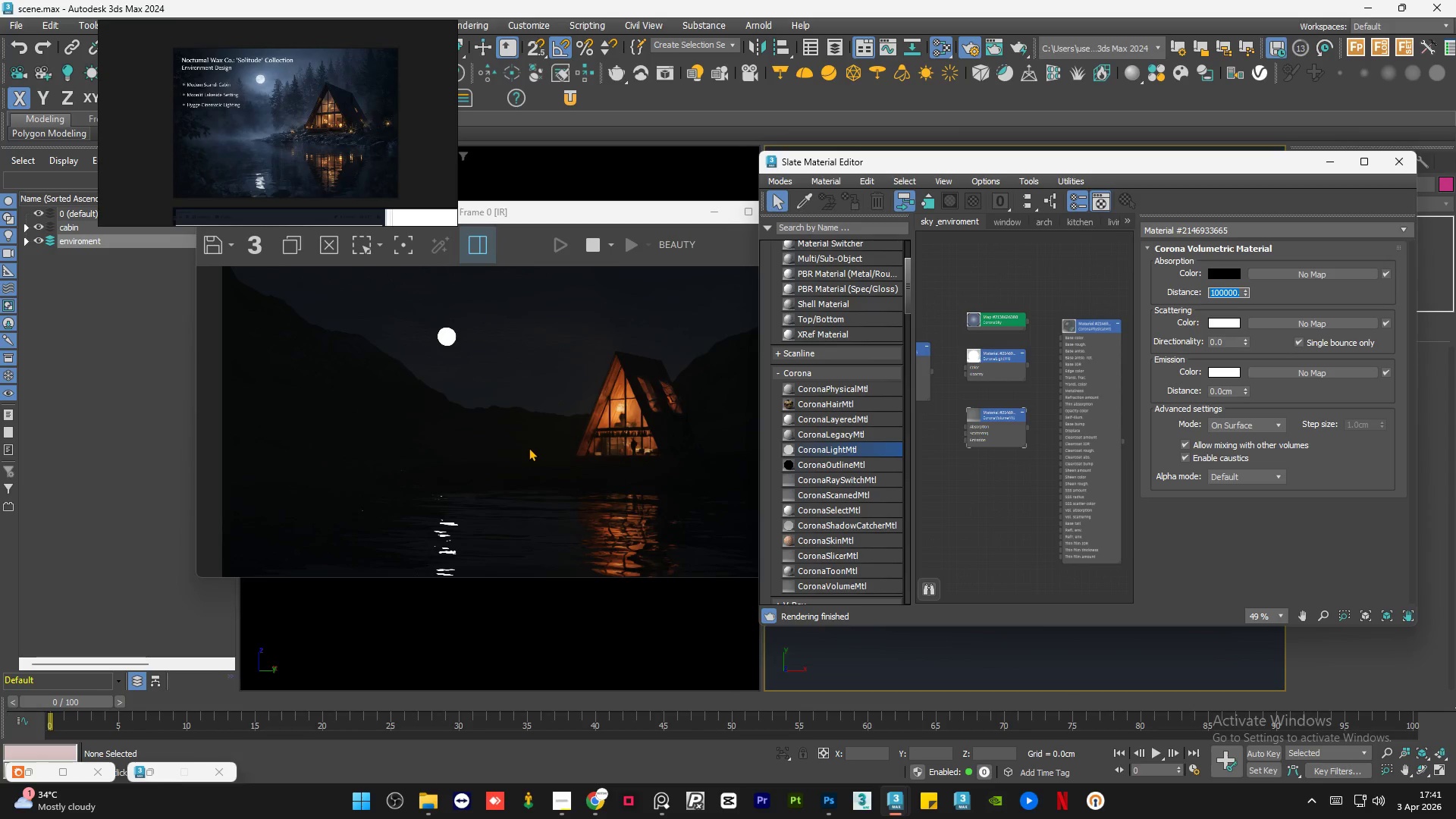 
scroll: coordinate [529, 447], scroll_direction: down, amount: 1.0
 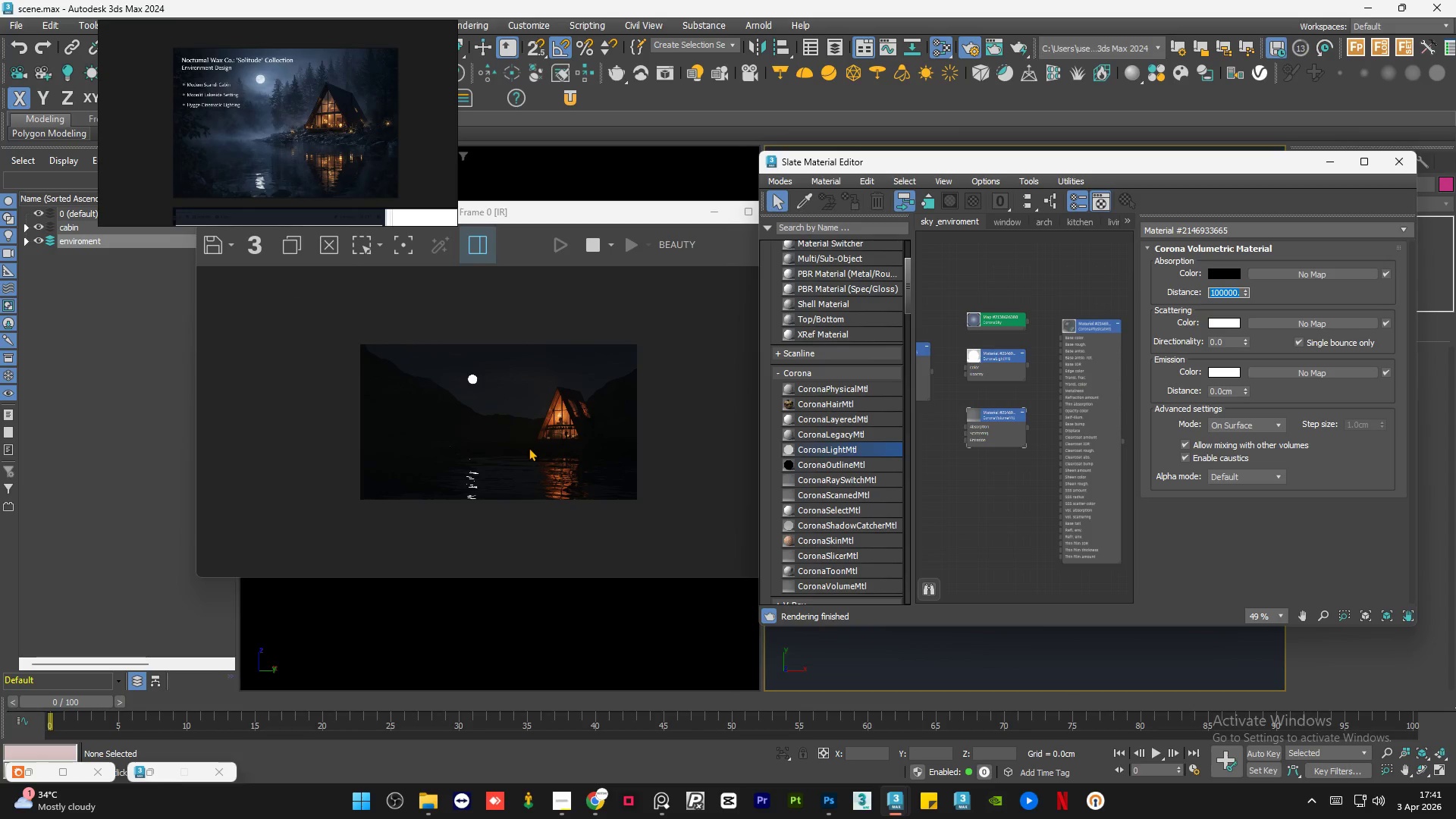 
scroll: coordinate [529, 447], scroll_direction: up, amount: 1.0
 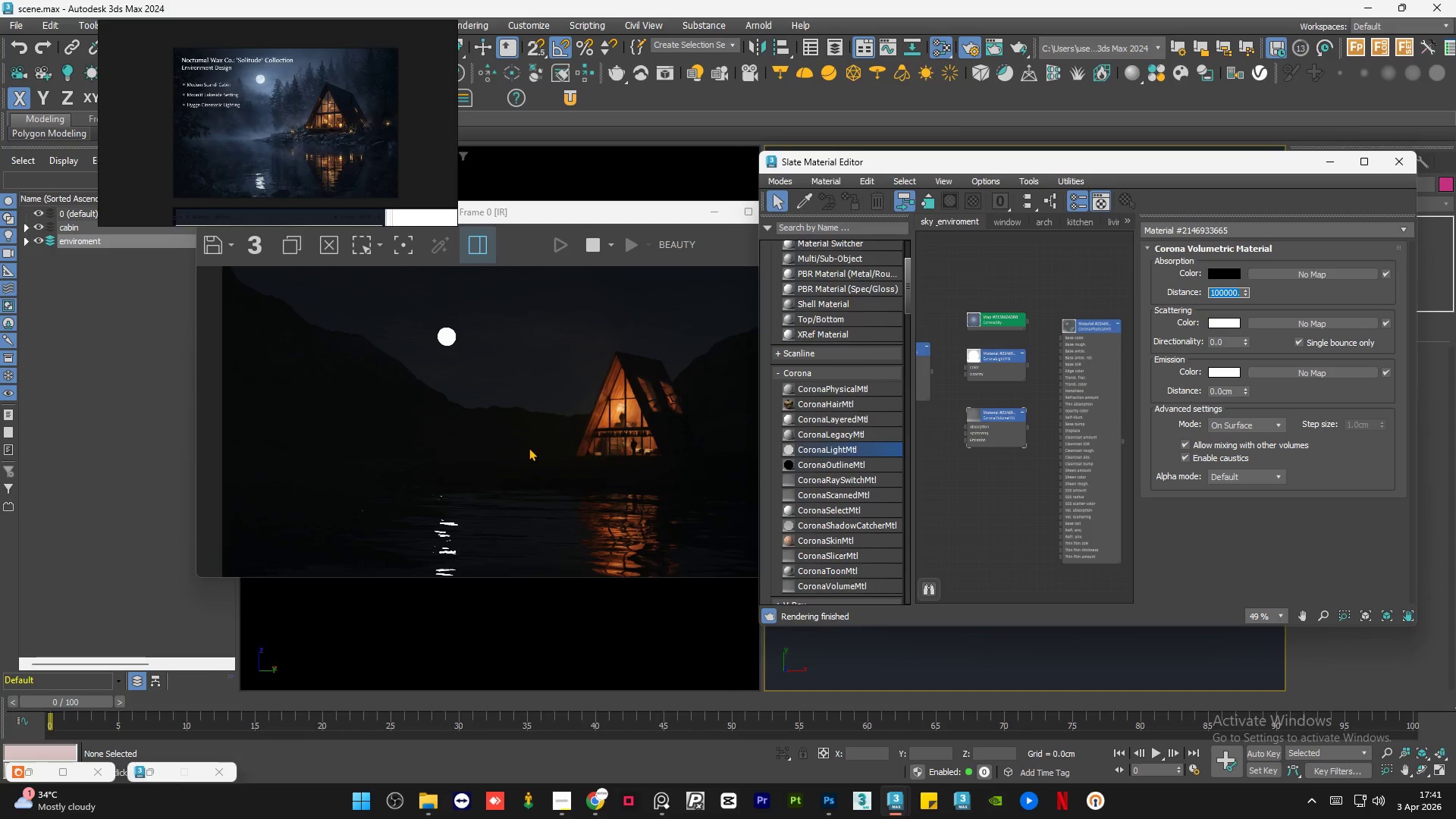 
scroll: coordinate [529, 447], scroll_direction: none, amount: 0.0
 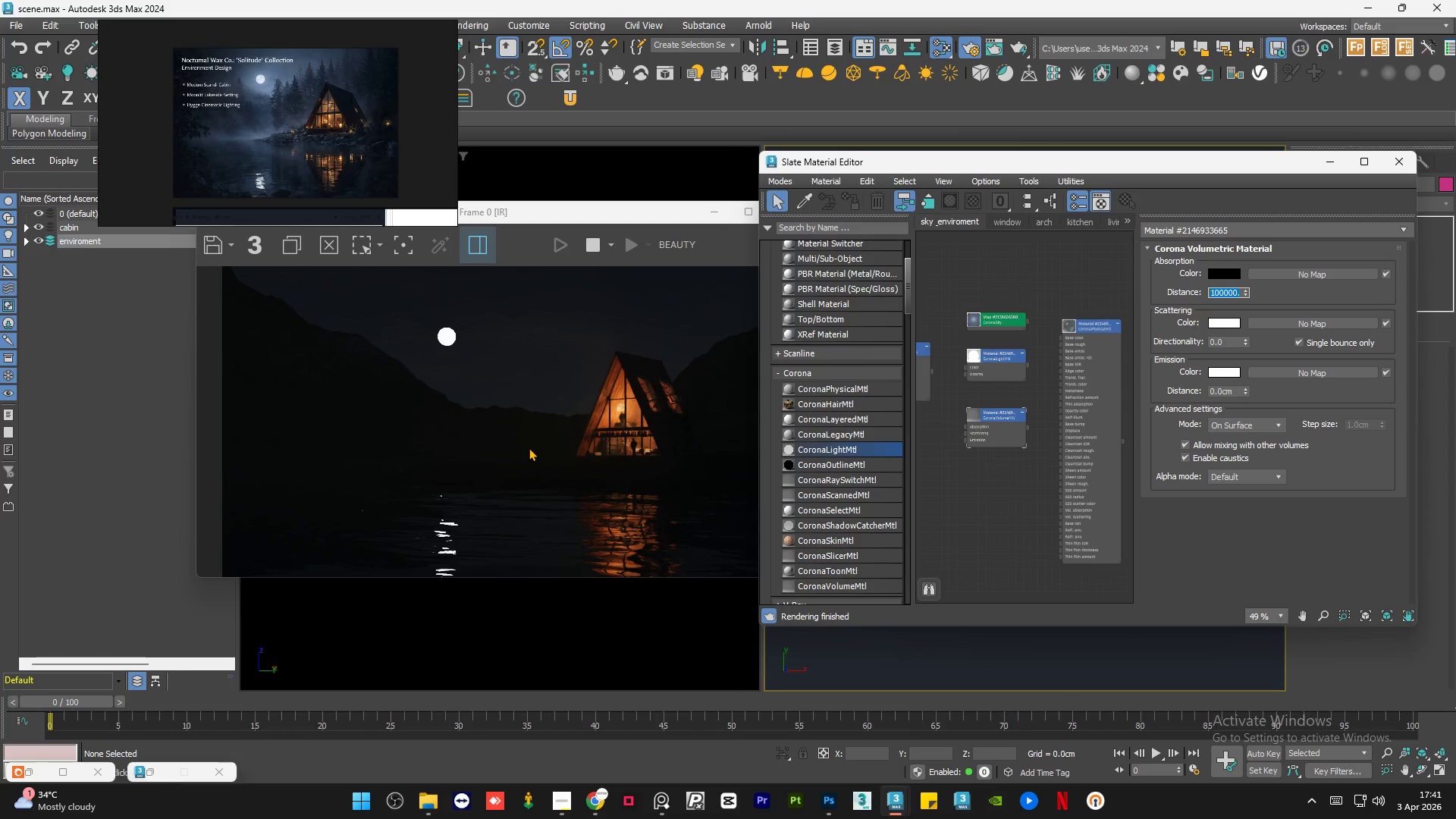 
scroll: coordinate [529, 447], scroll_direction: down, amount: 1.0
 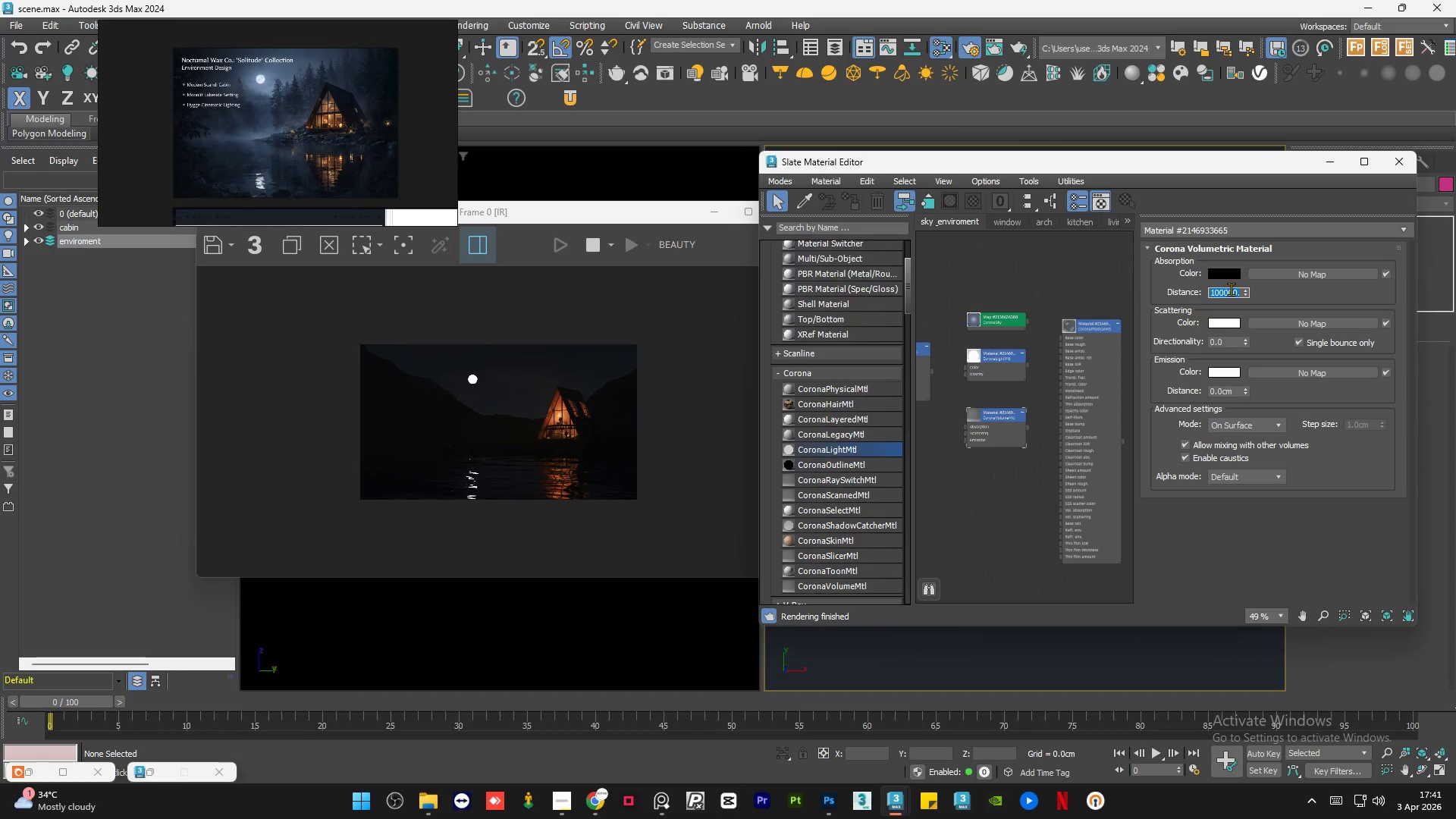 
left_click([1231, 294])
 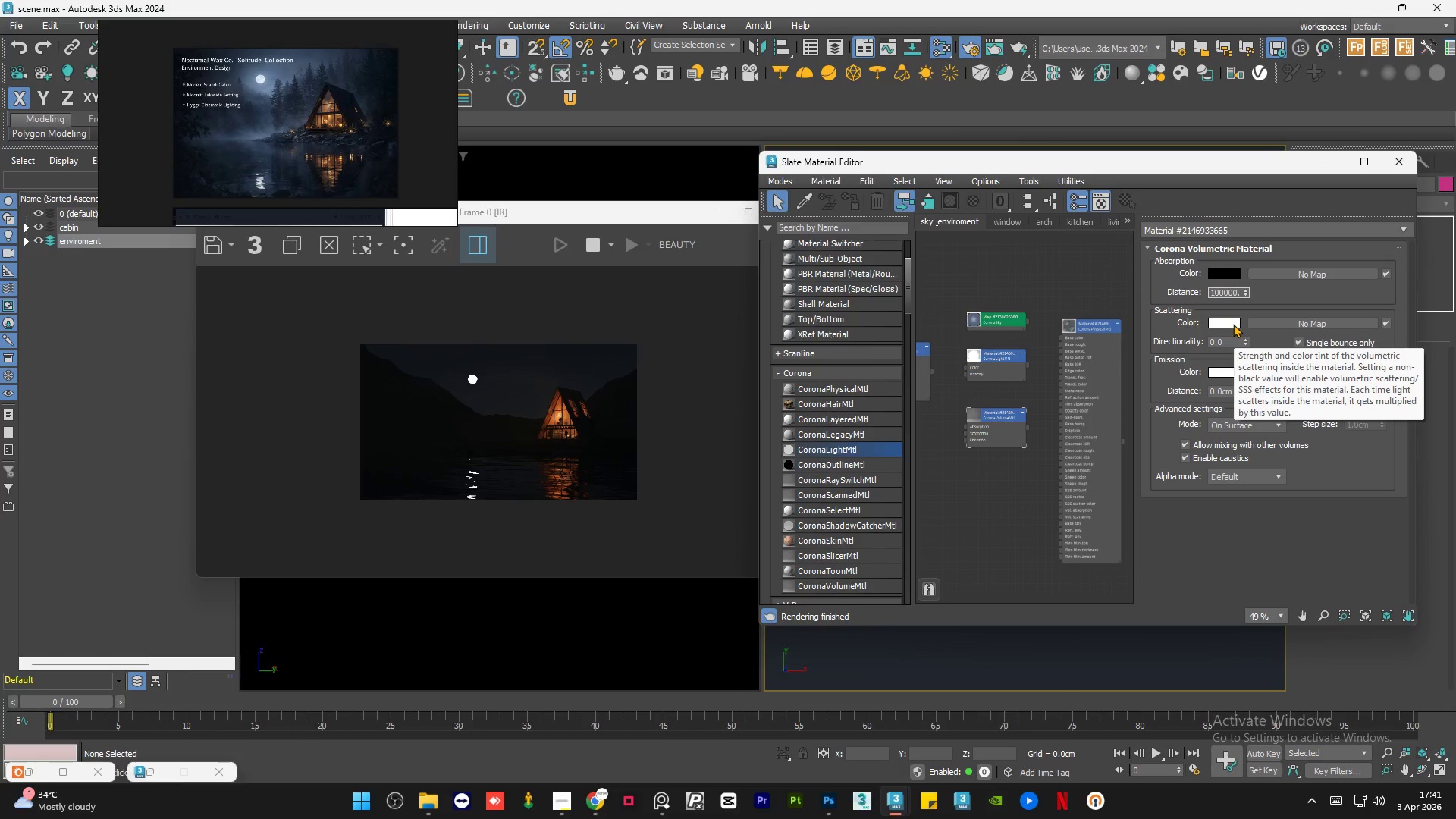 
key(Backspace)
 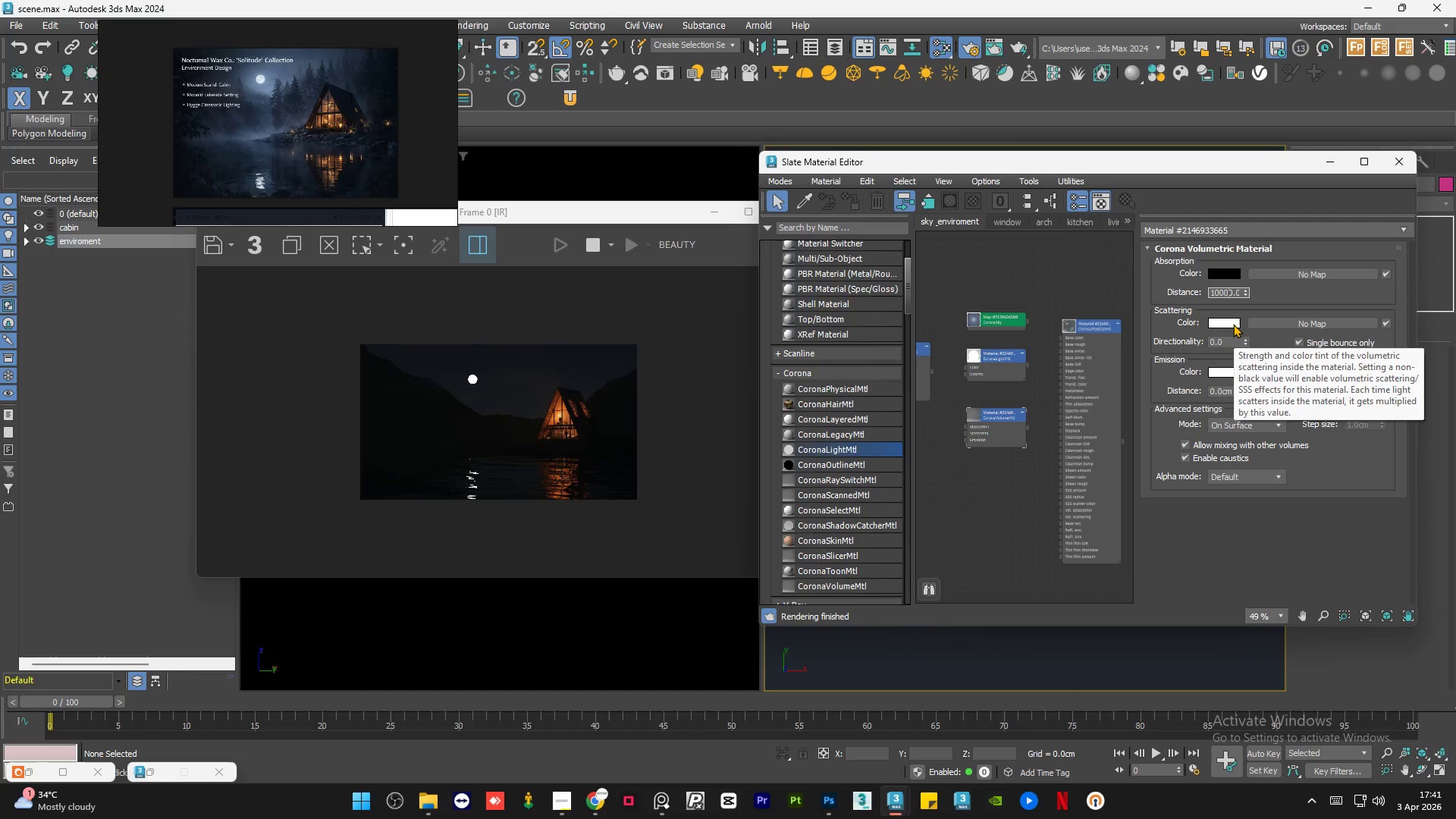 
key(NumpadEnter)
 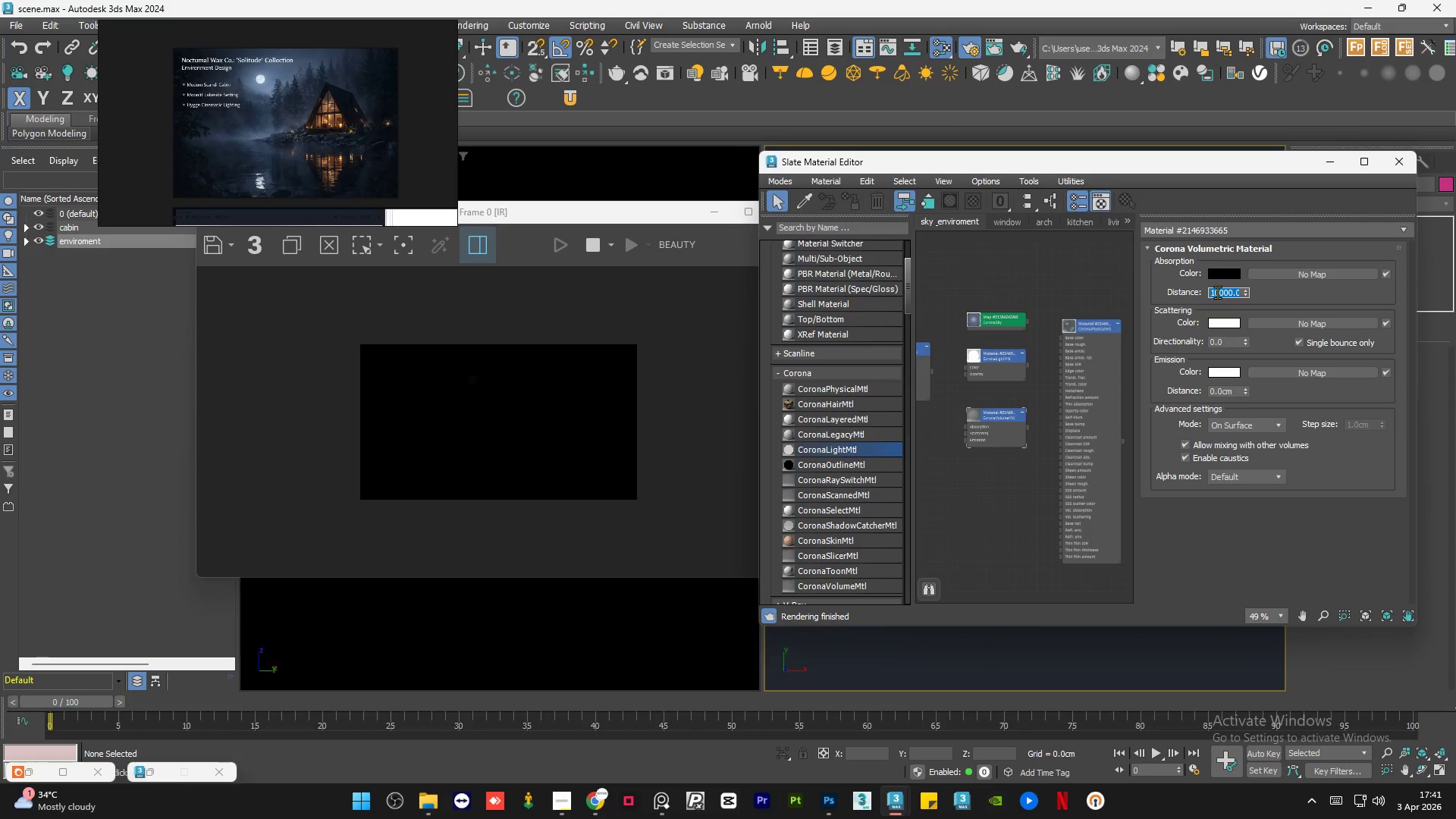 
wait(5.47)
 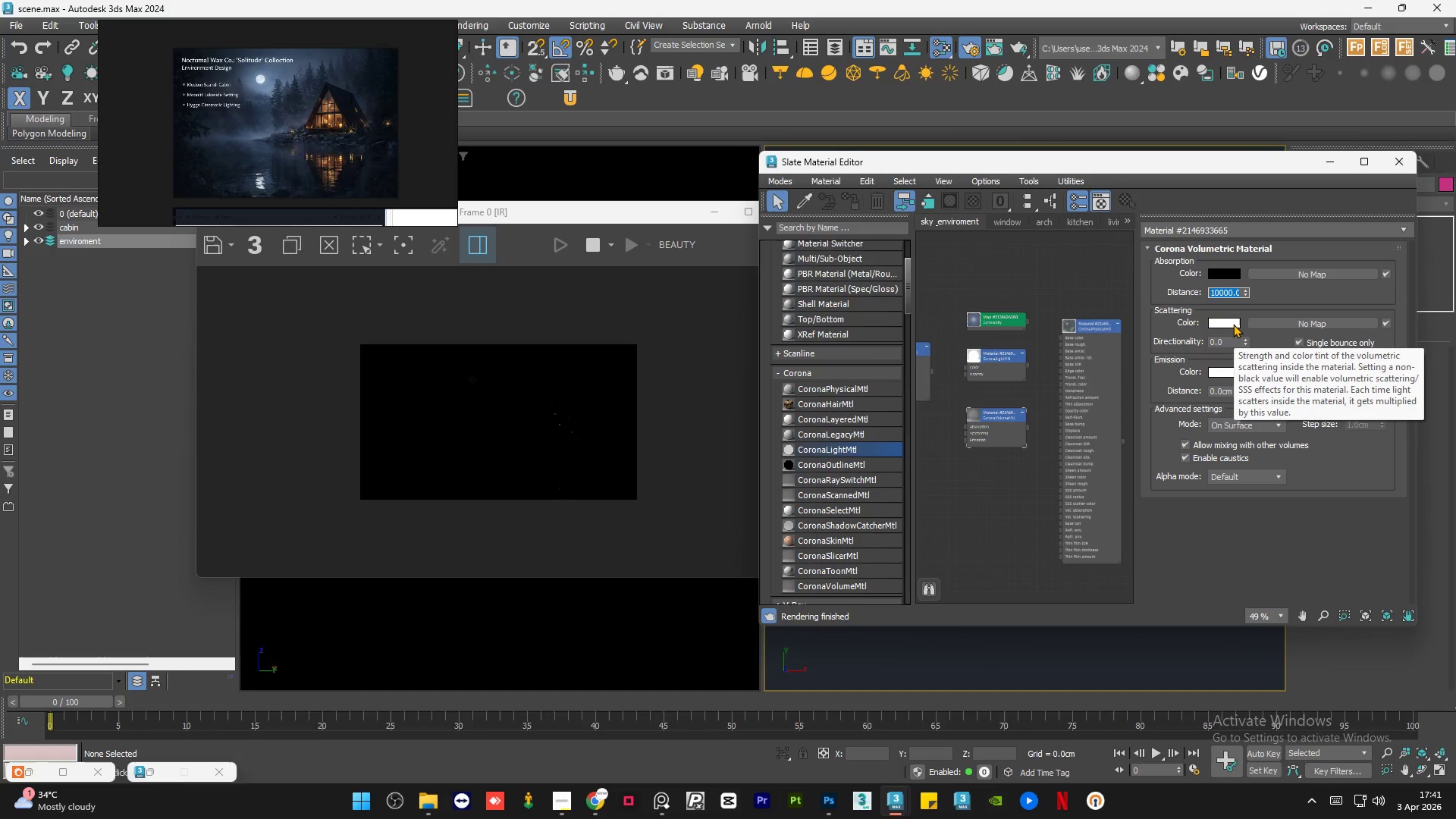 
left_click([1221, 291])
 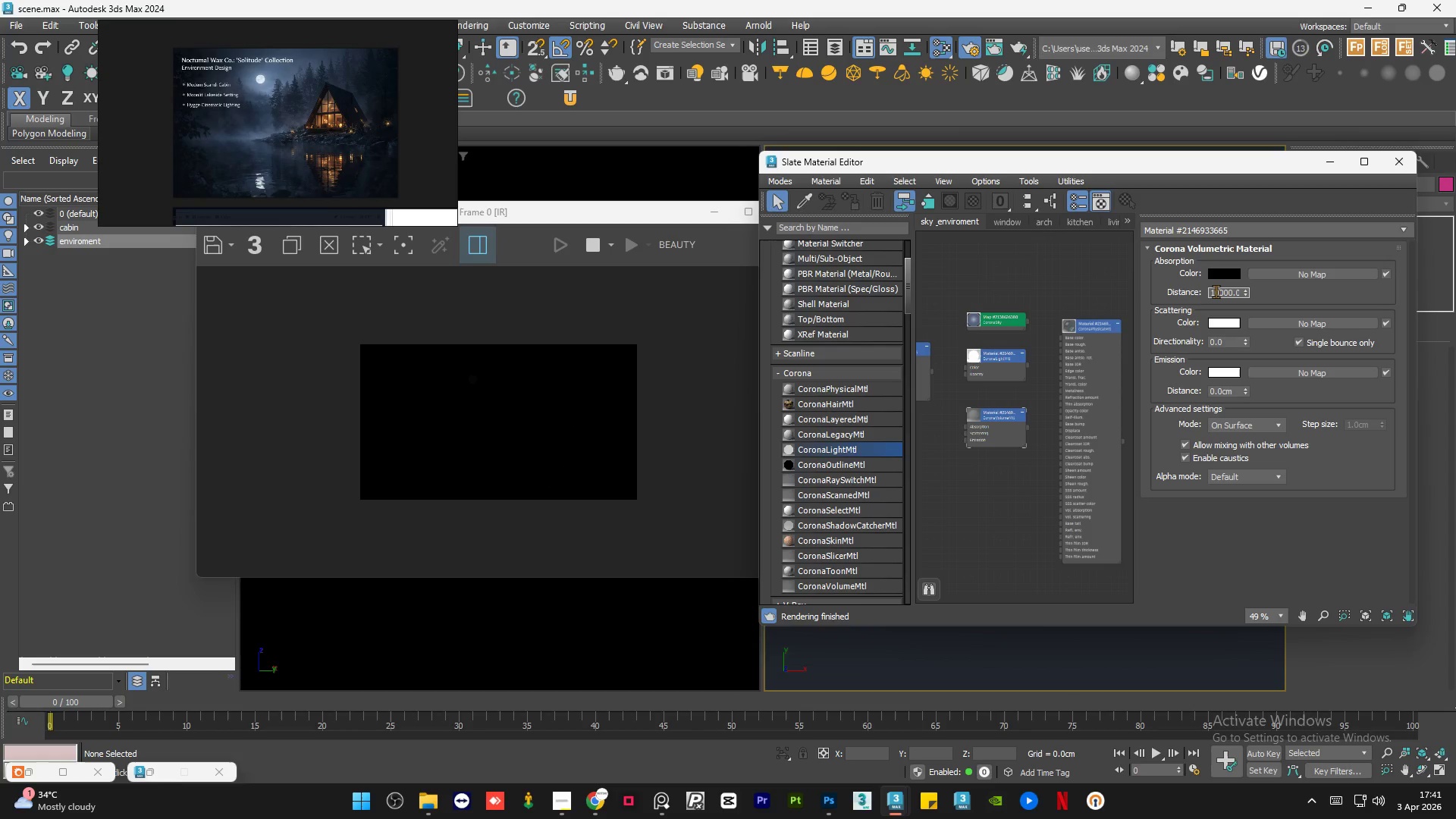 
left_click([1216, 291])
 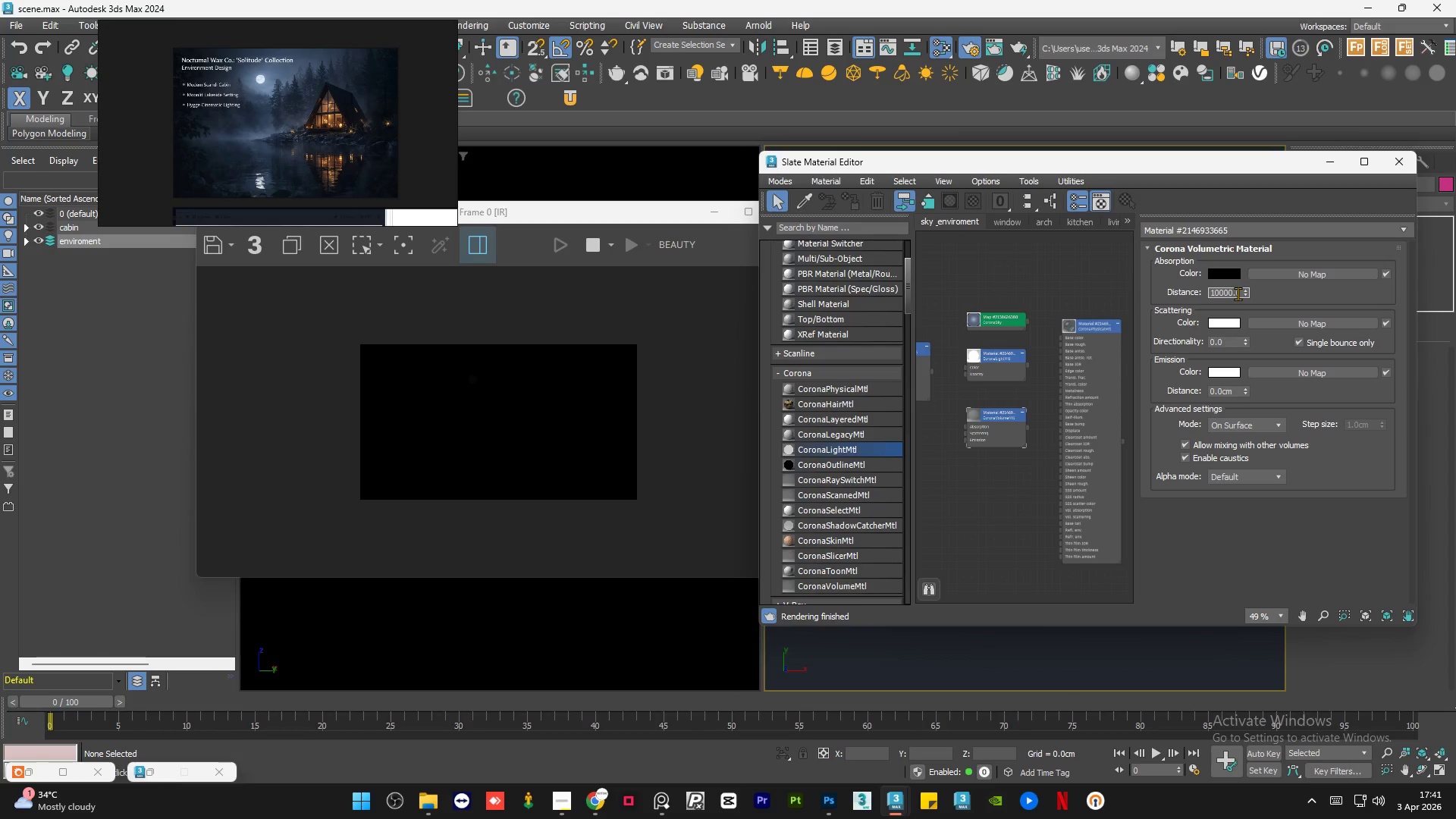 
key(Backspace)
 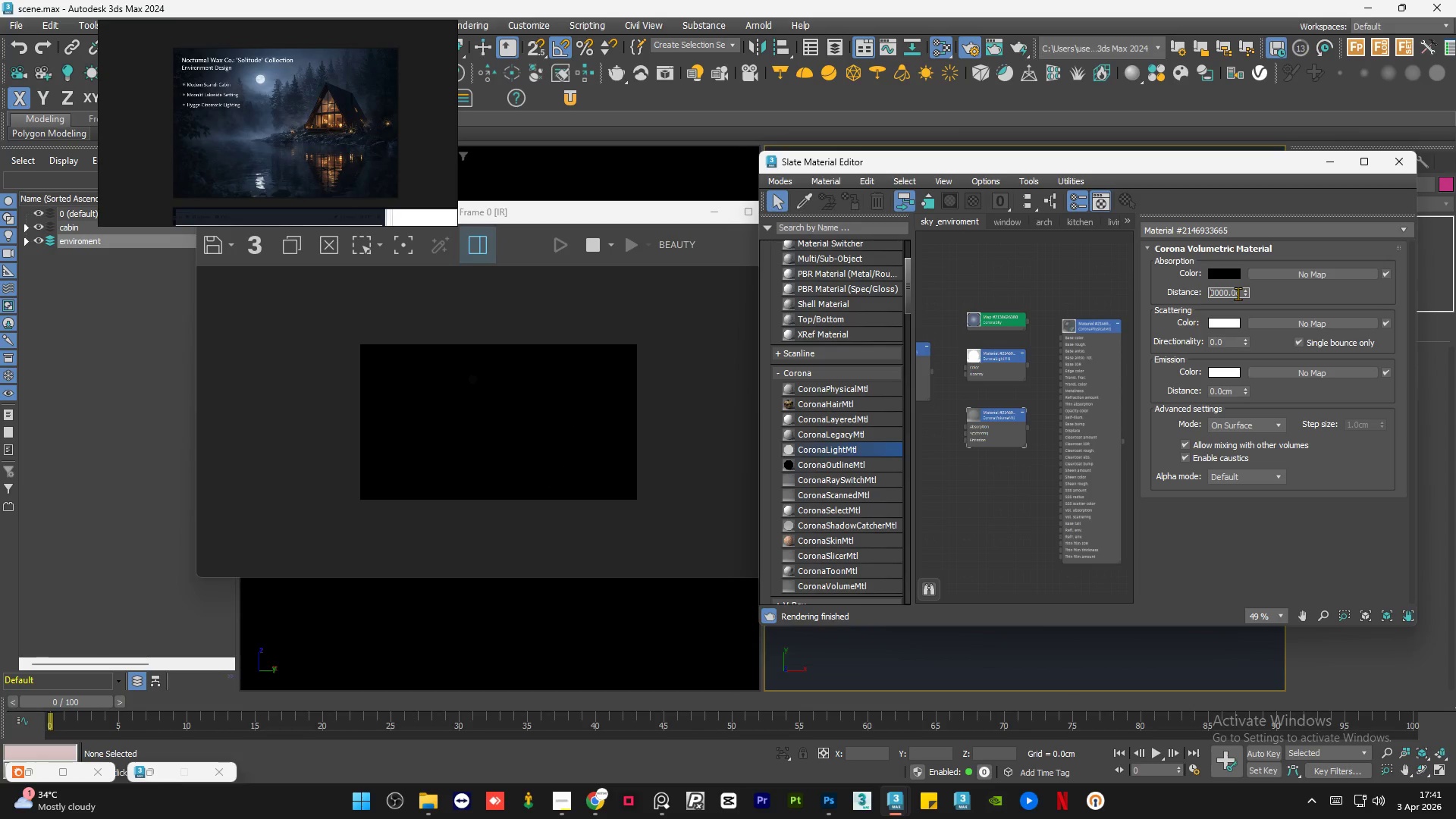 
key(Numpad5)
 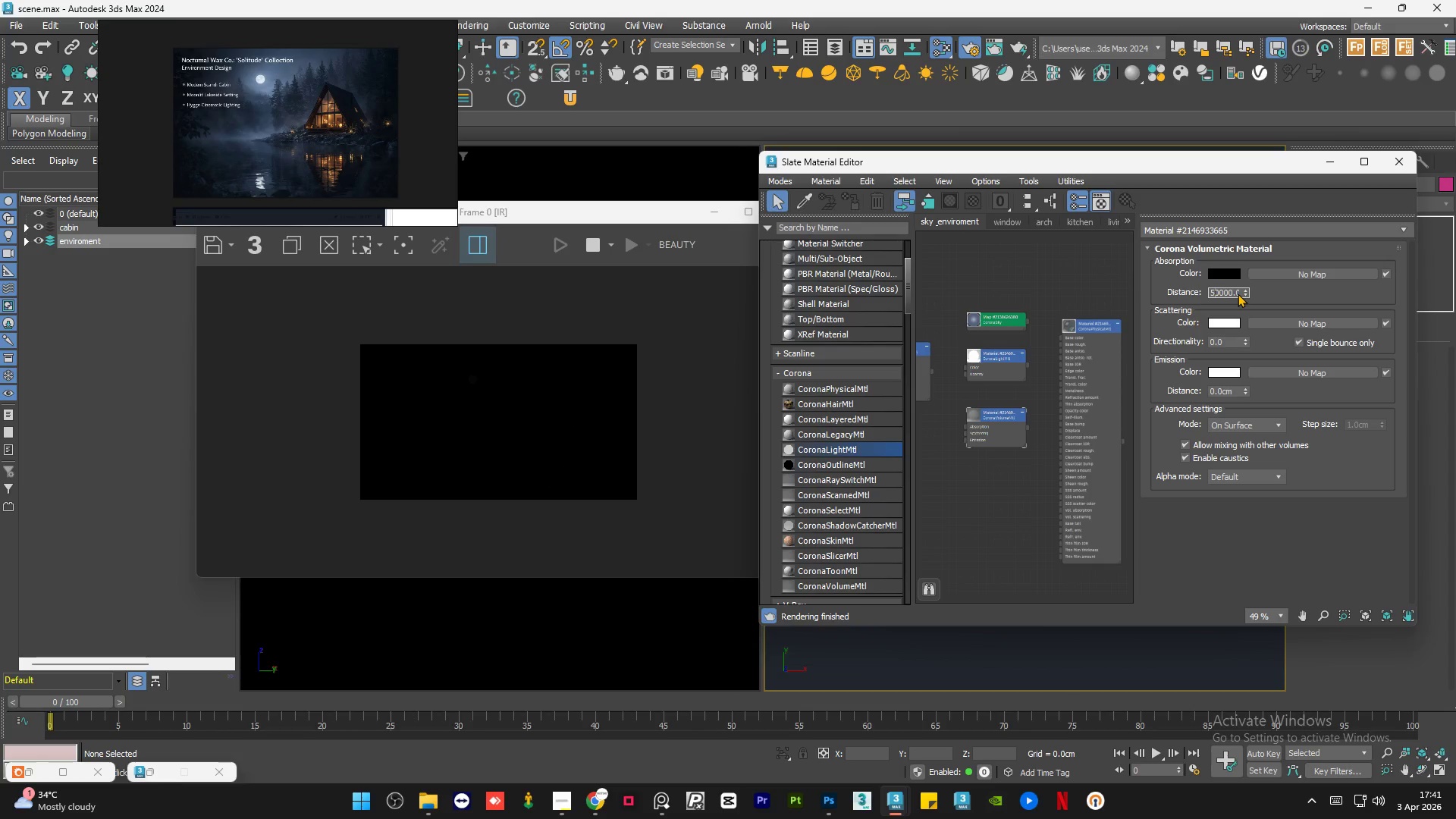 
key(NumpadEnter)
 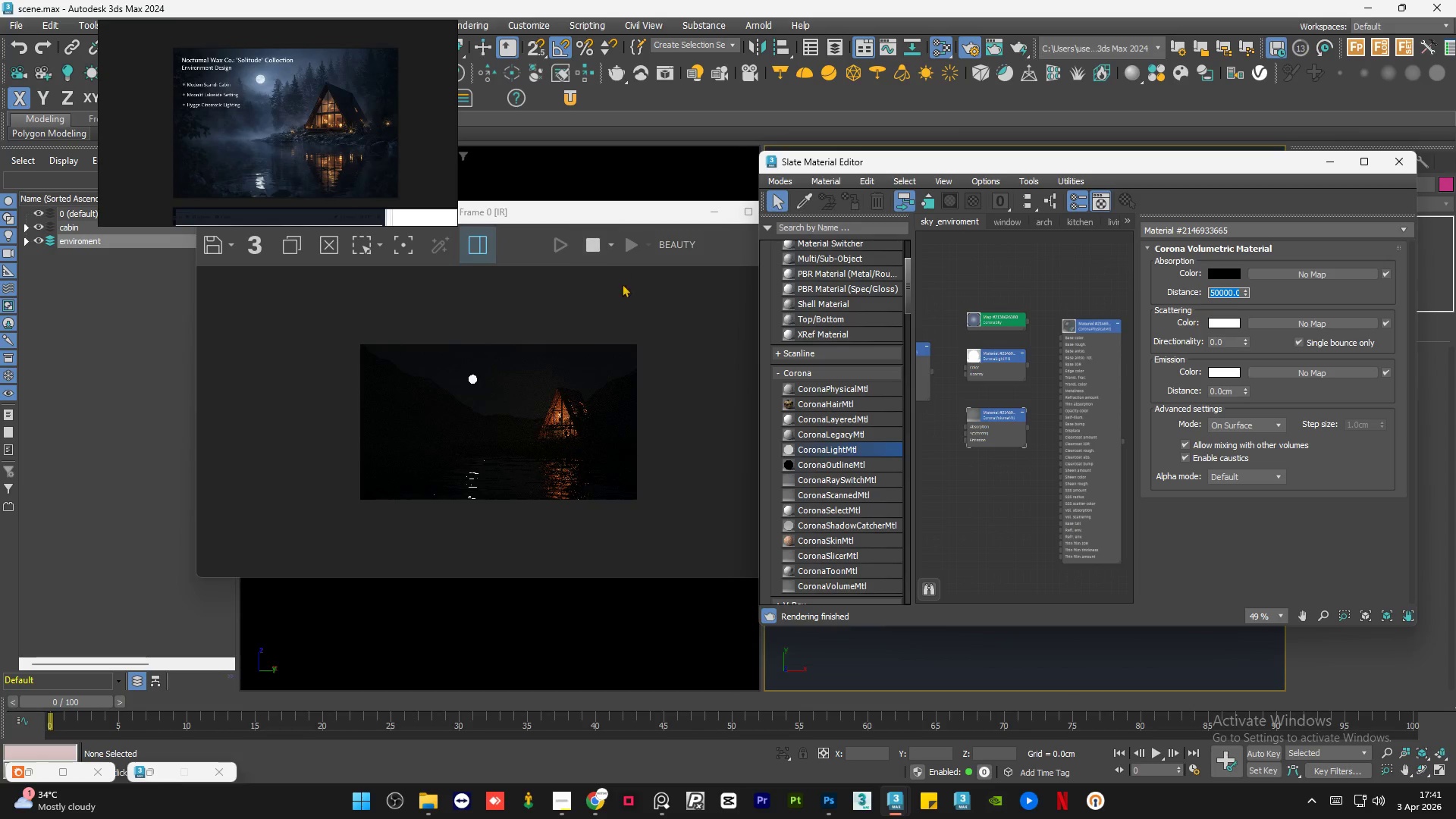 
scroll: coordinate [564, 431], scroll_direction: up, amount: 2.0
 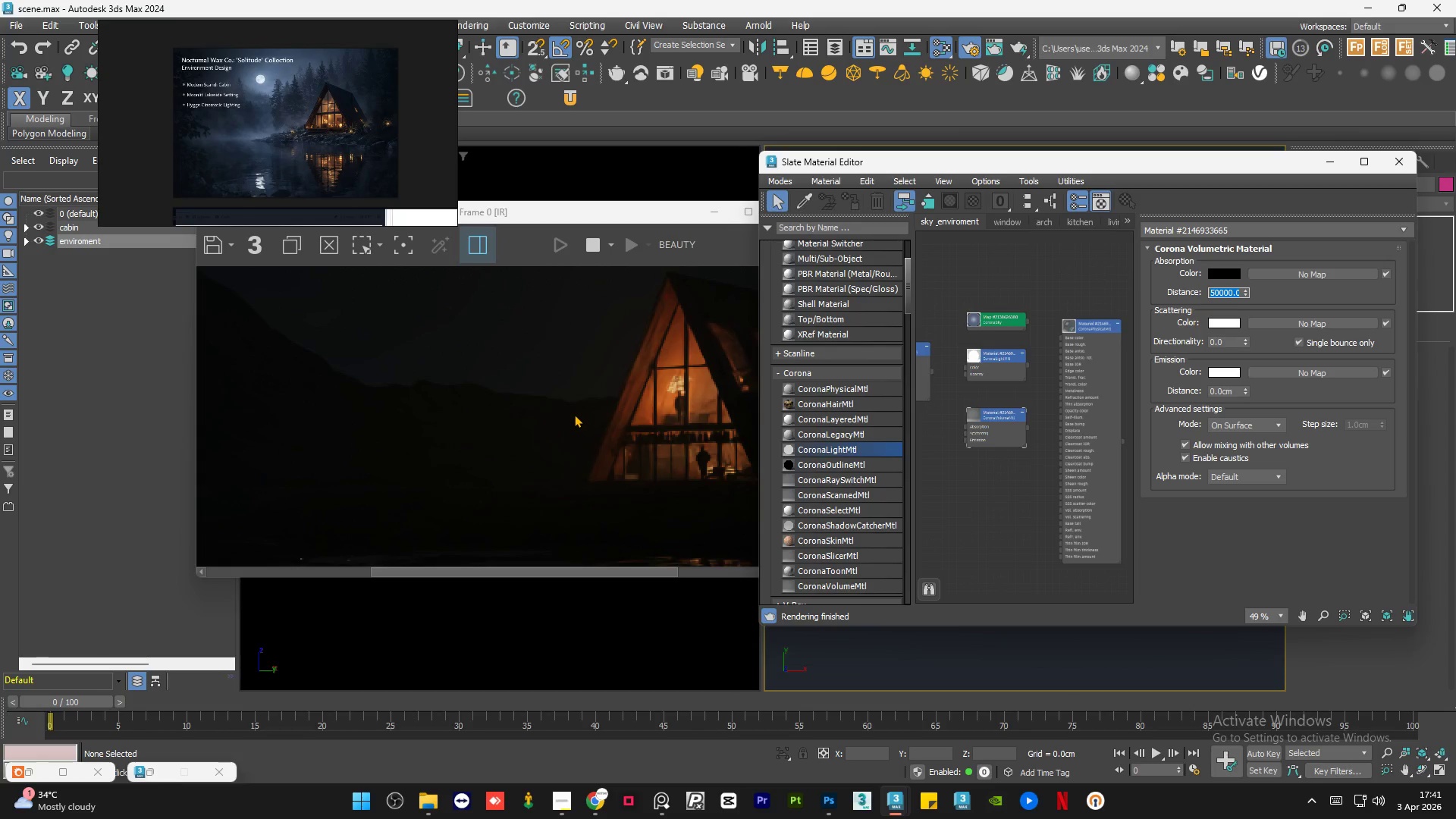 
scroll: coordinate [565, 413], scroll_direction: down, amount: 1.0
 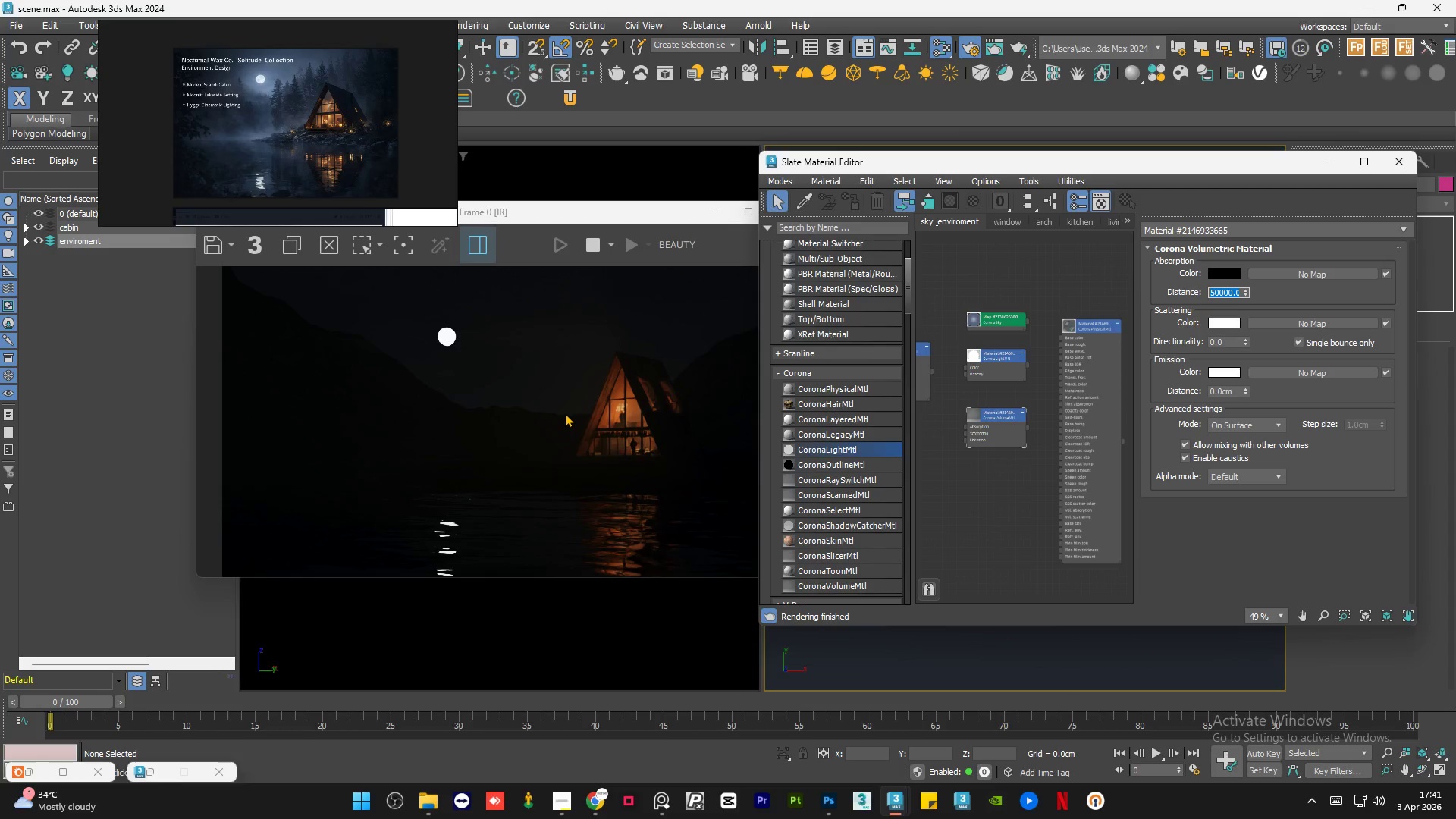 
scroll: coordinate [564, 413], scroll_direction: none, amount: 0.0
 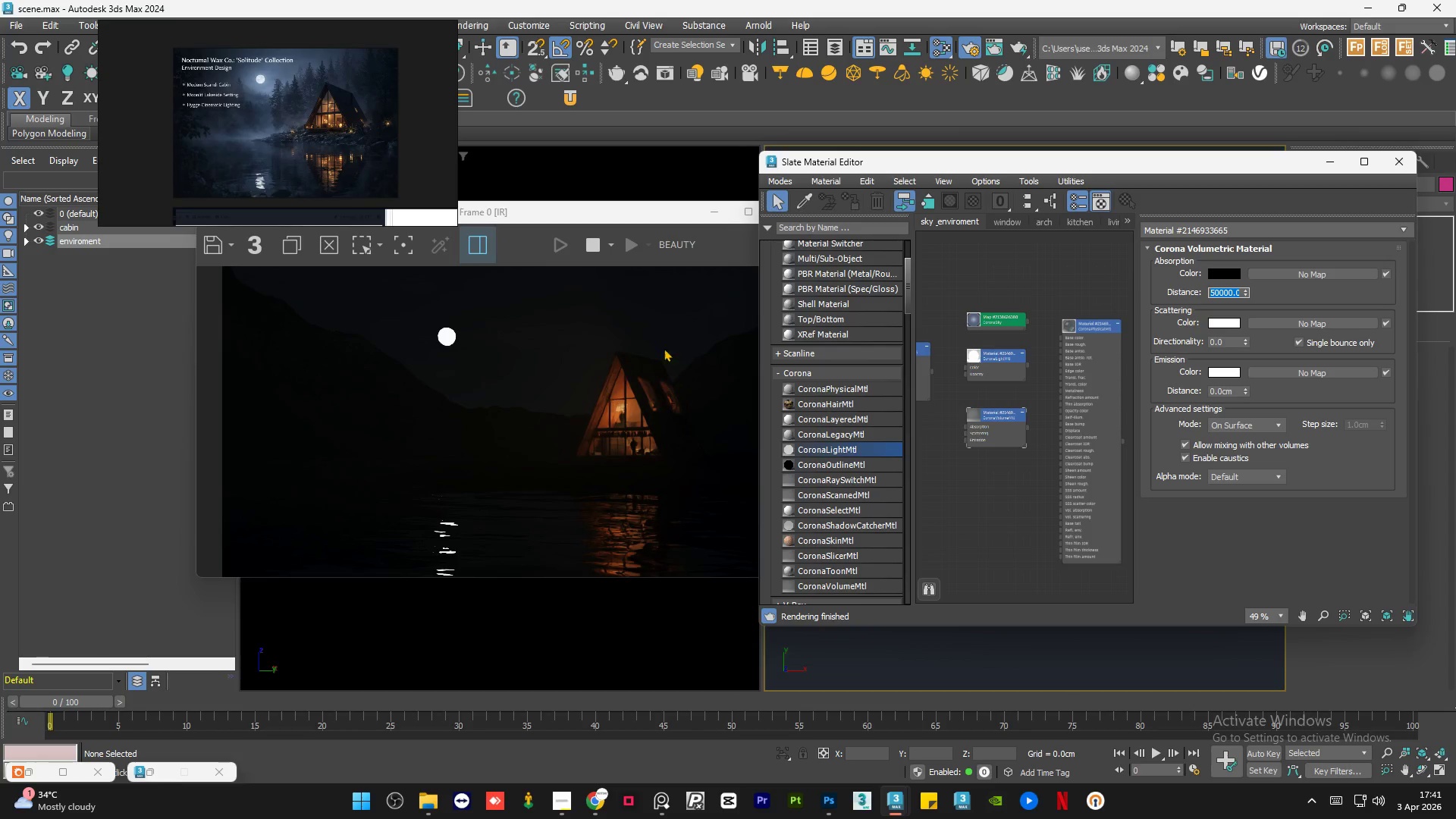 
scroll: coordinate [681, 334], scroll_direction: up, amount: 1.0
 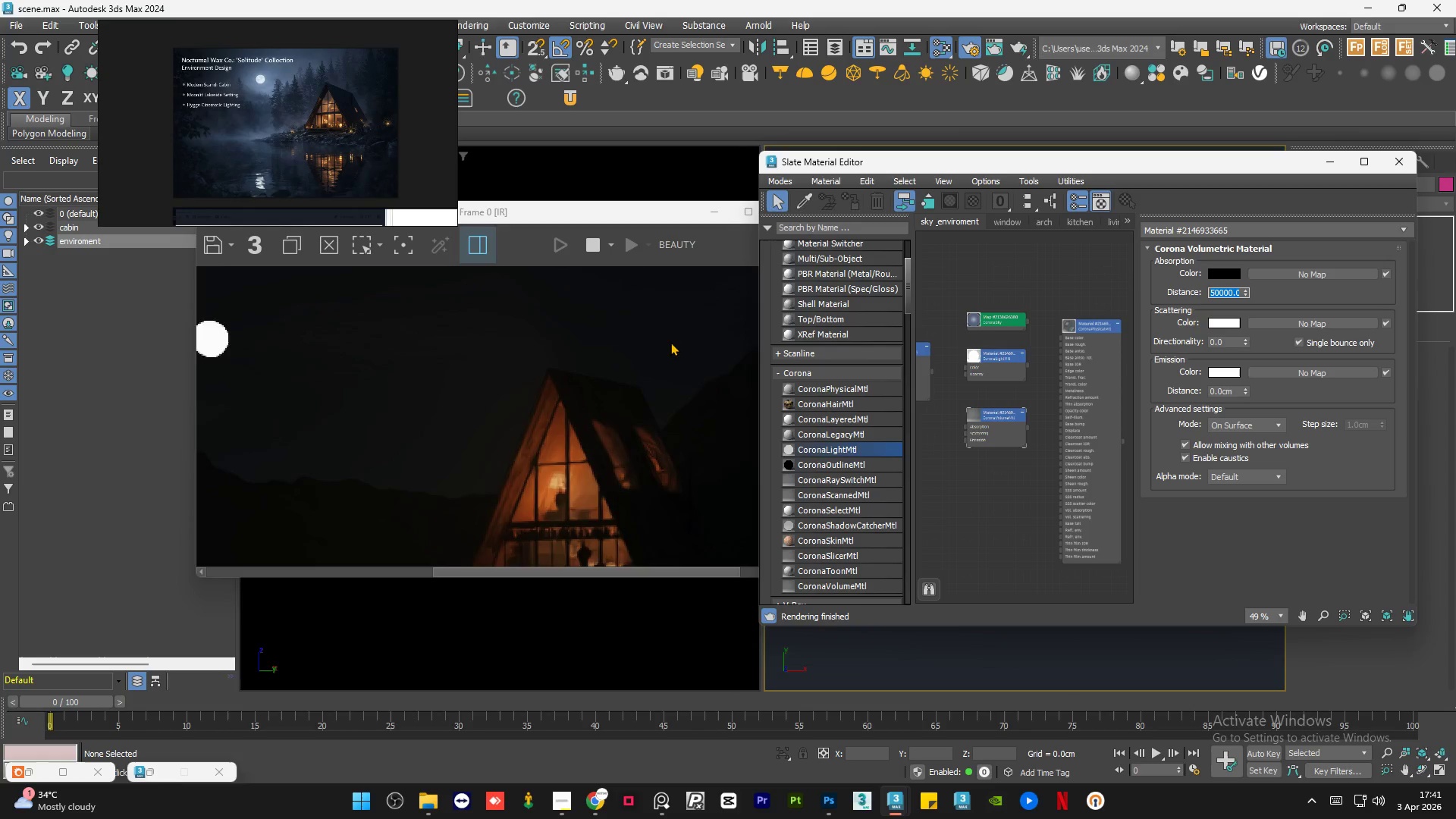 
scroll: coordinate [667, 345], scroll_direction: down, amount: 1.0
 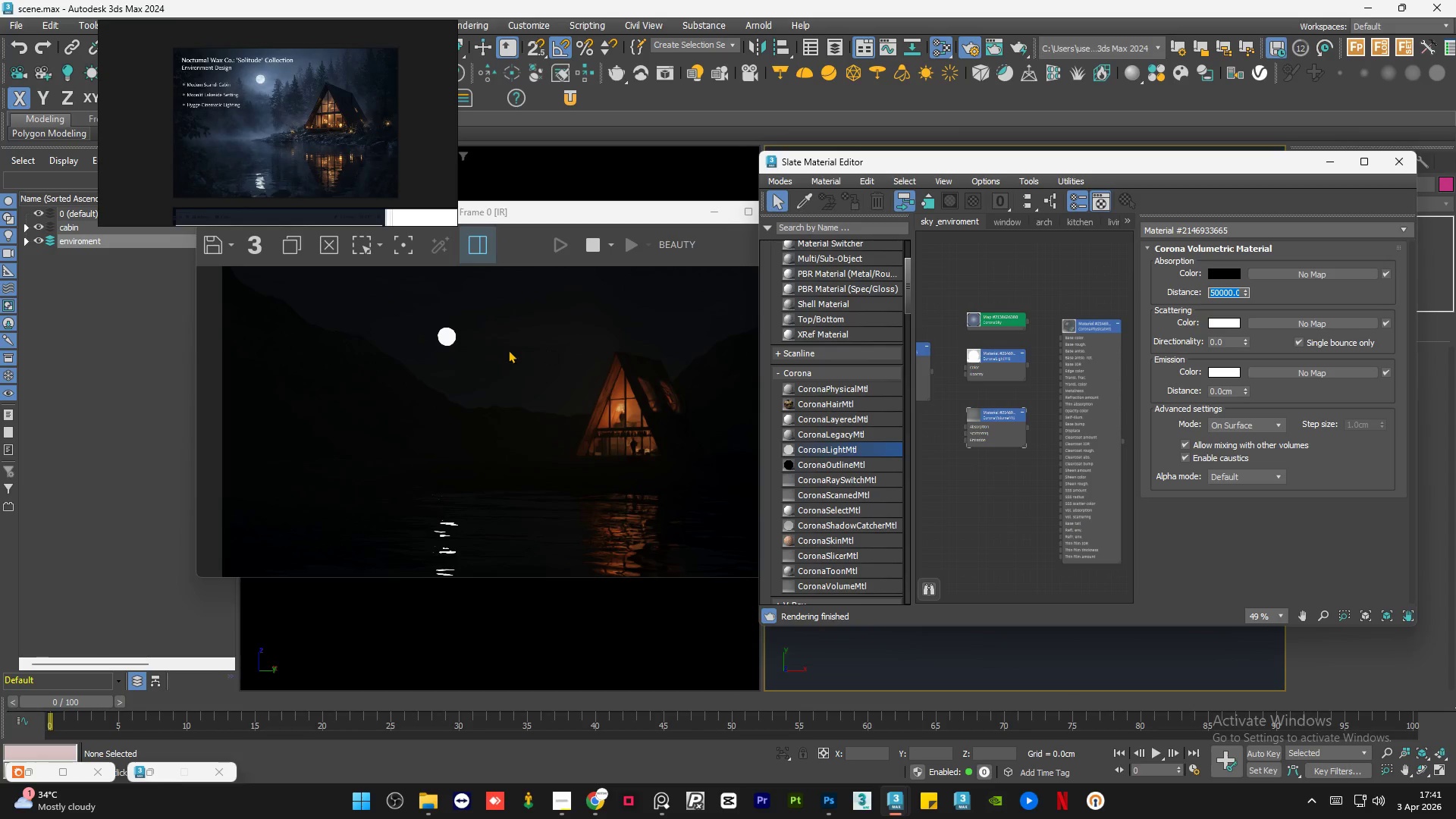 
scroll: coordinate [478, 355], scroll_direction: up, amount: 1.0
 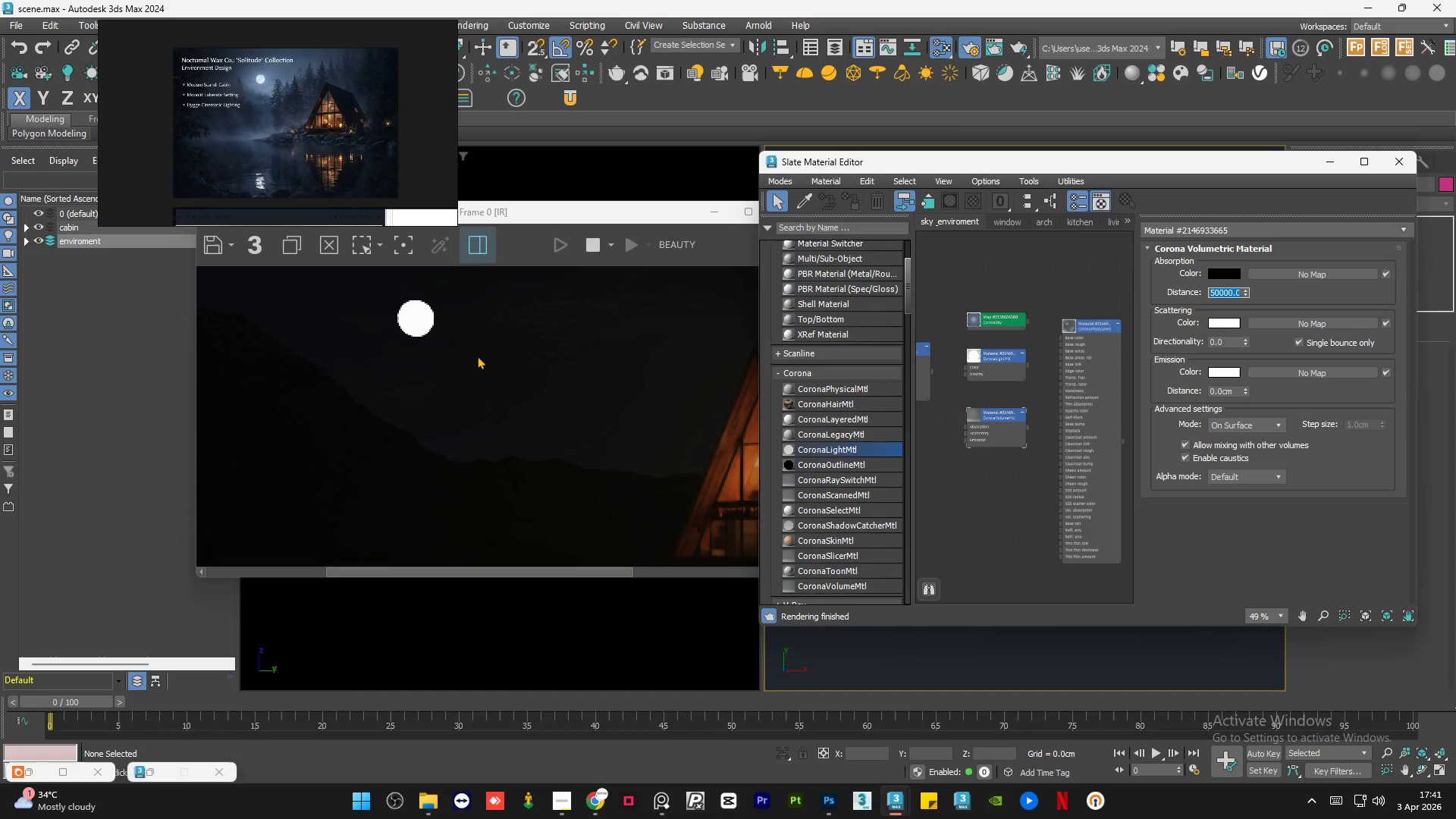 
scroll: coordinate [477, 356], scroll_direction: down, amount: 2.0
 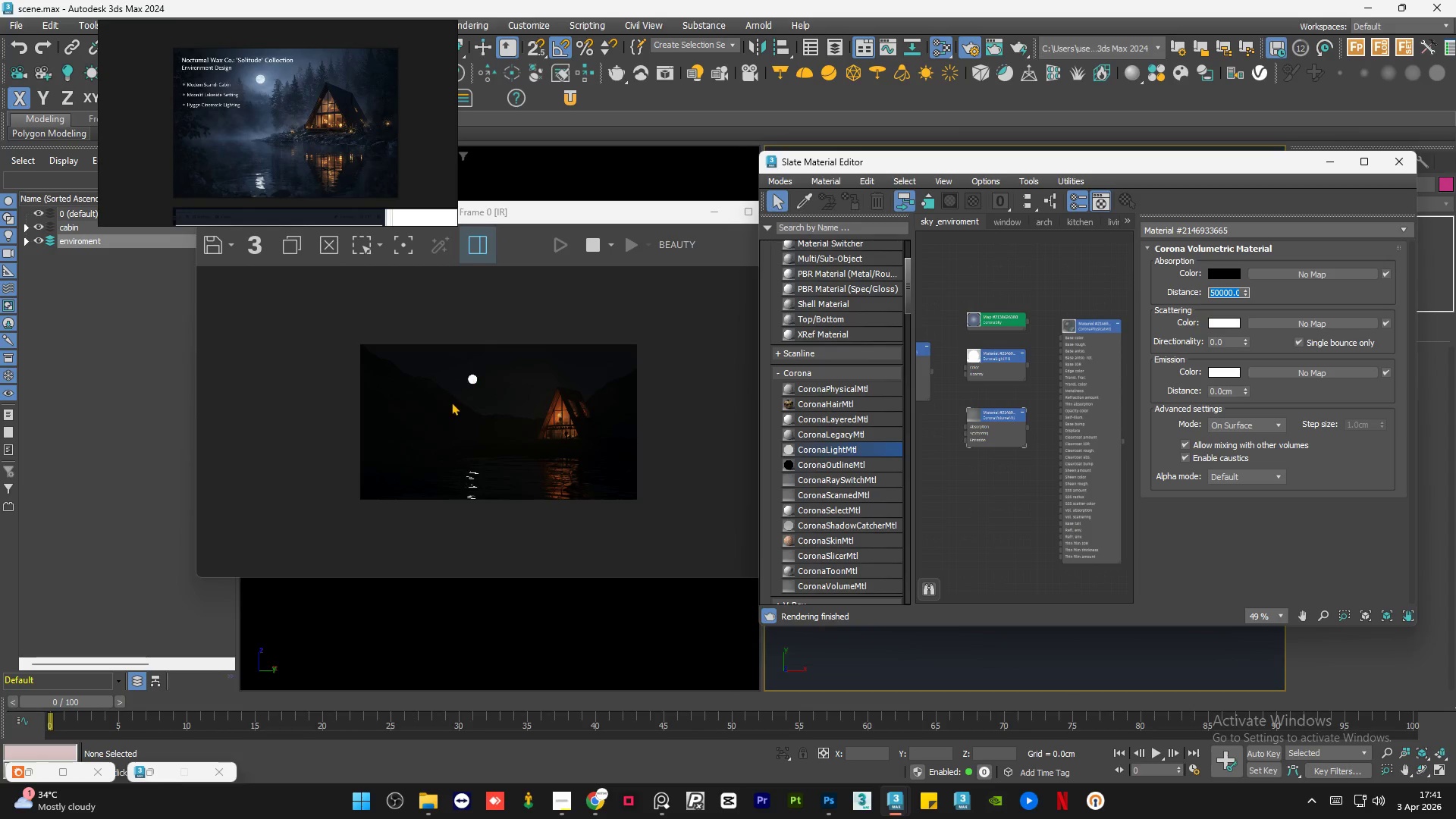 
scroll: coordinate [451, 403], scroll_direction: up, amount: 1.0
 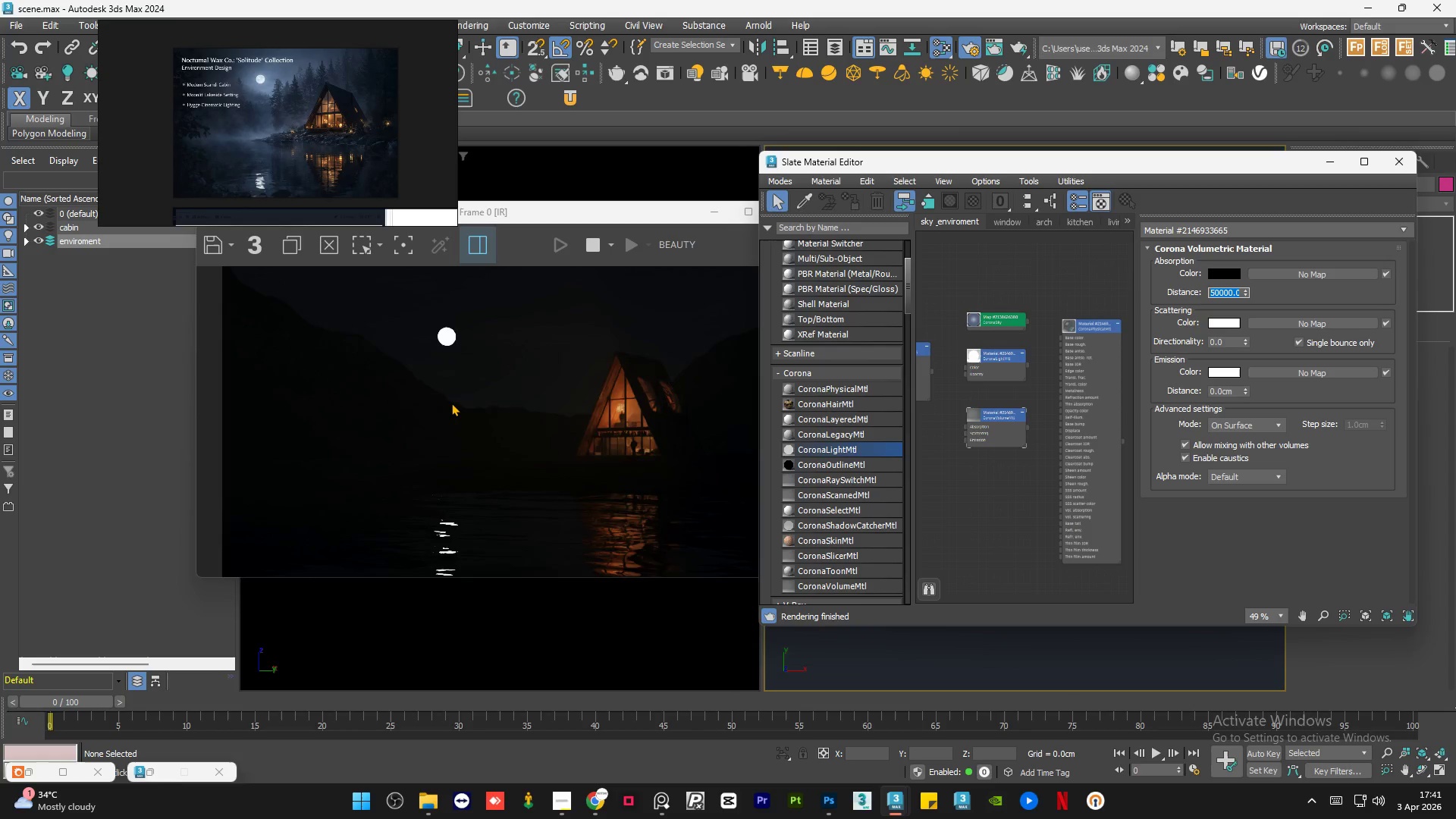 
scroll: coordinate [451, 403], scroll_direction: down, amount: 1.0
 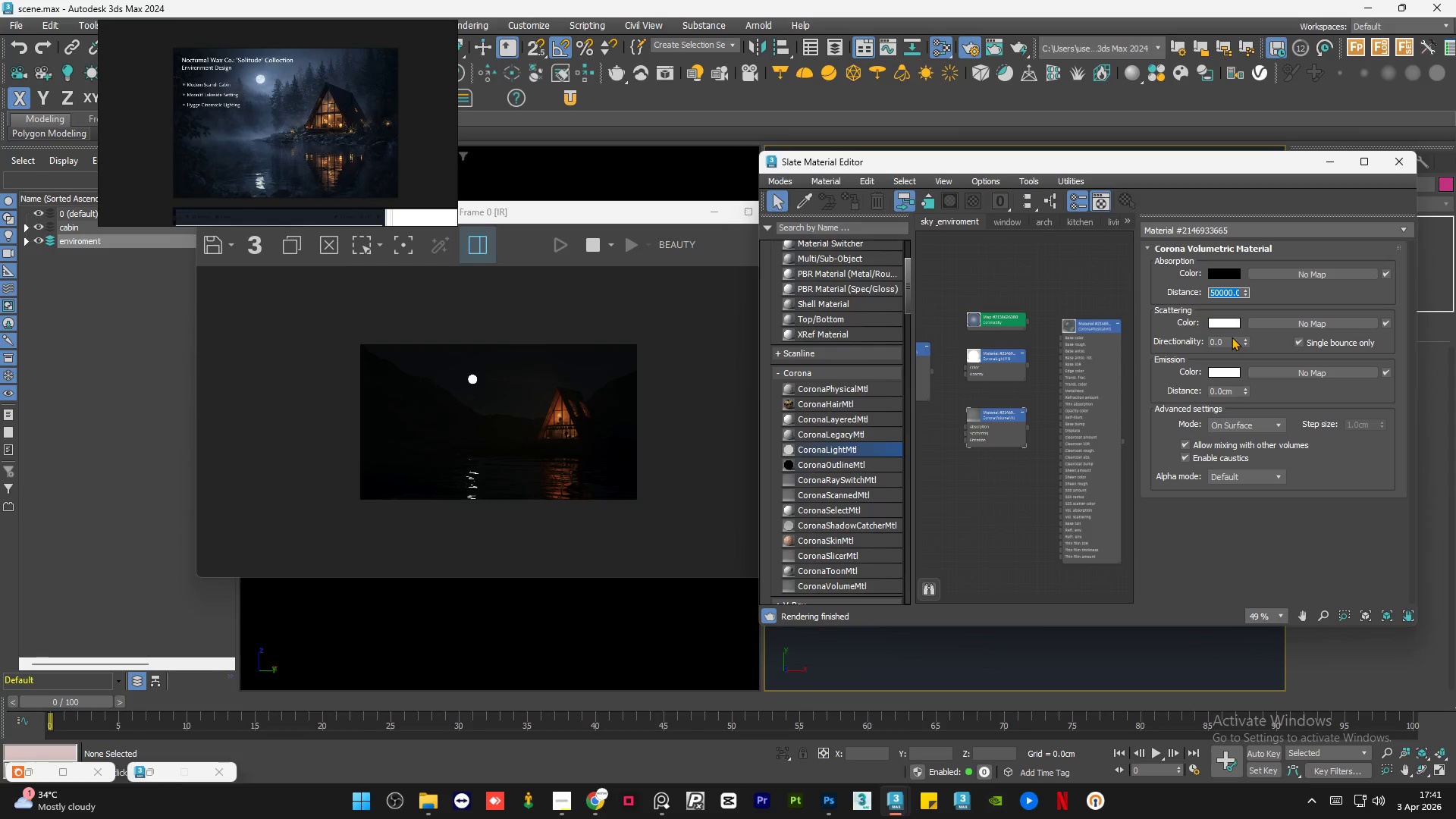 
key(Numpad0)
 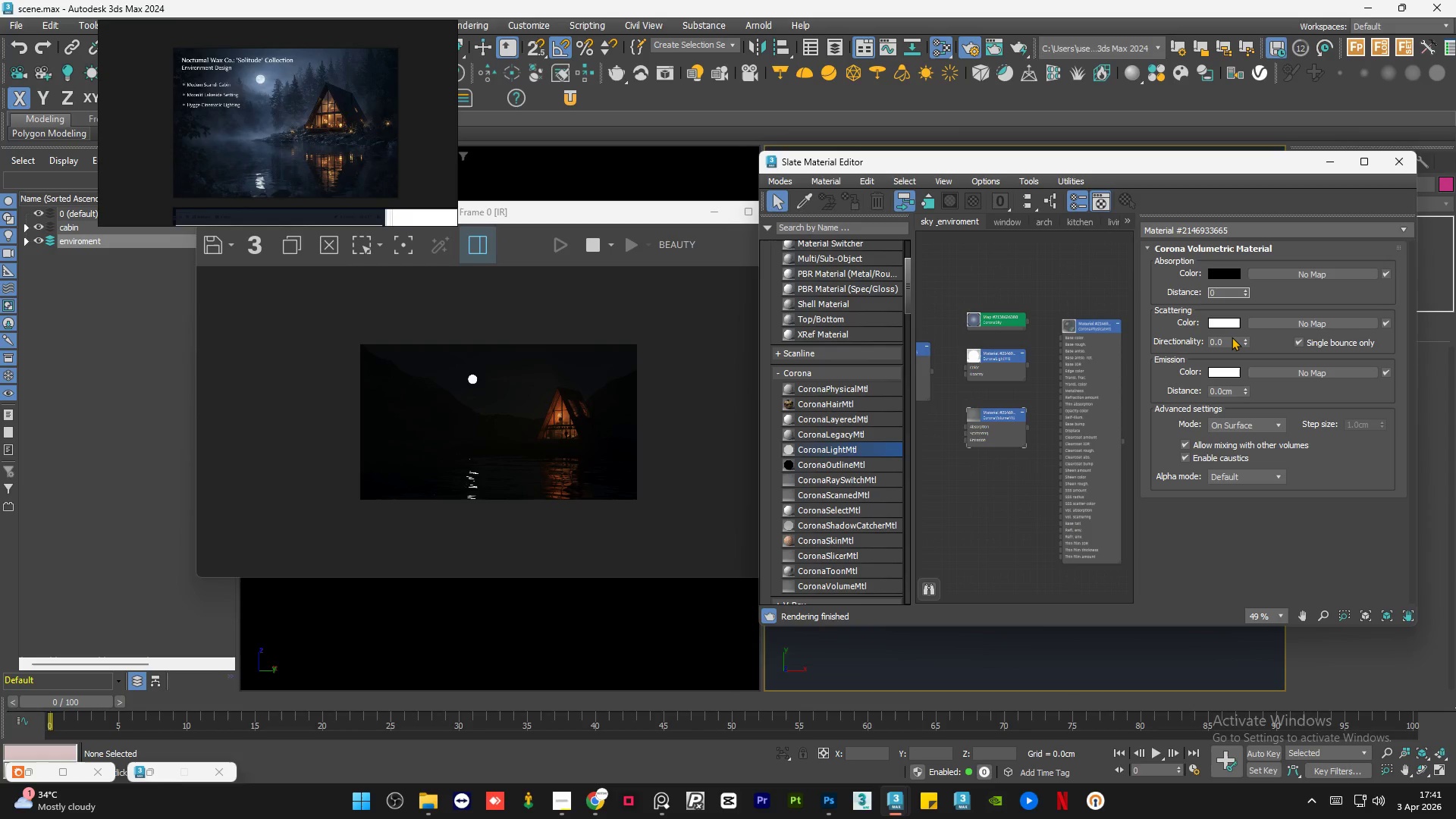 
key(NumpadEnter)
 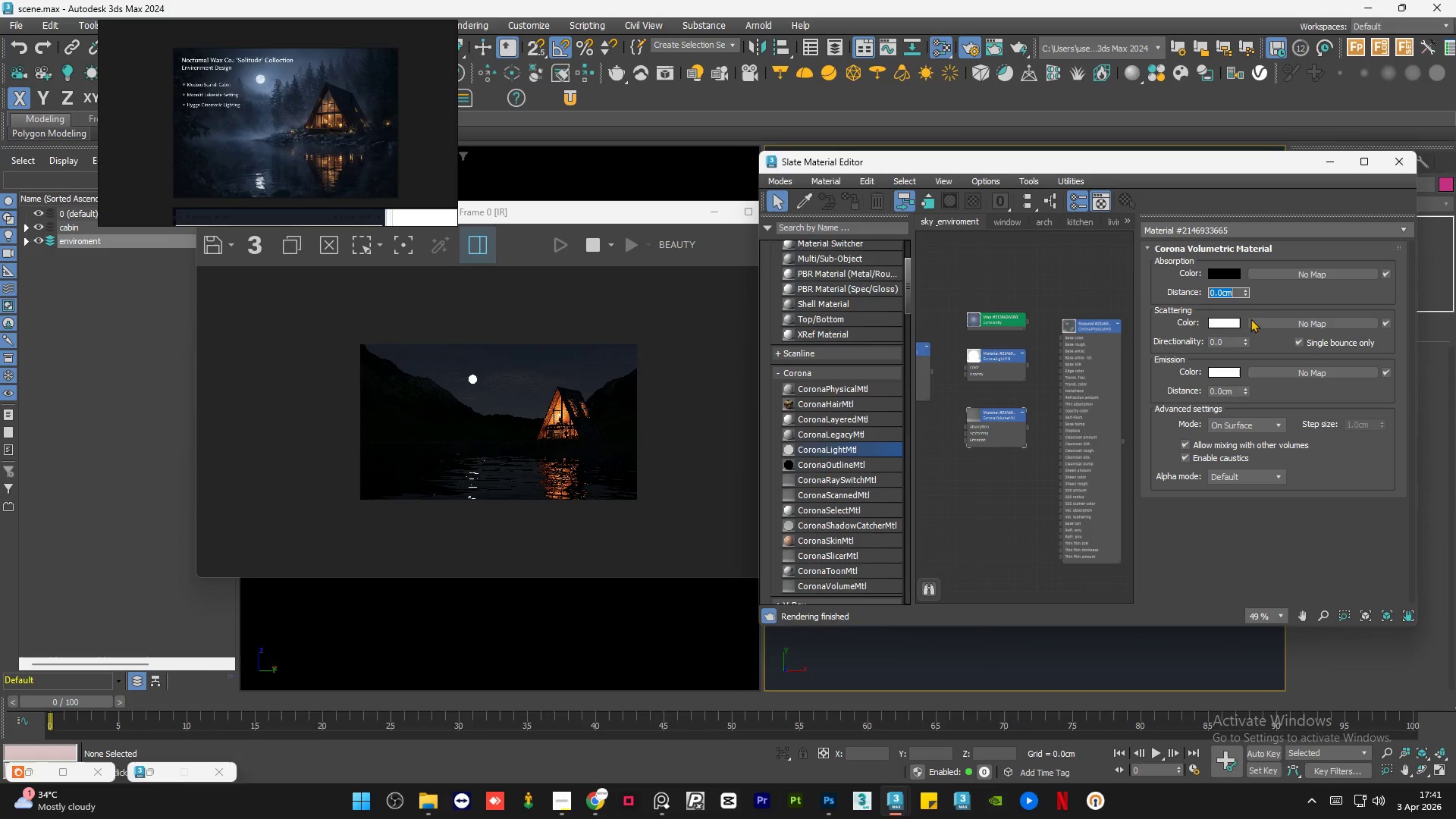 
left_click([1291, 289])
 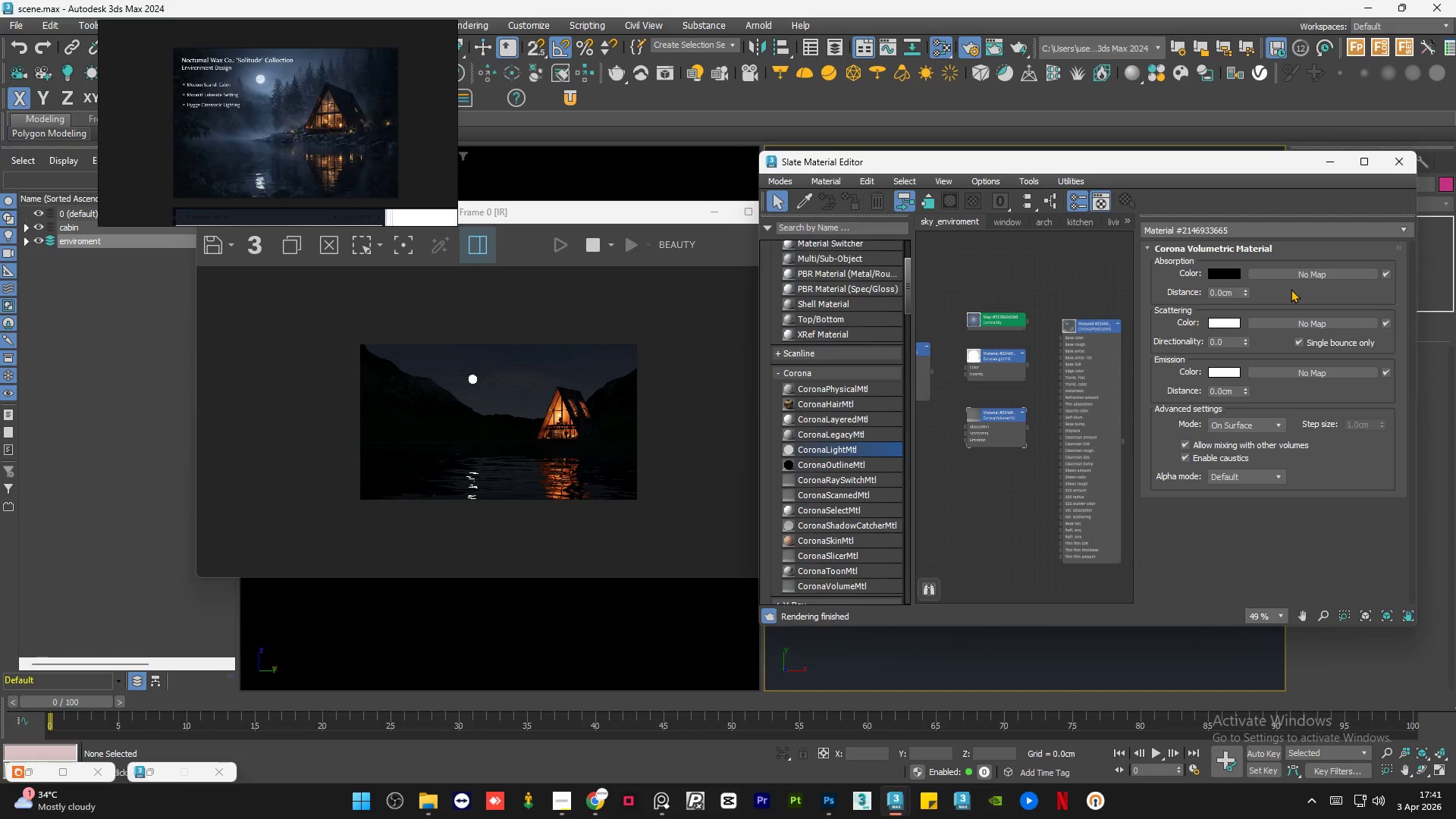 
key(Control+Z)
 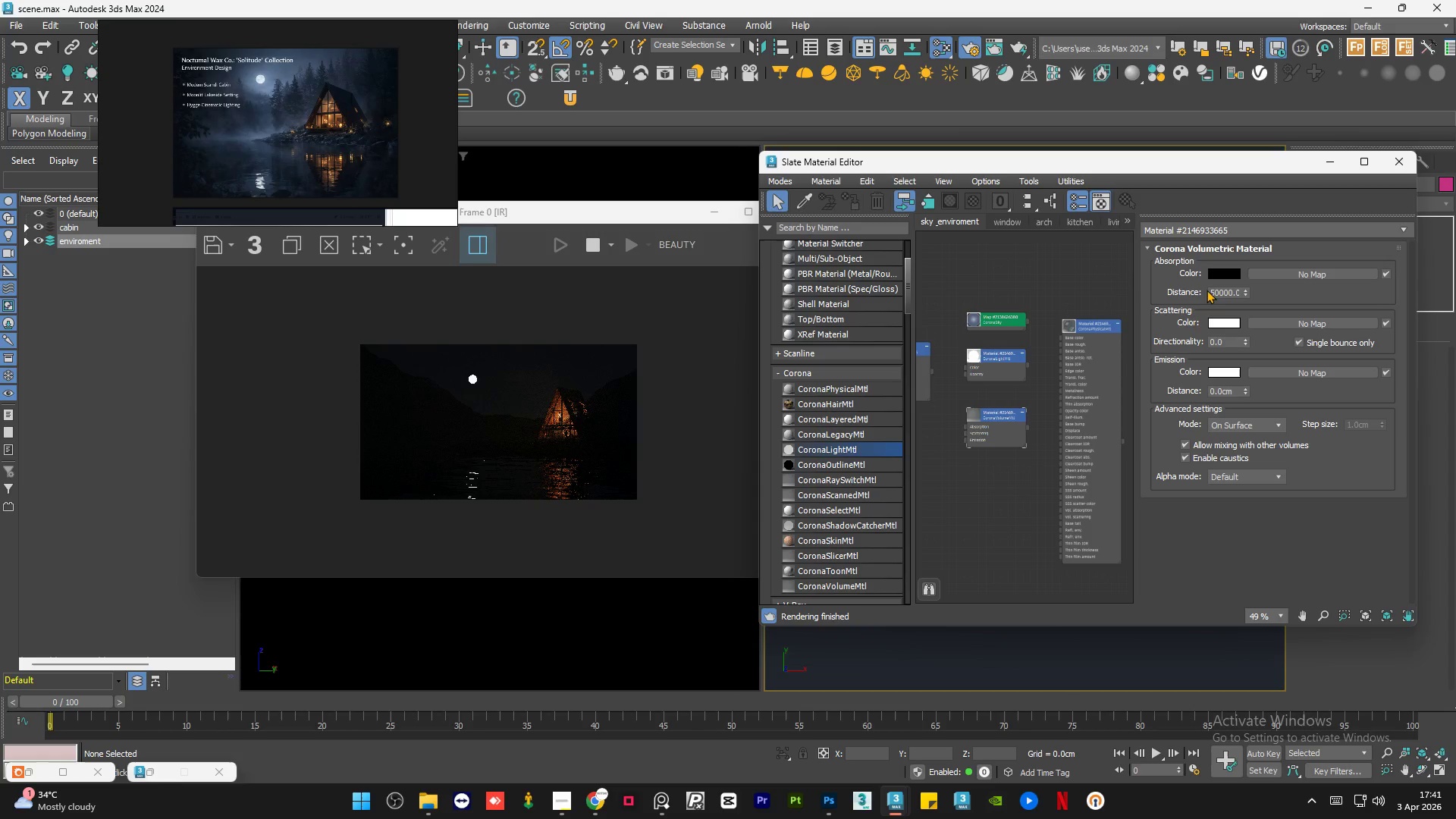 
left_click([1215, 290])
 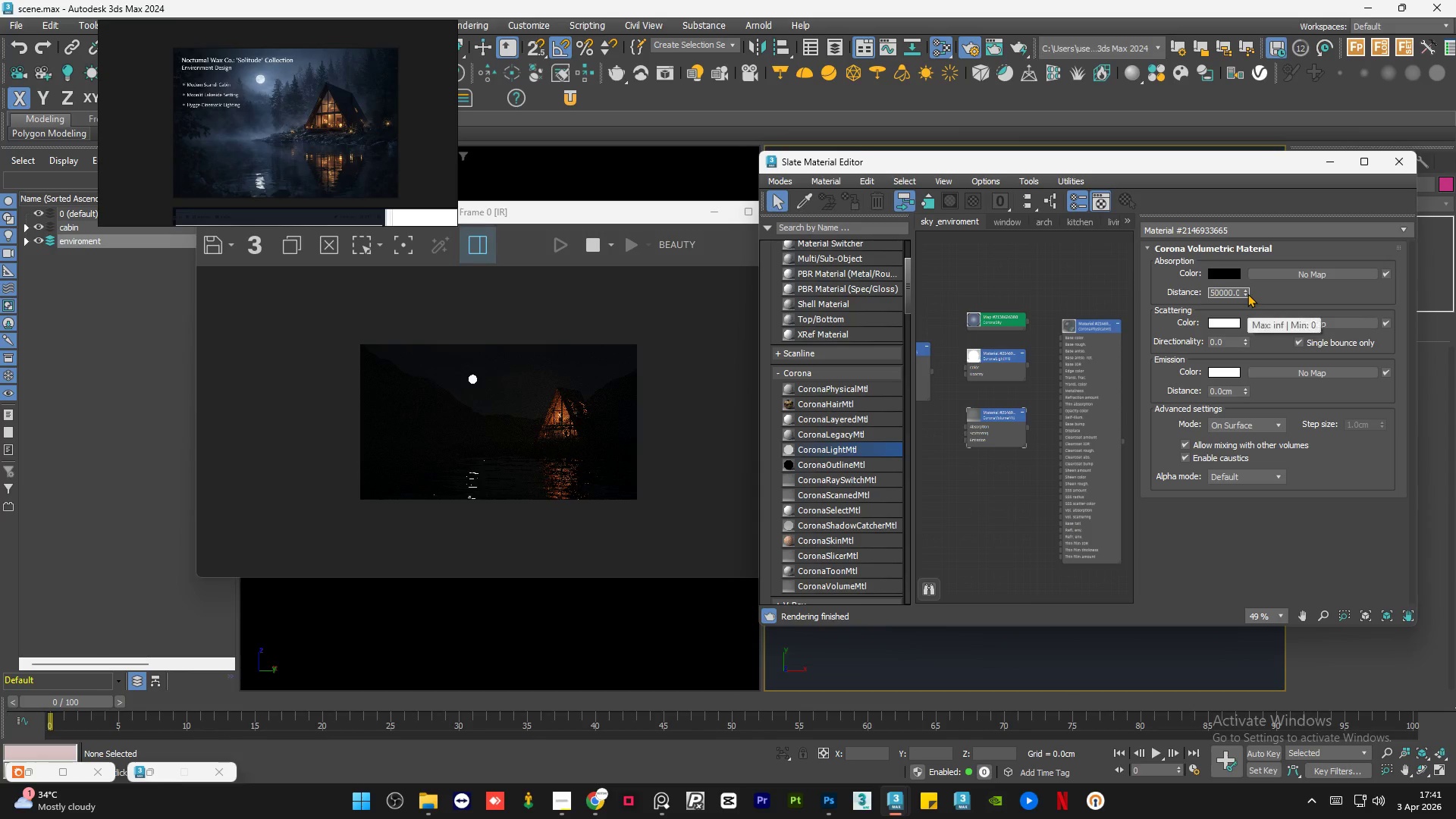 
key(Backspace)
 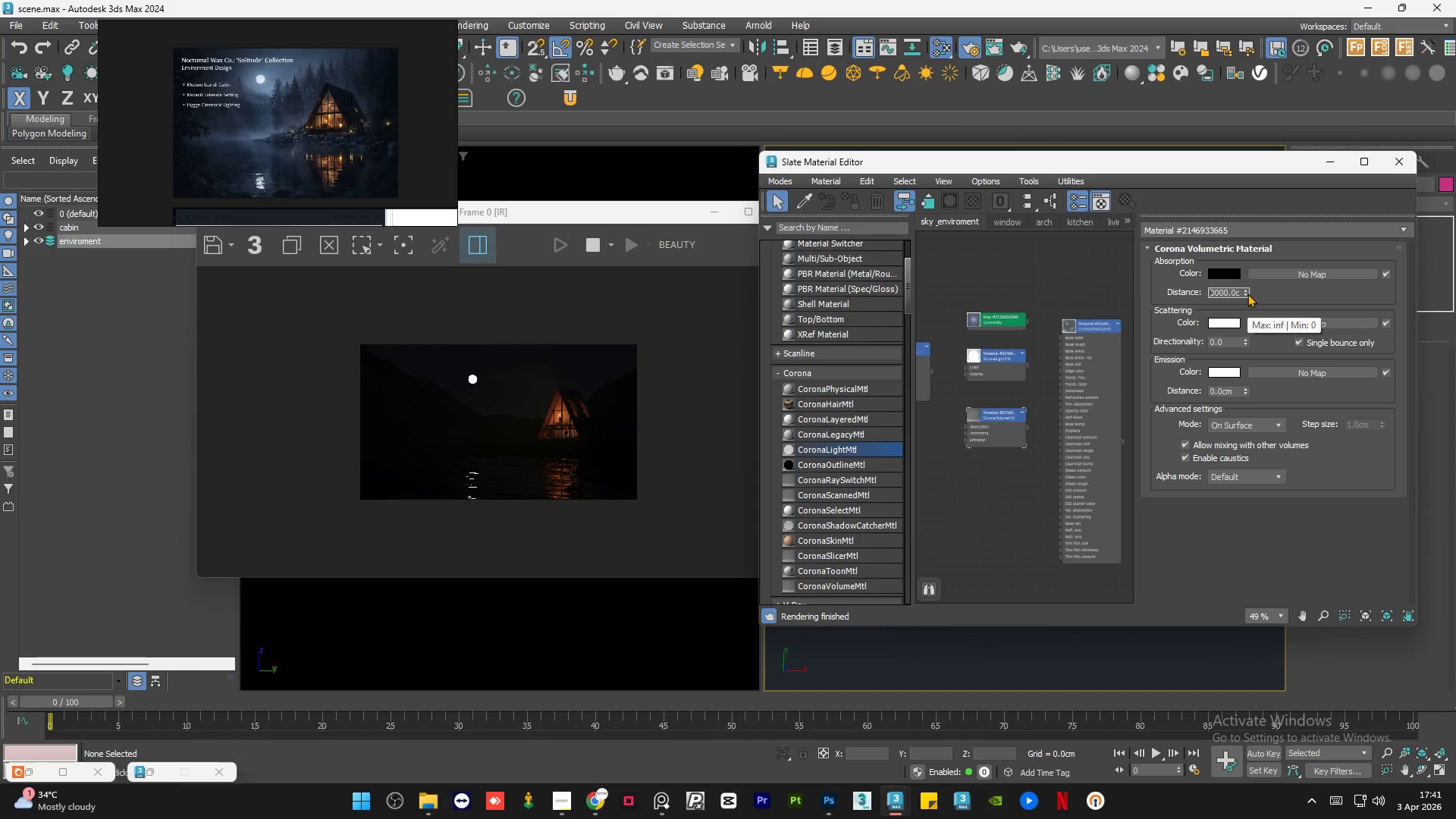 
key(Numpad8)
 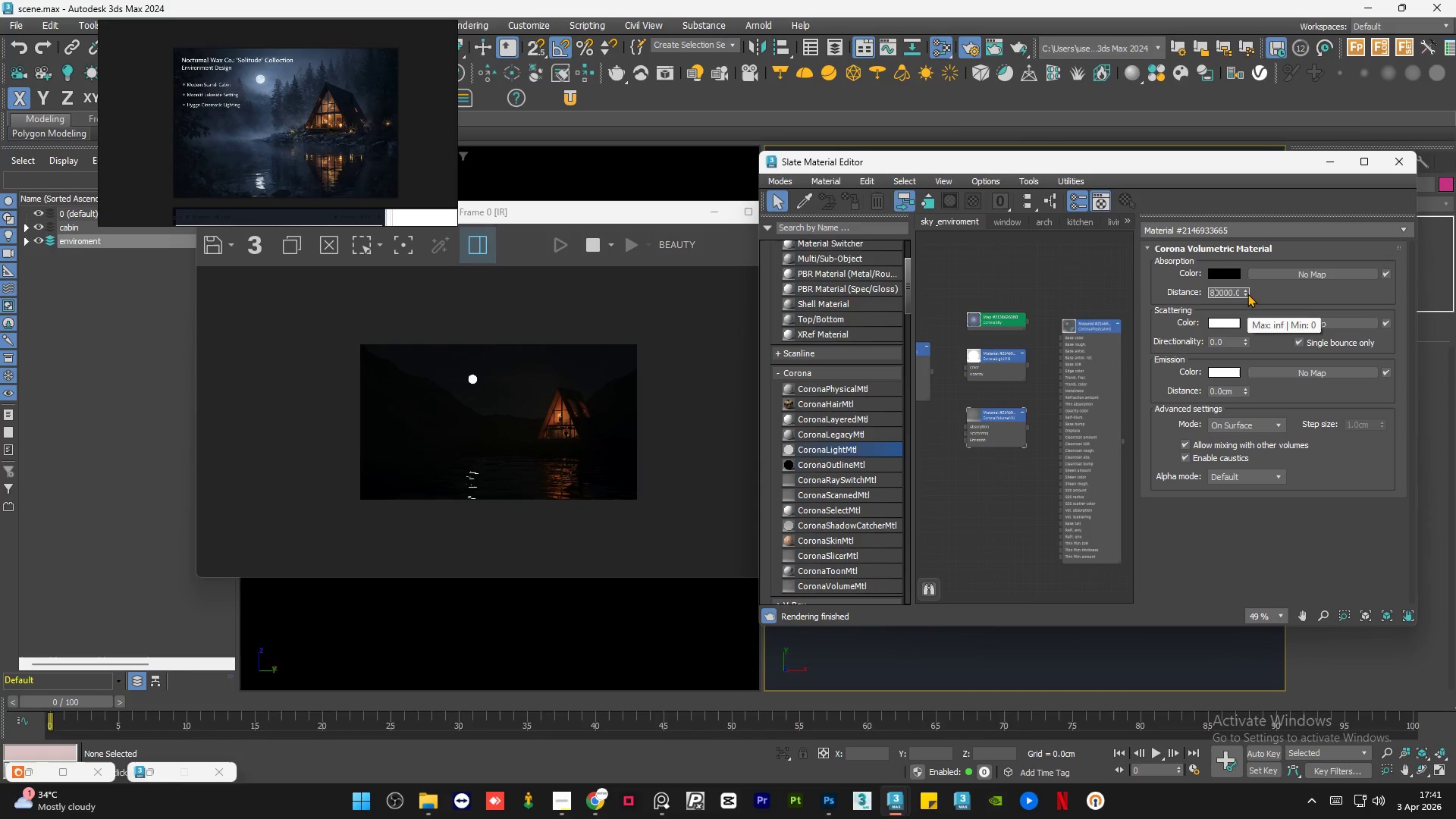 
key(NumpadEnter)
 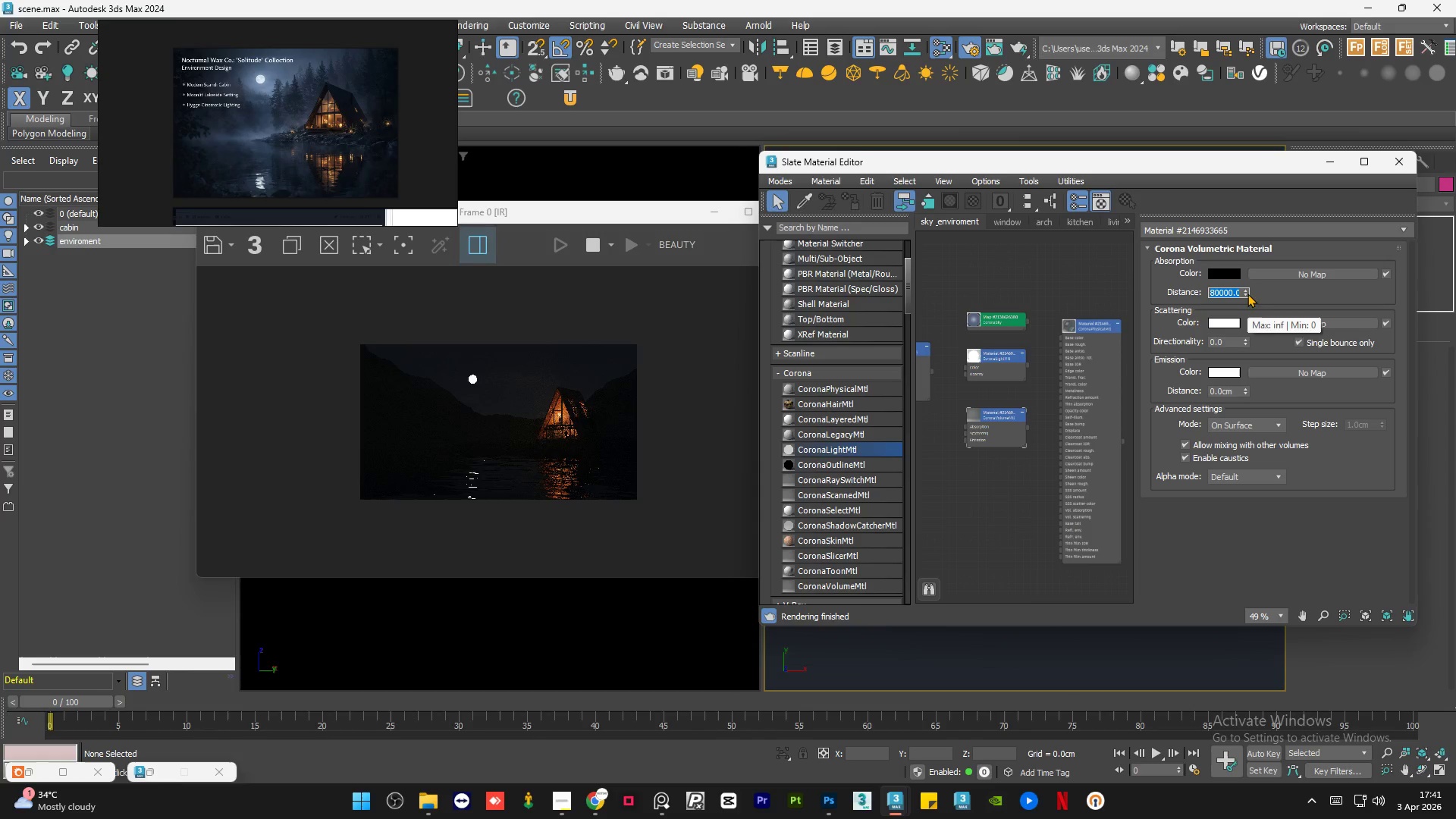 
left_click([1225, 270])
 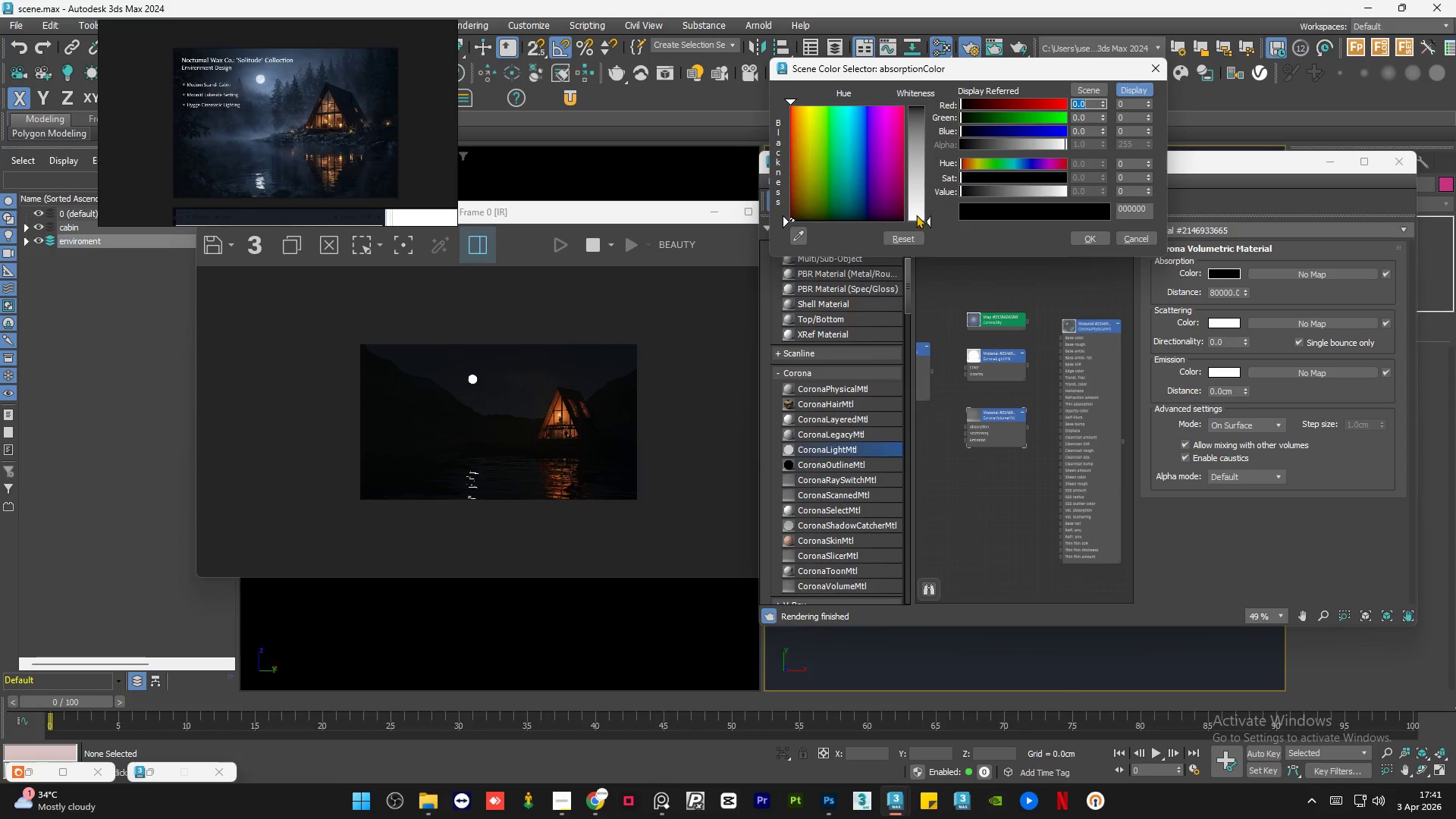 
left_click_drag(start_coordinate=[918, 212], to_coordinate=[921, 221])
 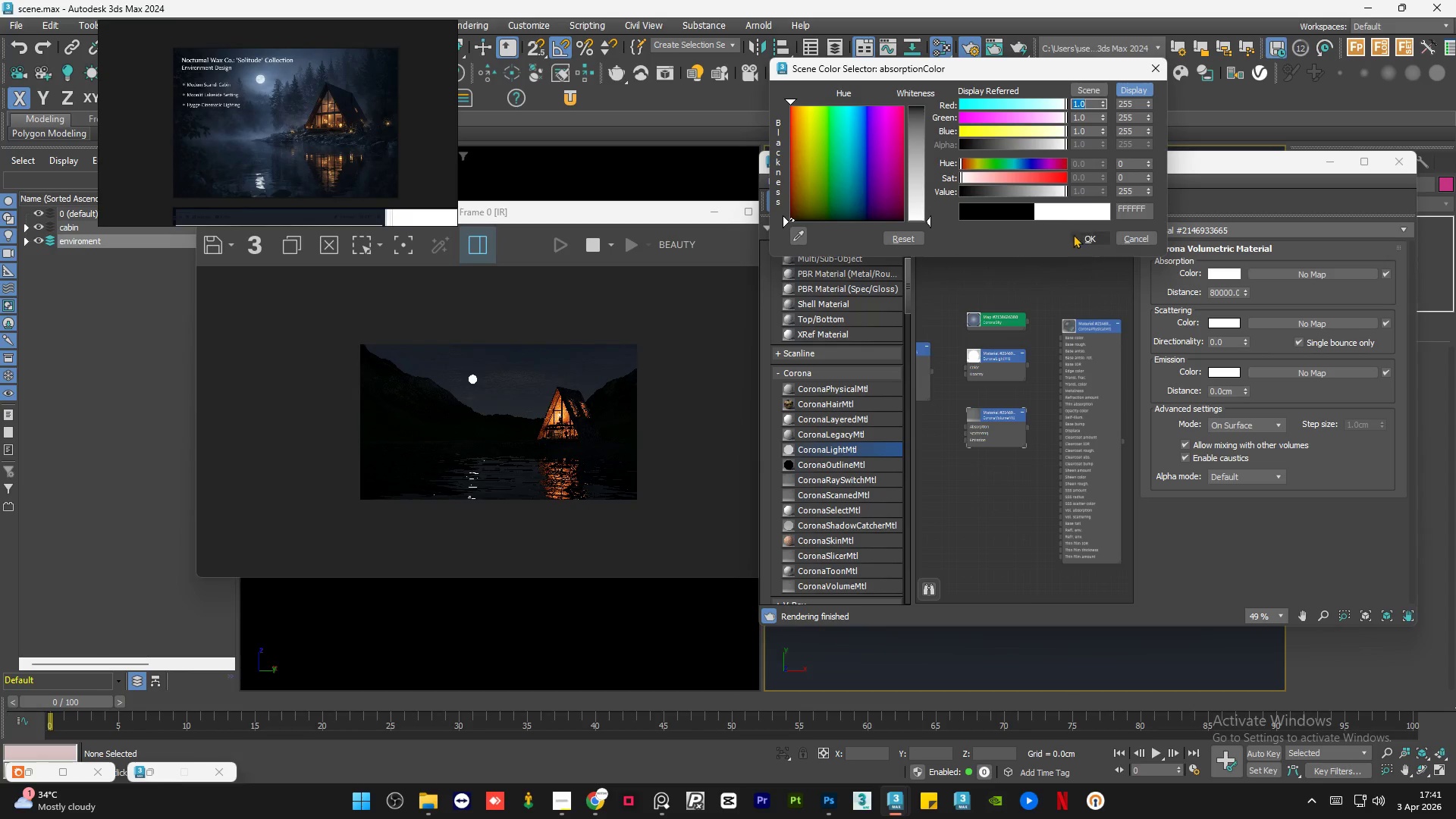 
left_click([1089, 240])
 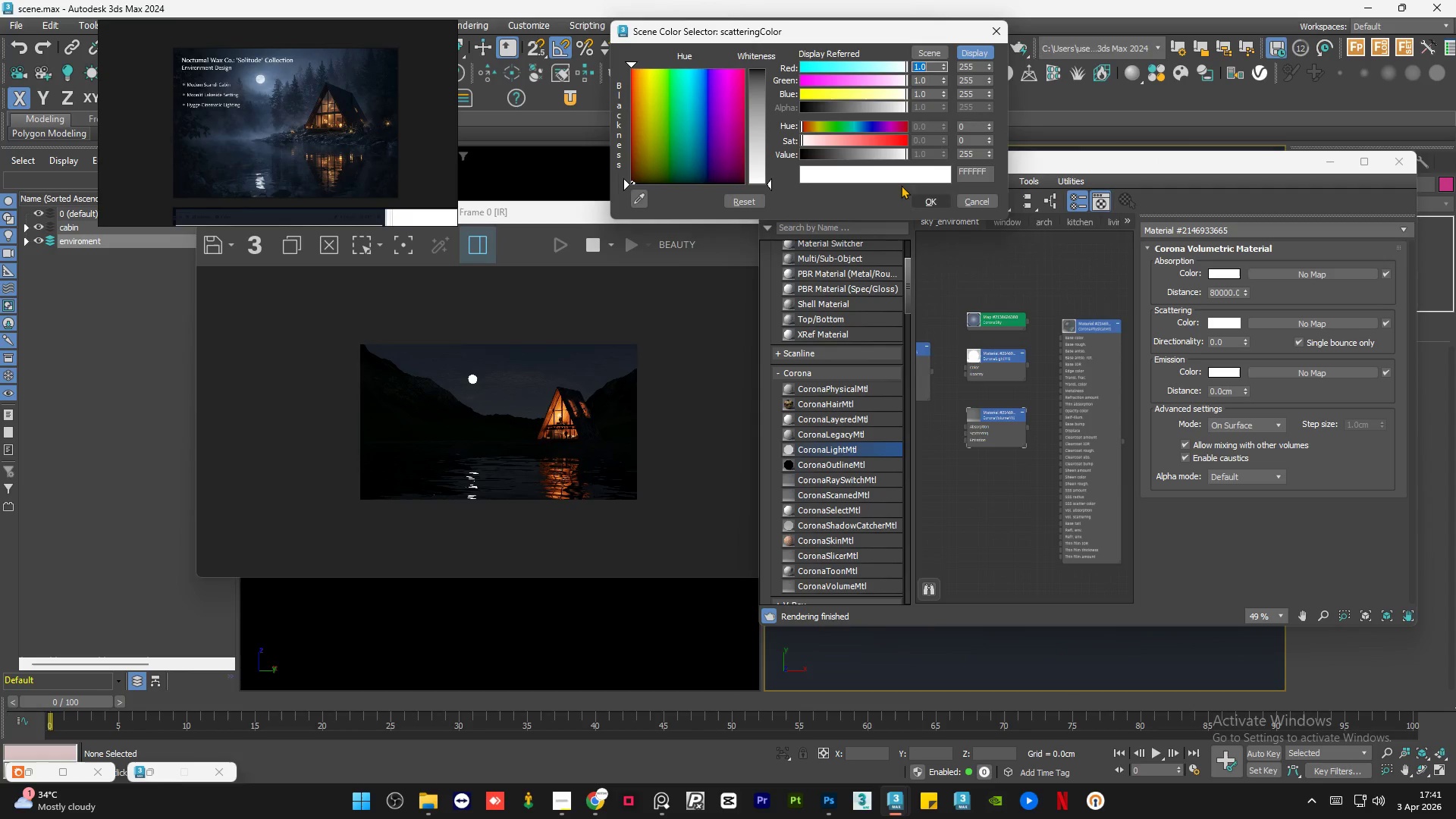 
left_click_drag(start_coordinate=[751, 102], to_coordinate=[761, 69])
 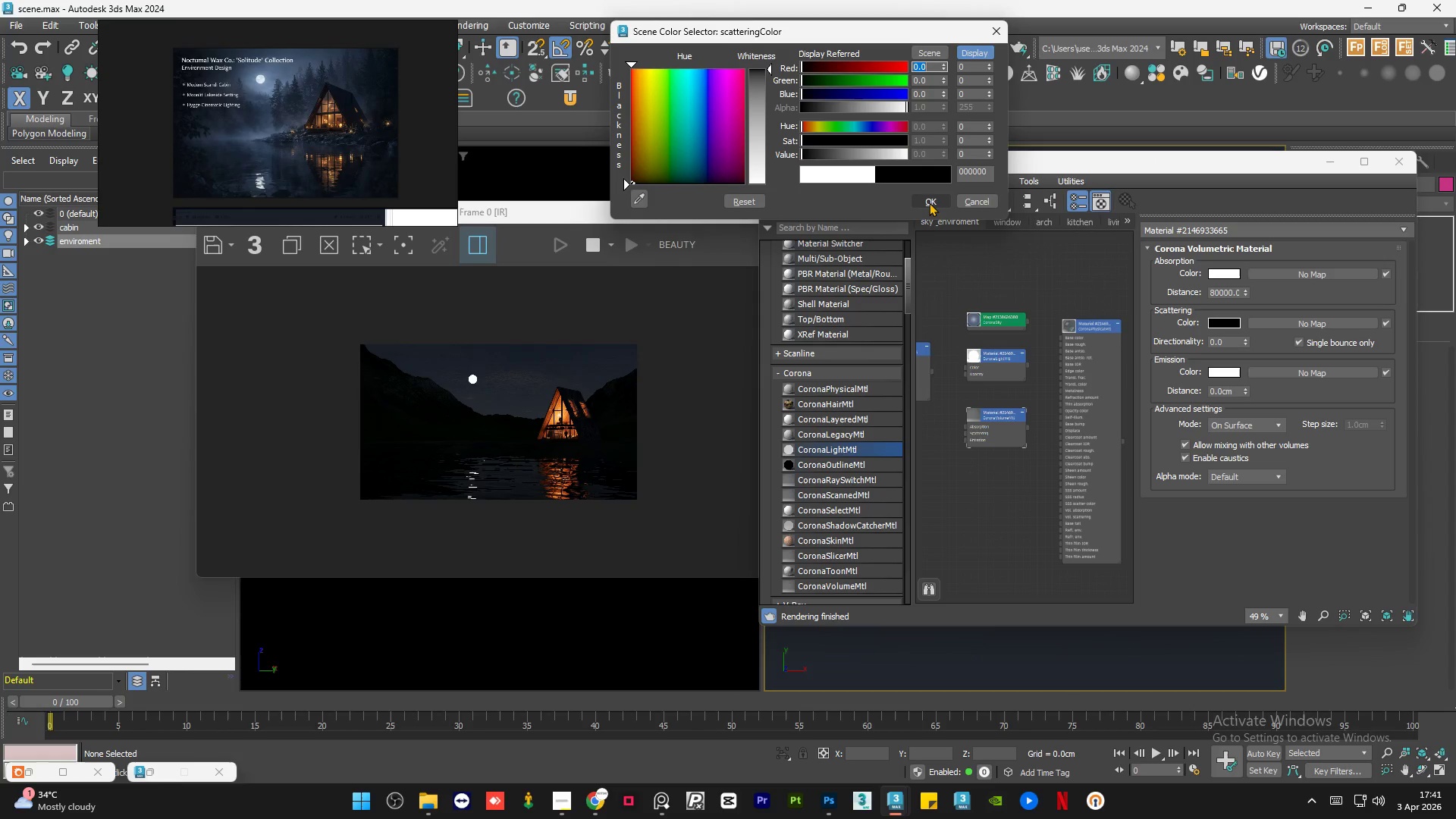 
left_click([969, 201])
 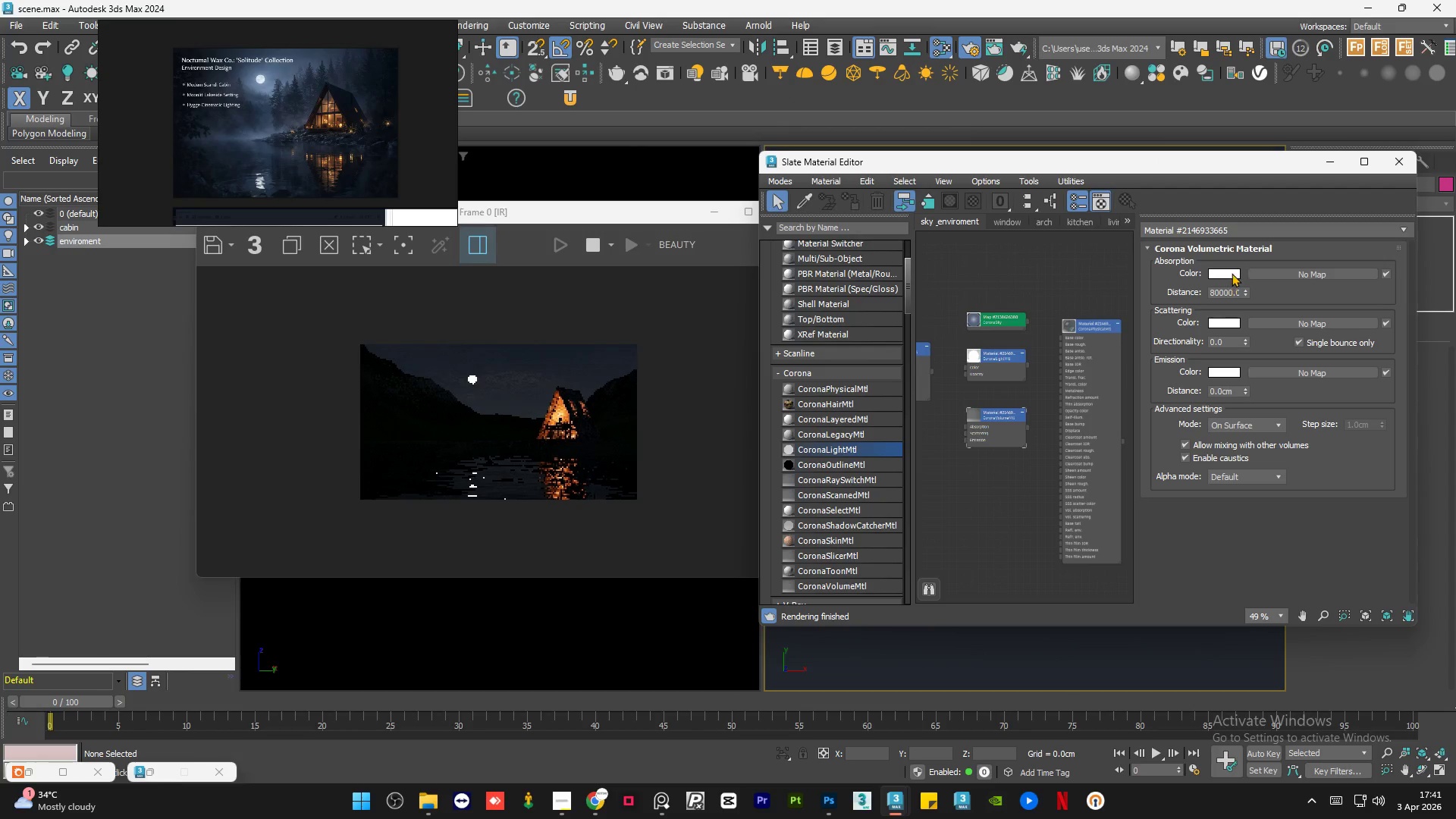 
left_click([1225, 272])
 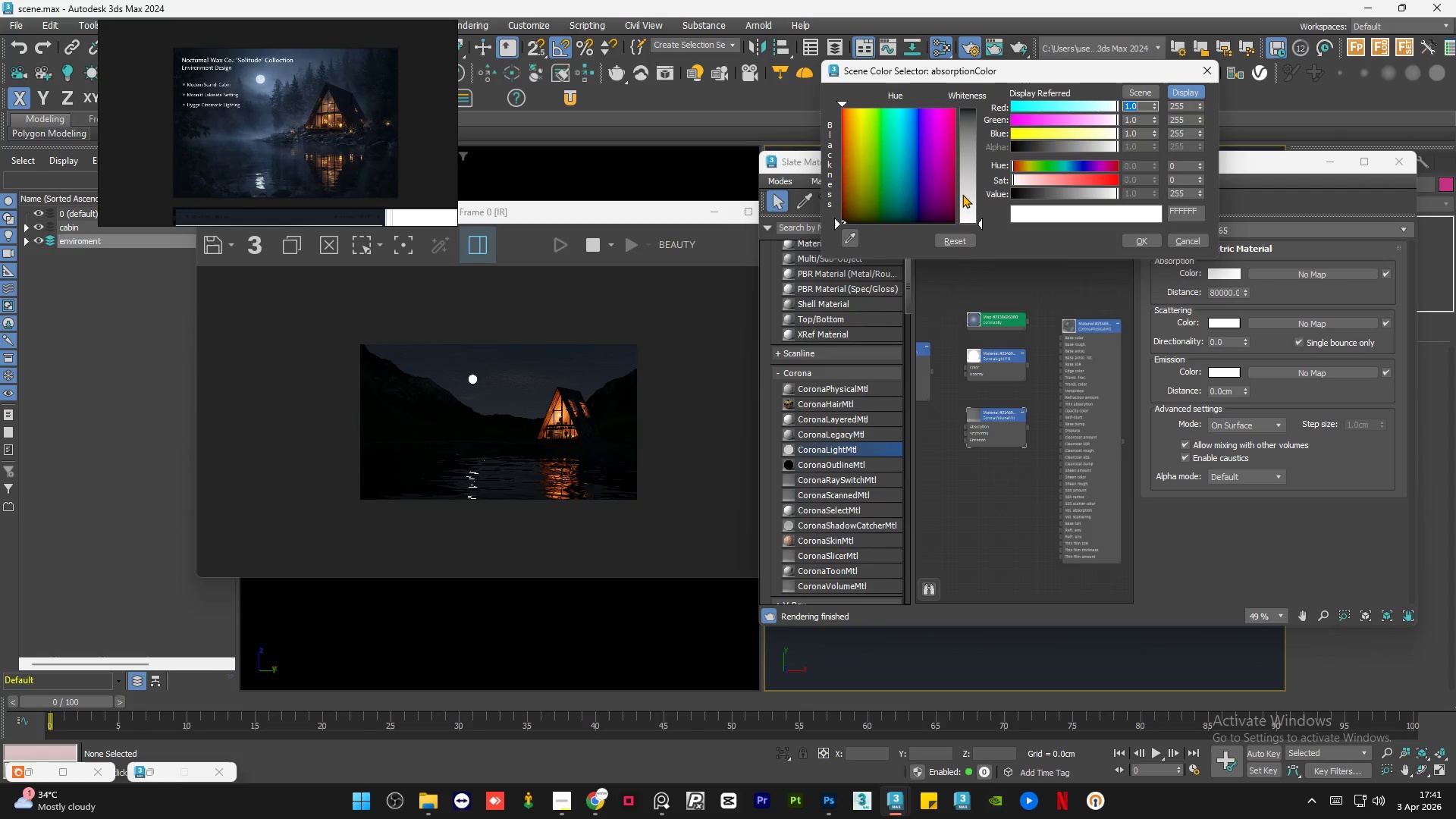 
left_click_drag(start_coordinate=[971, 211], to_coordinate=[974, 108])
 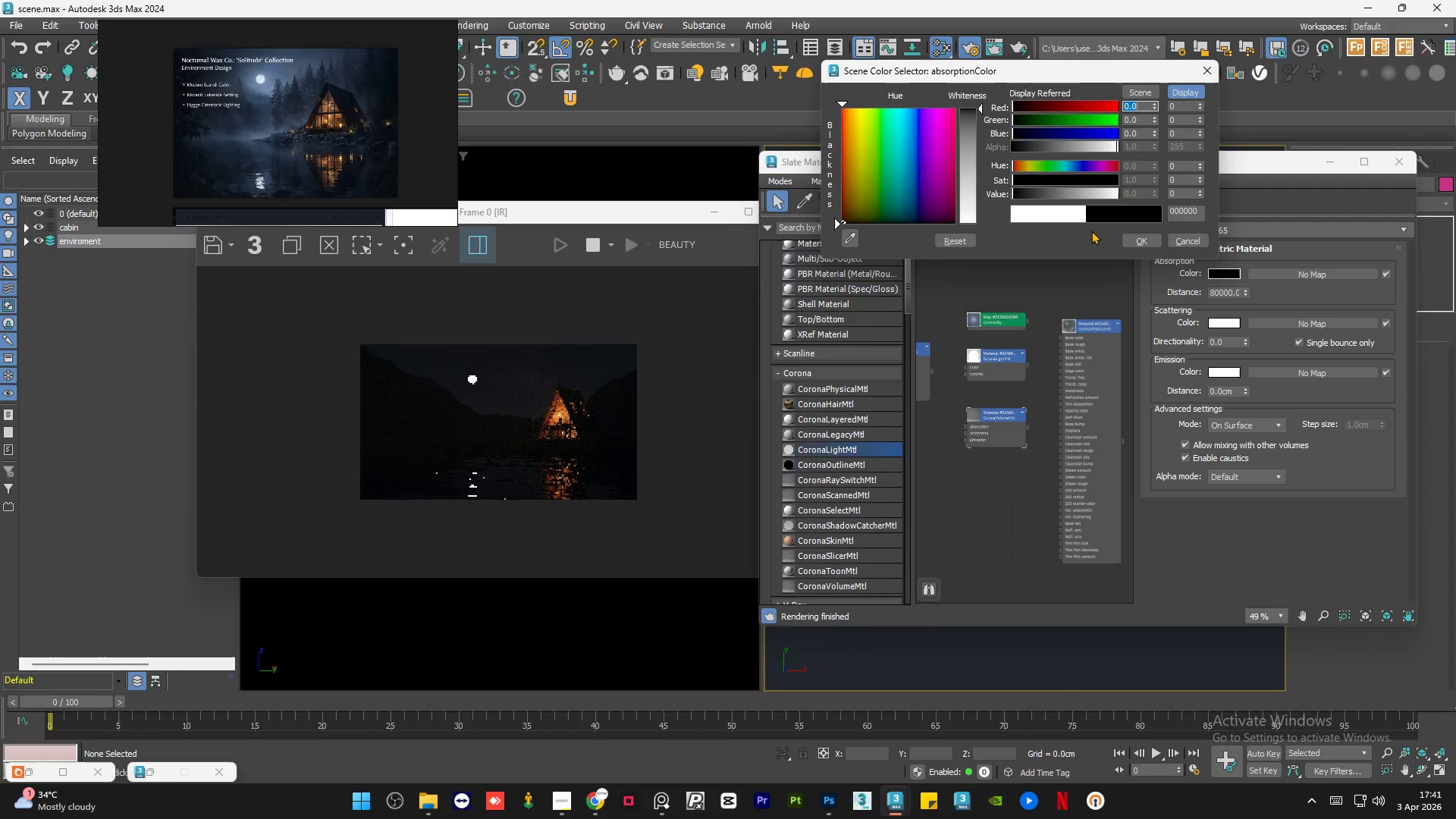 
left_click([1136, 241])
 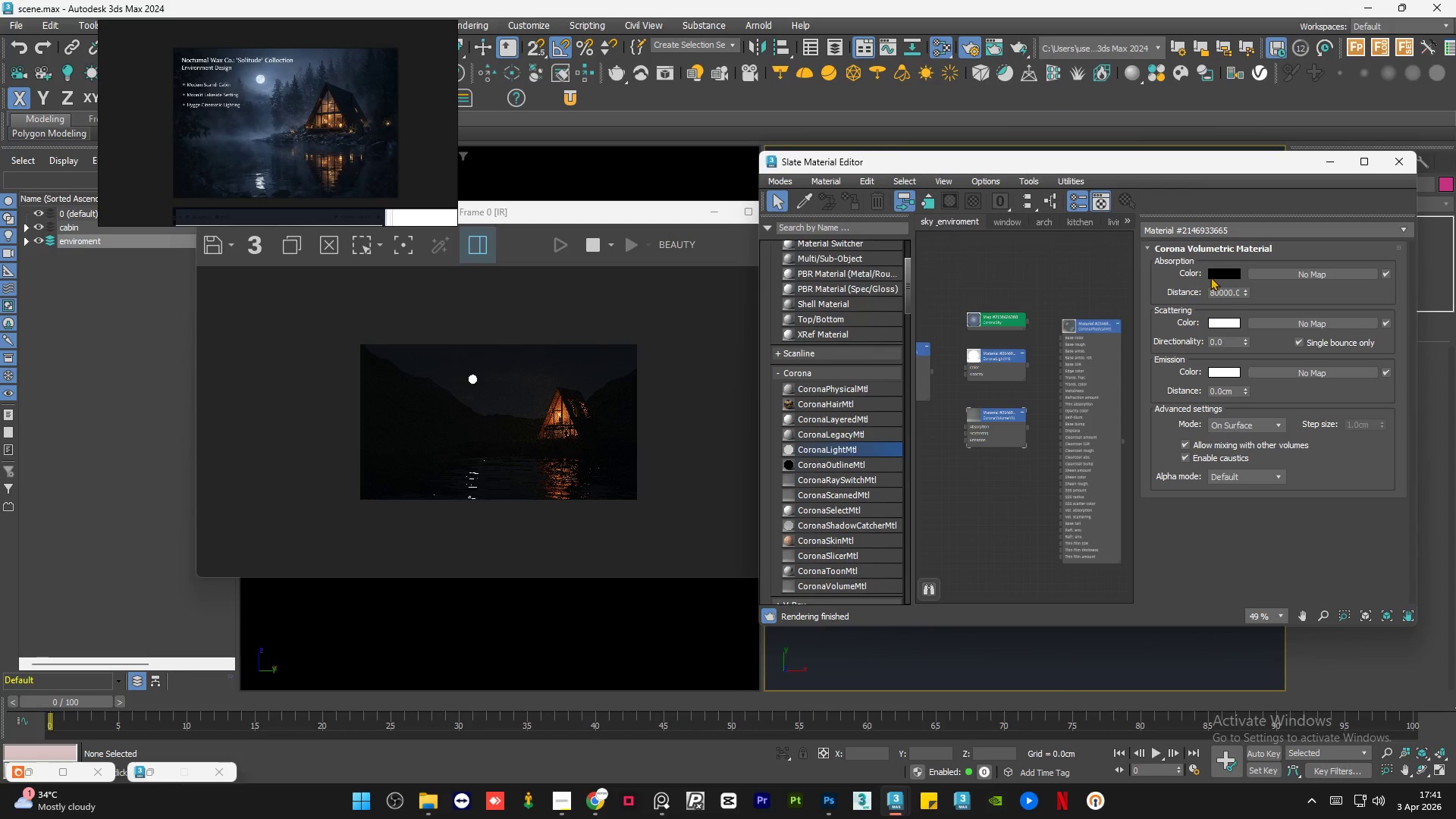 
left_click([1213, 275])
 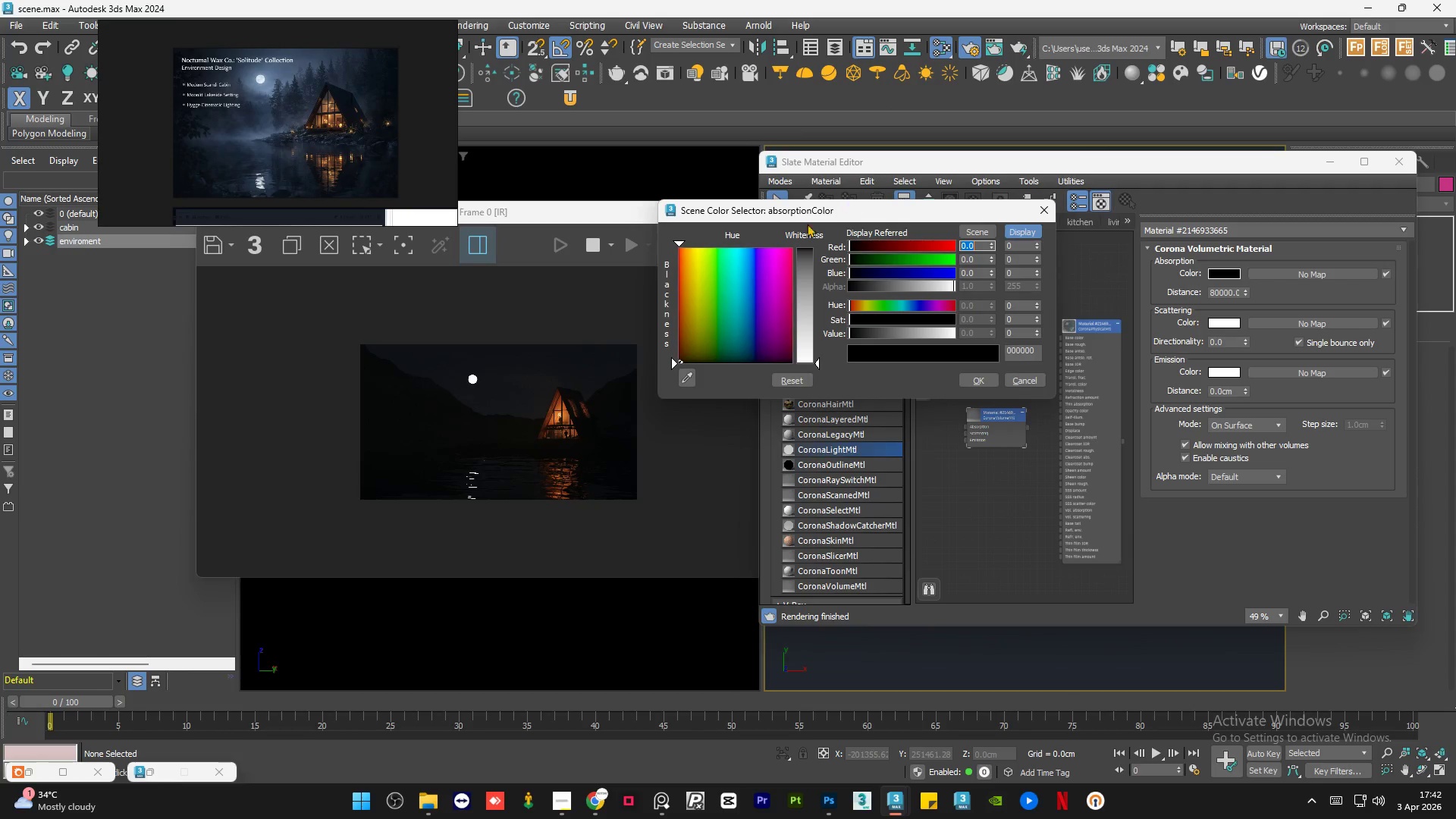 
left_click_drag(start_coordinate=[773, 273], to_coordinate=[792, 248])
 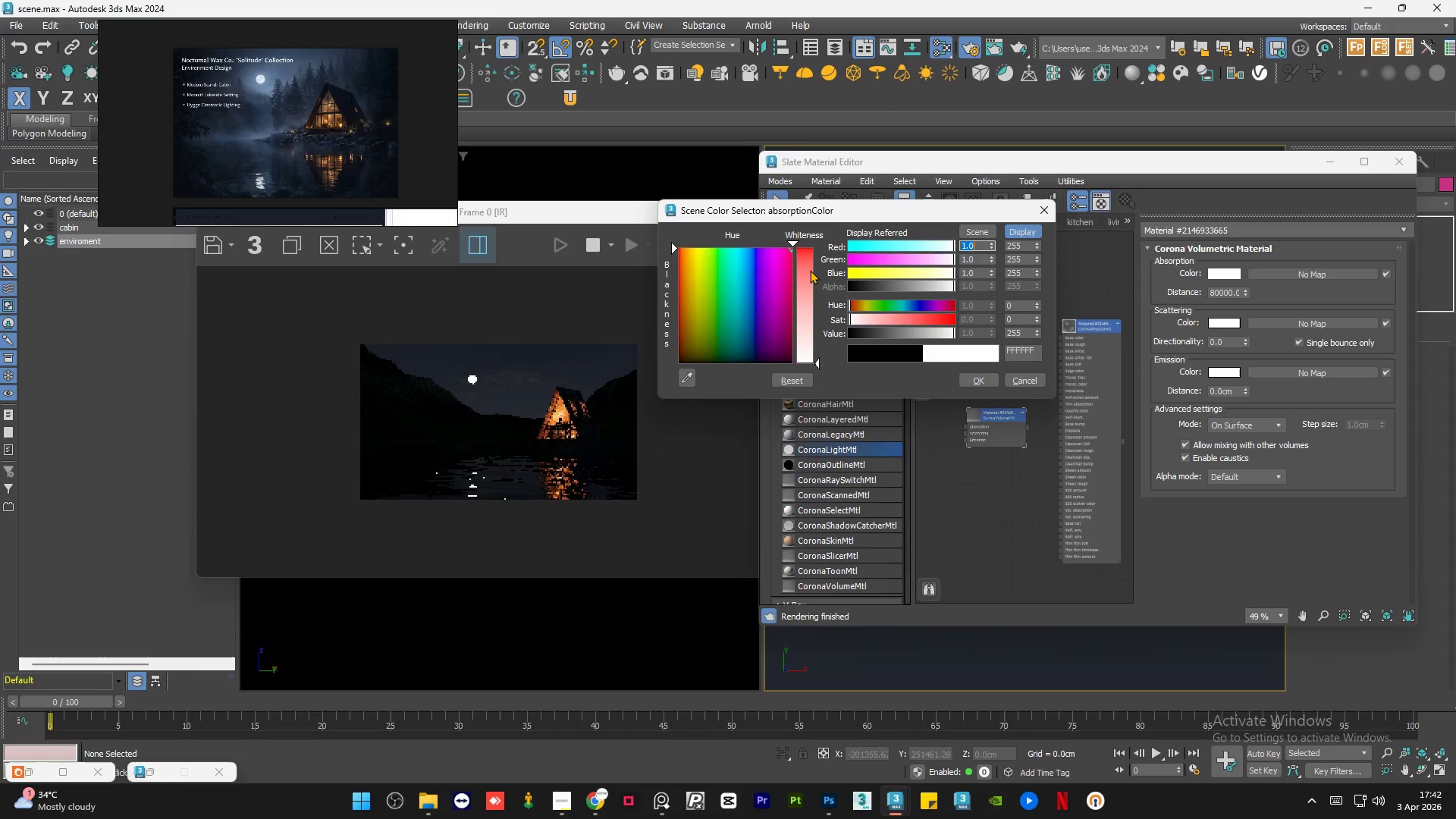 
left_click_drag(start_coordinate=[810, 270], to_coordinate=[810, 248])
 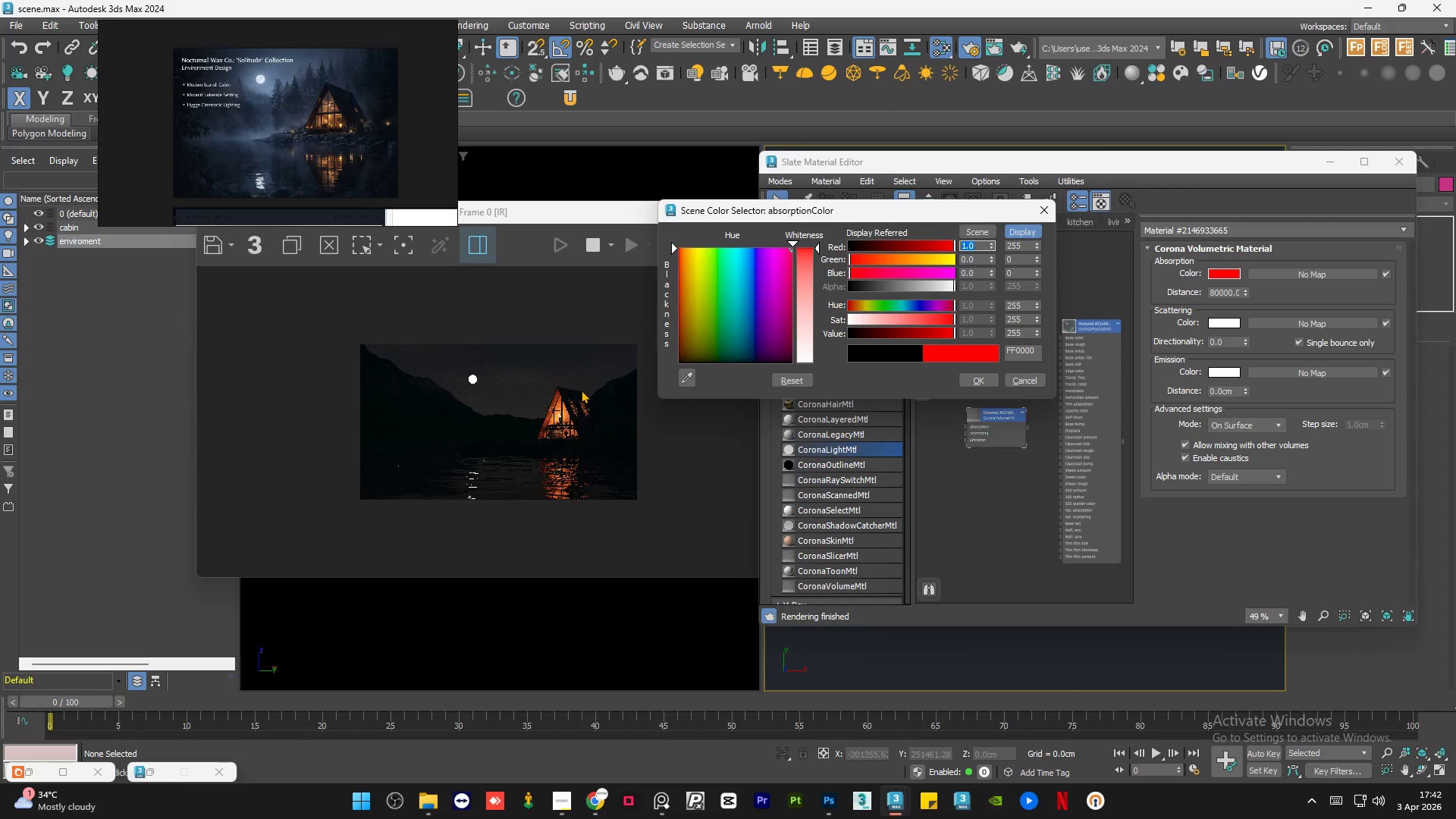 
scroll: coordinate [506, 388], scroll_direction: up, amount: 2.0
 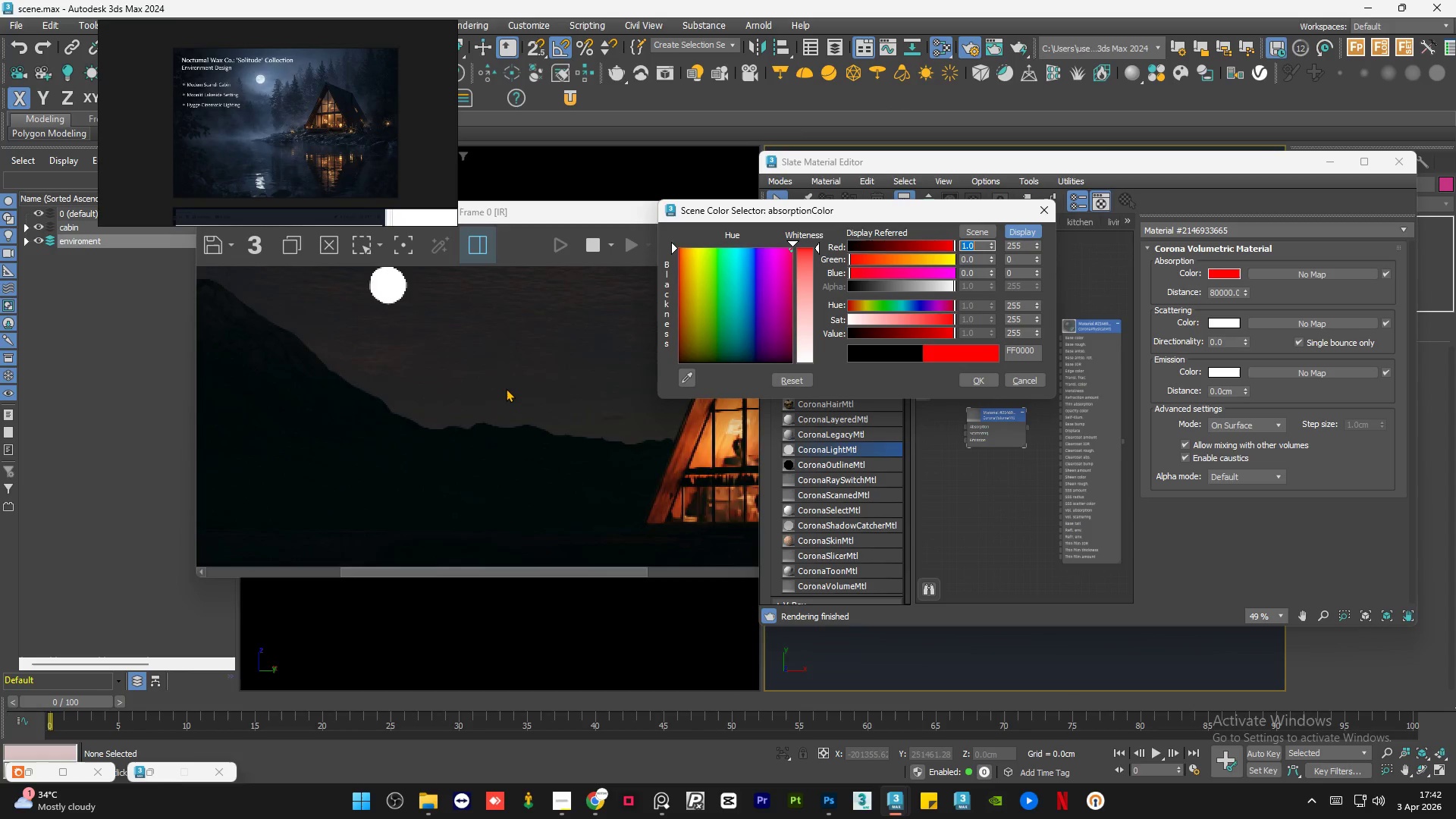 
scroll: coordinate [479, 359], scroll_direction: down, amount: 2.0
 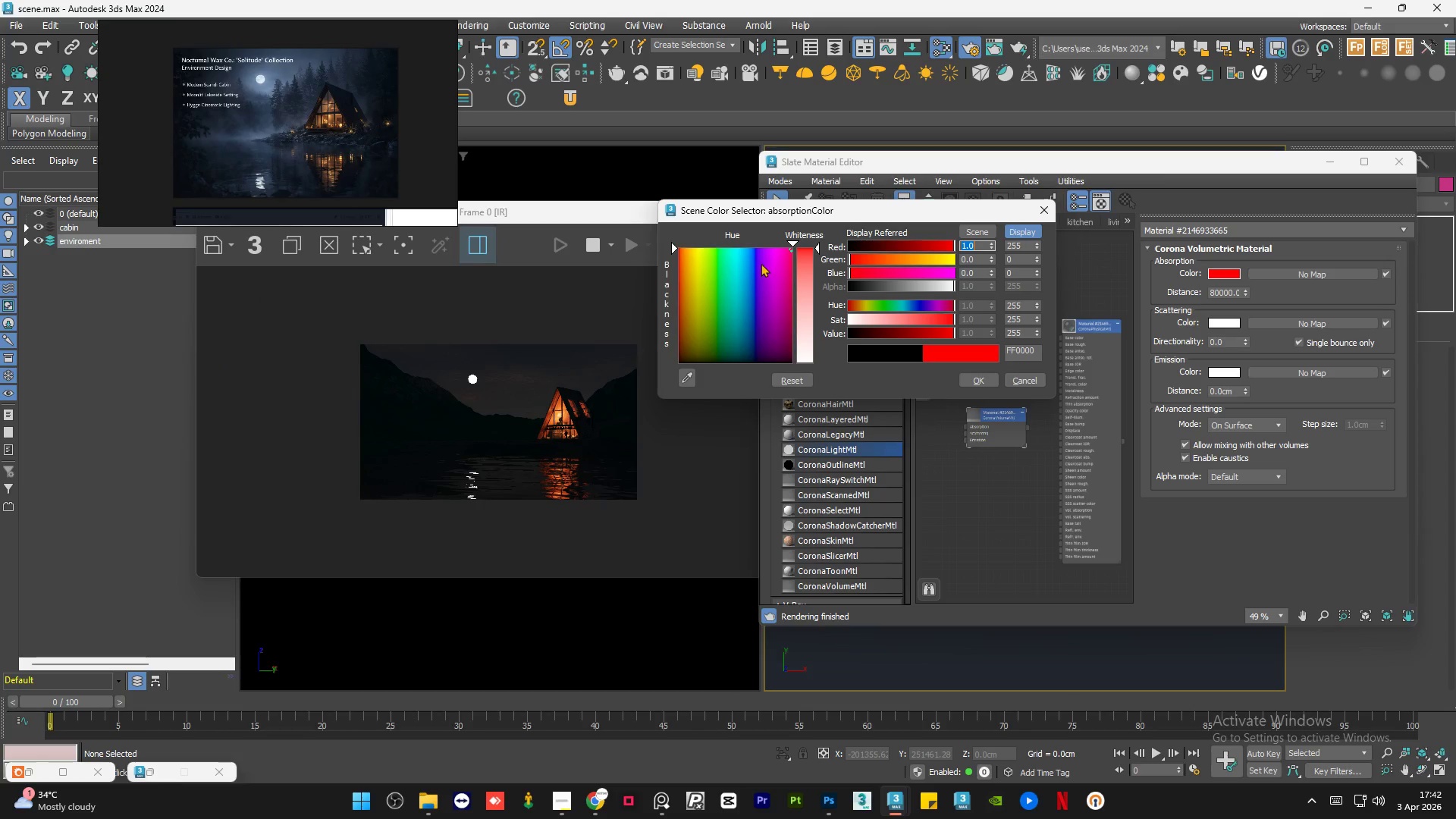 
left_click_drag(start_coordinate=[758, 255], to_coordinate=[753, 253])
 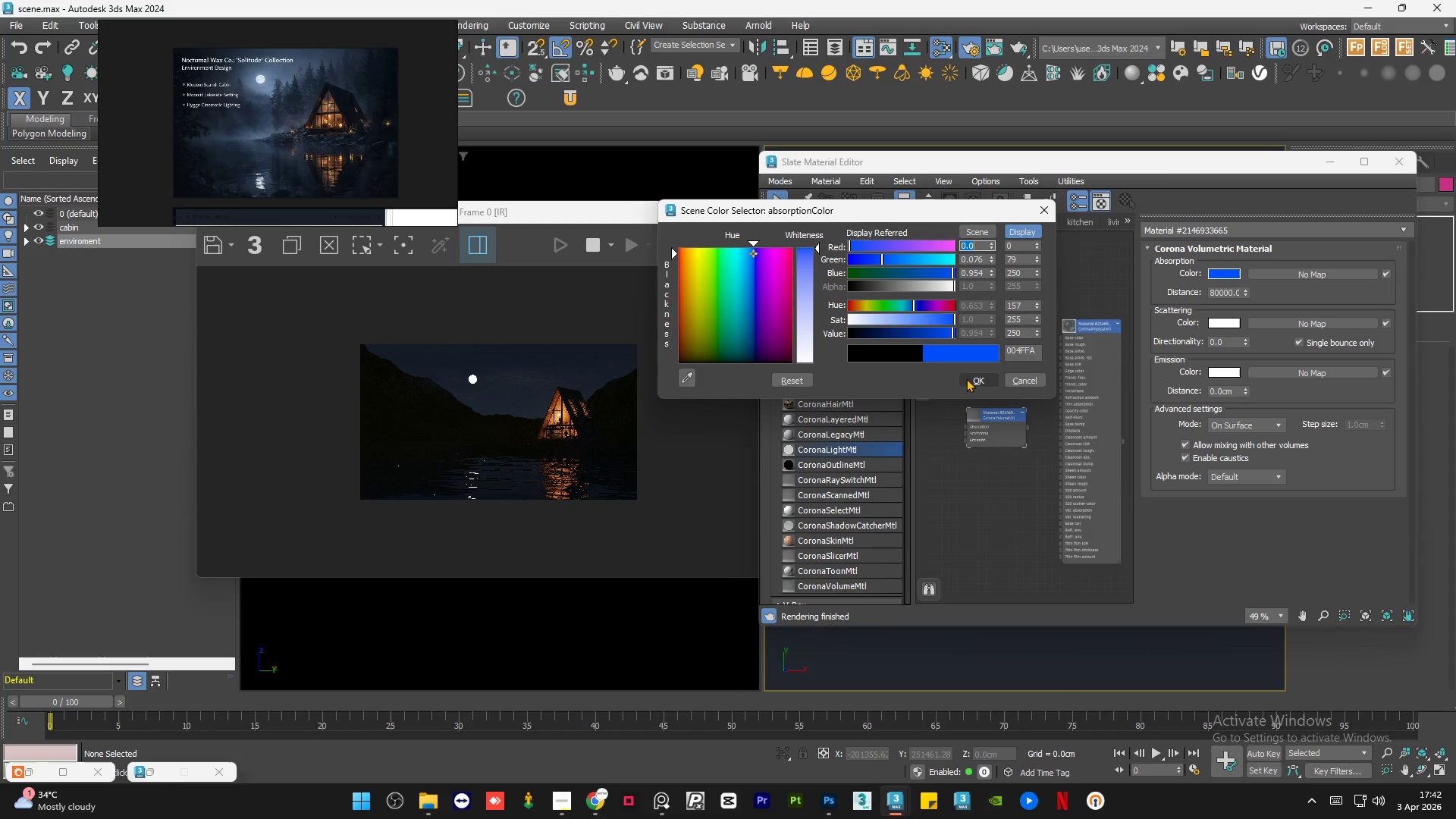 
left_click([966, 378])
 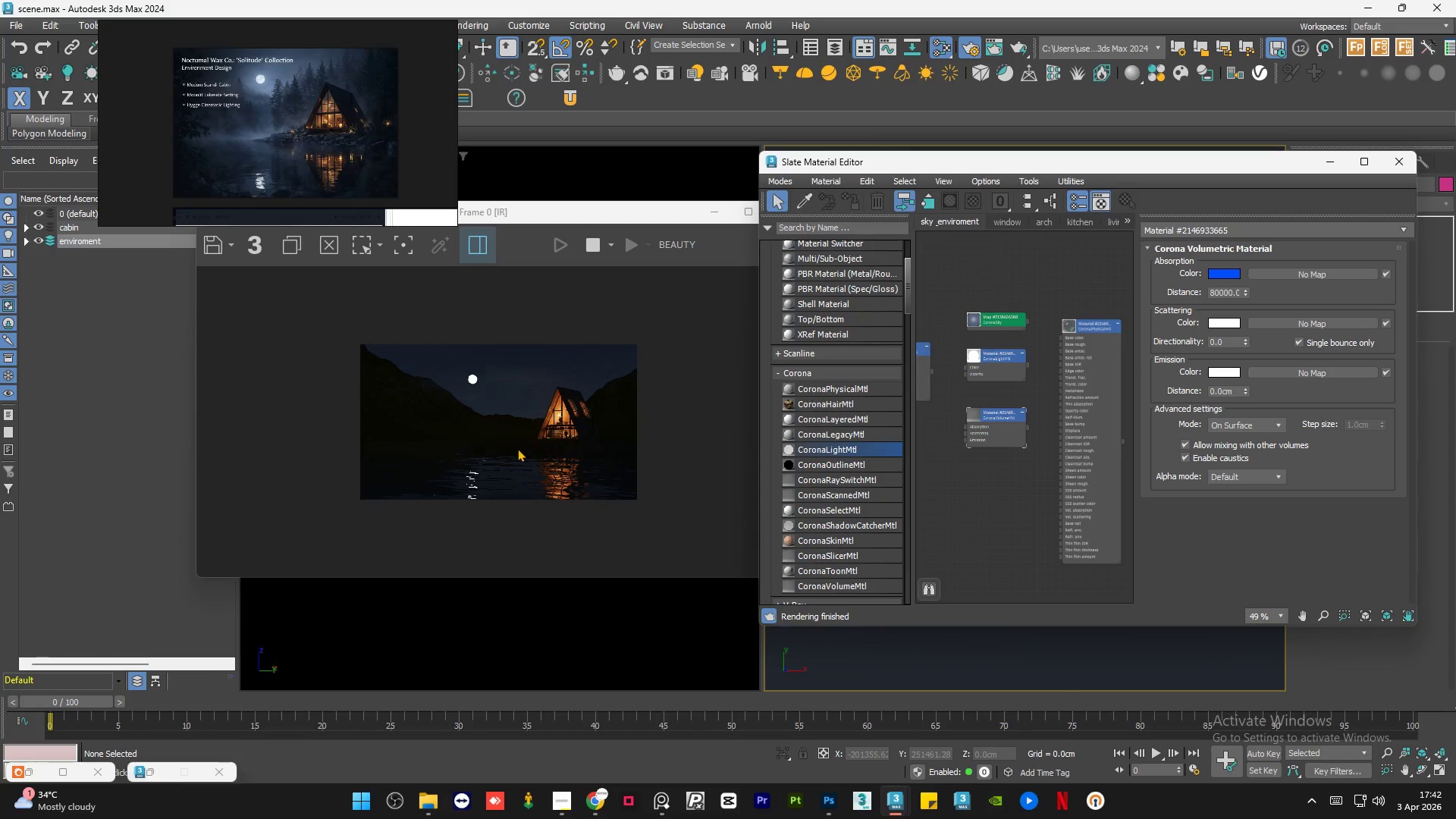 
scroll: coordinate [533, 442], scroll_direction: up, amount: 3.0
 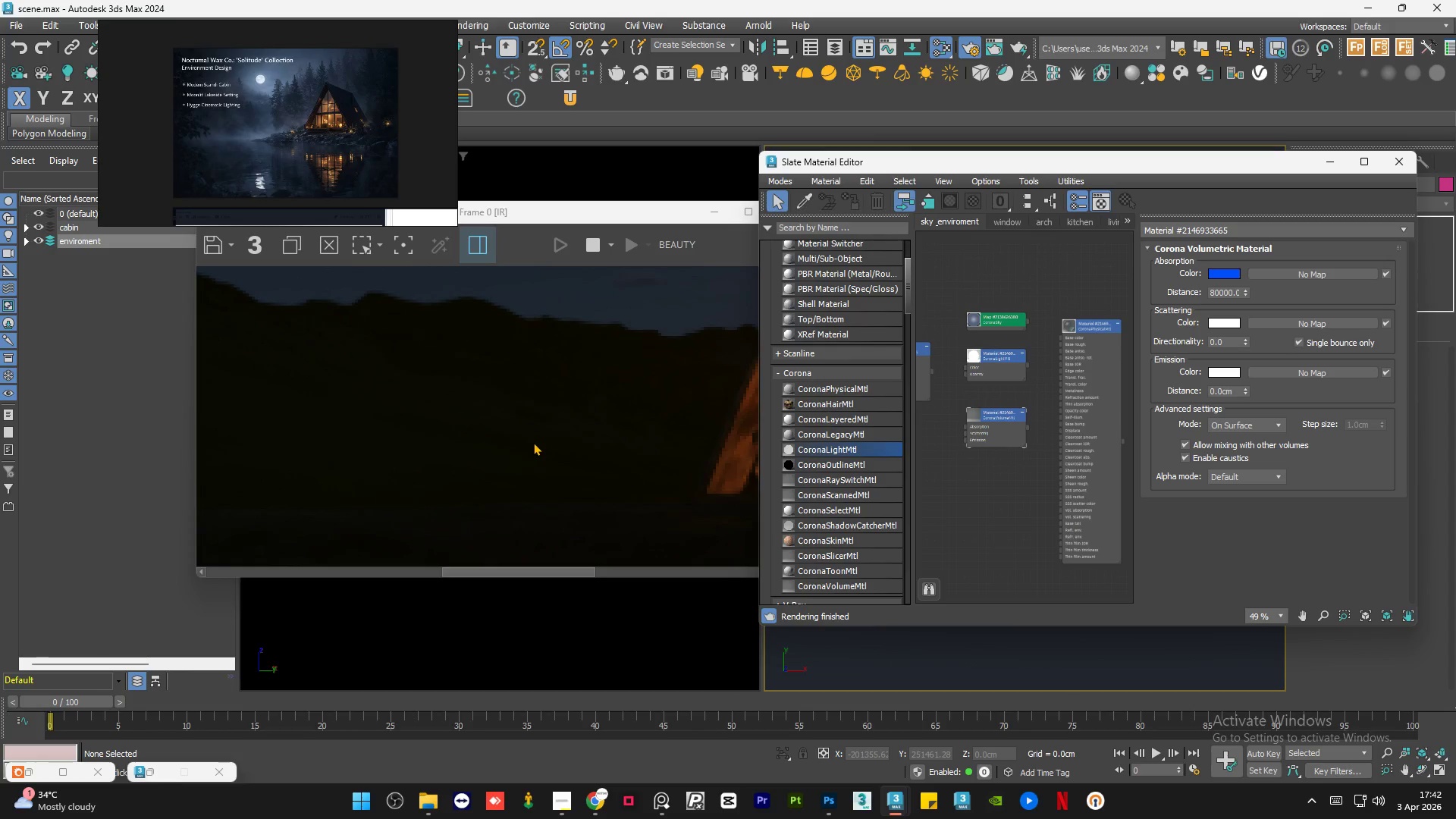 
scroll: coordinate [533, 442], scroll_direction: down, amount: 1.0
 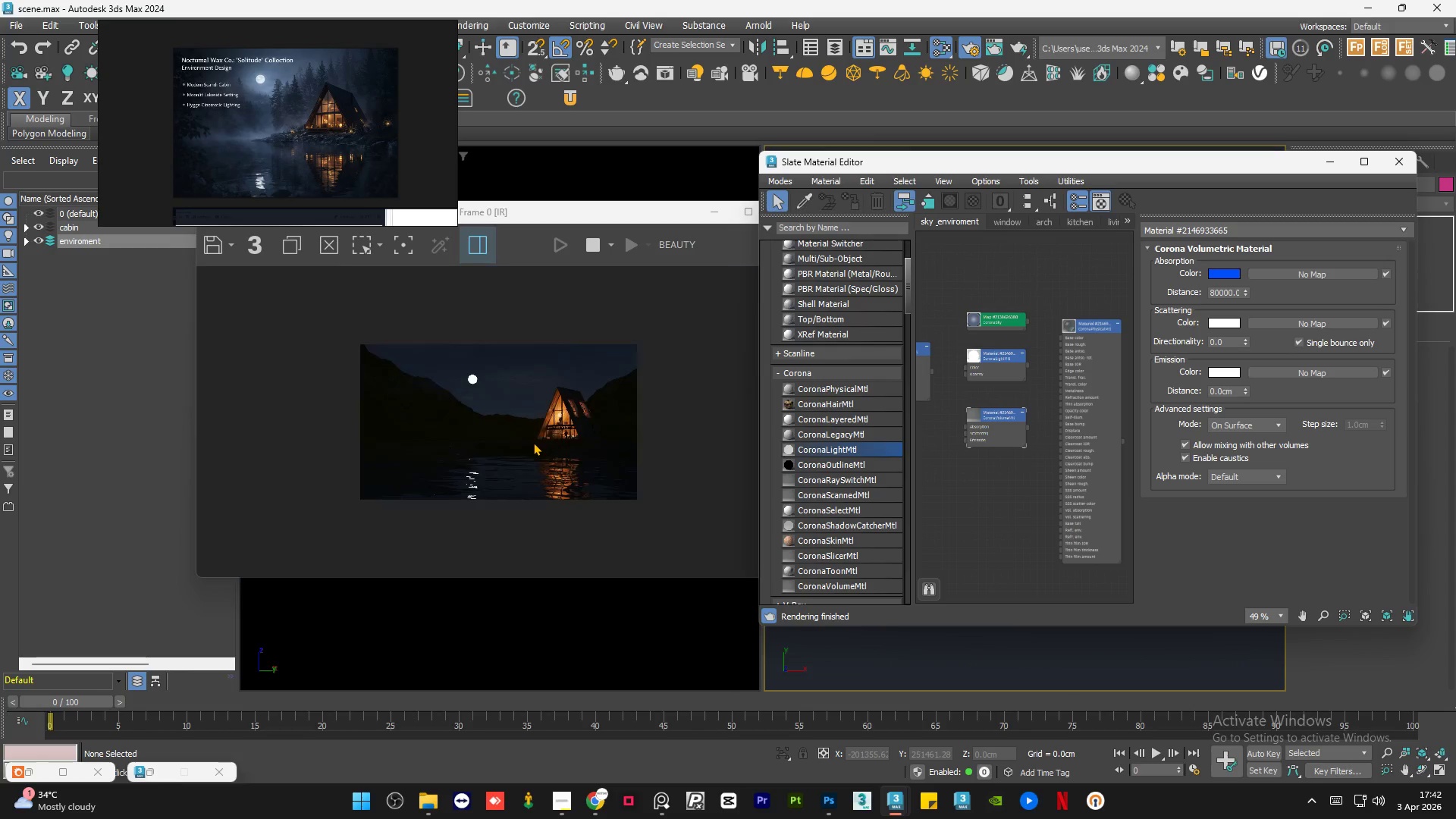 
scroll: coordinate [533, 442], scroll_direction: up, amount: 1.0
 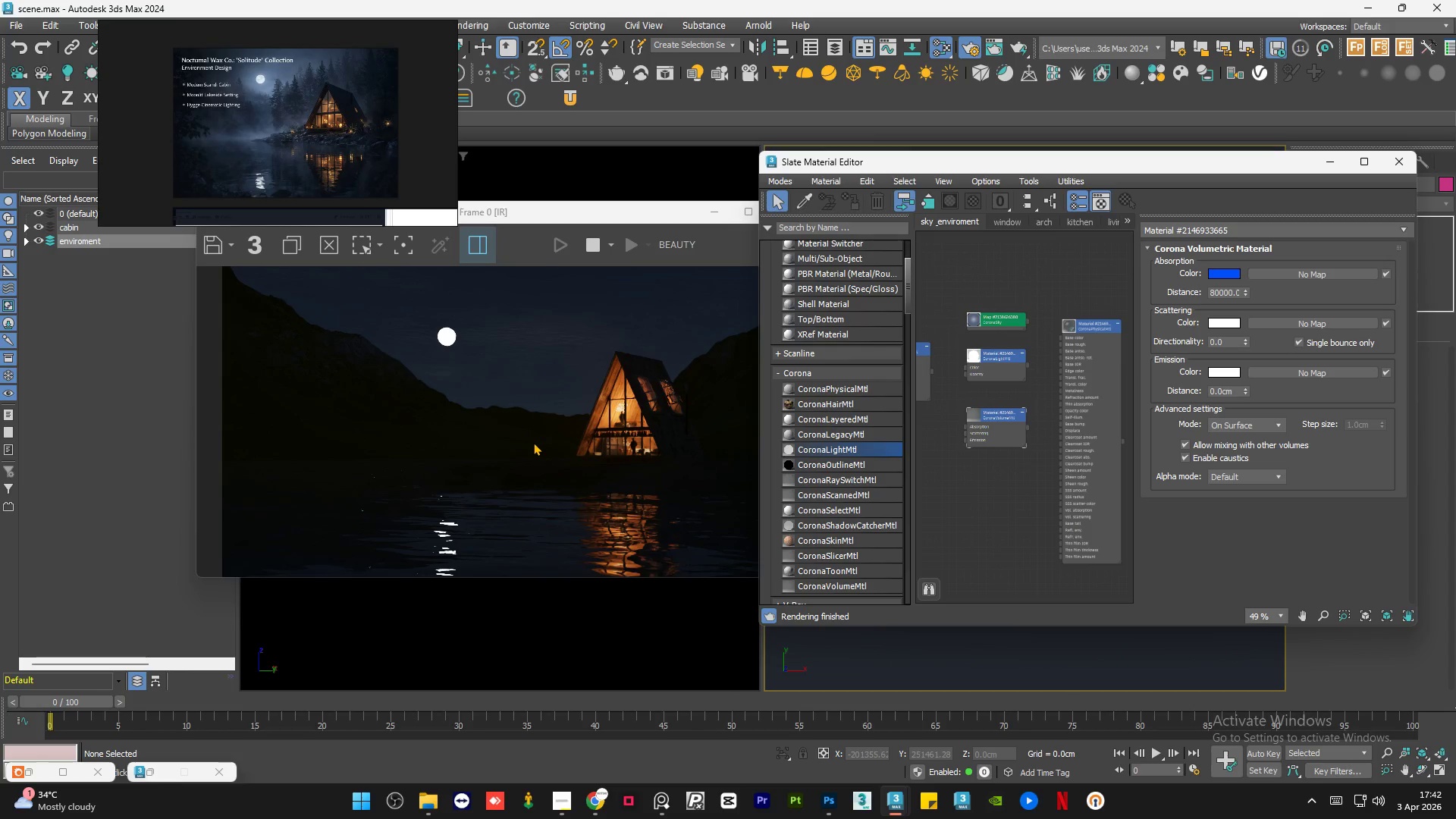 
scroll: coordinate [533, 442], scroll_direction: down, amount: 1.0
 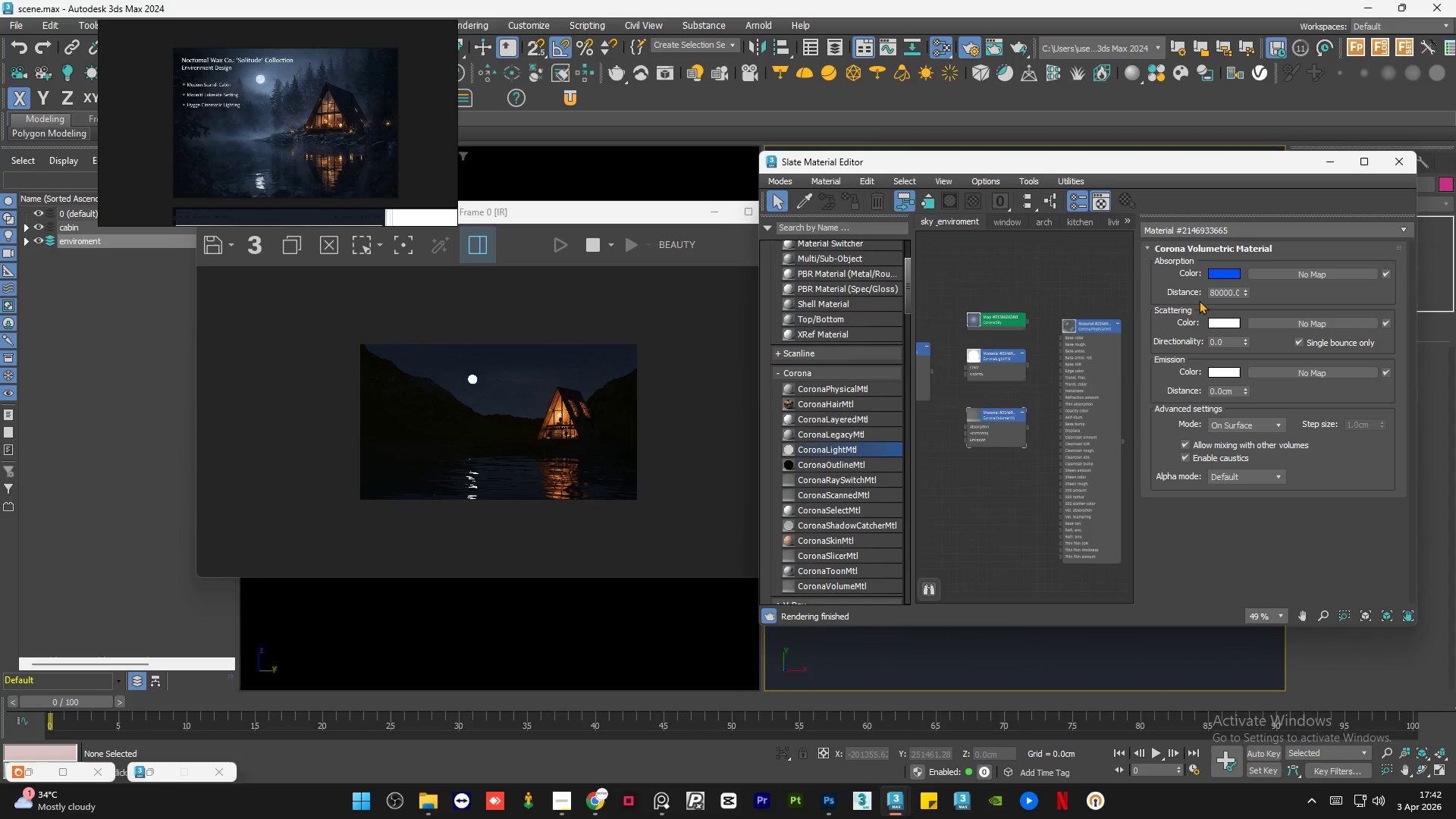 
left_click([1223, 273])
 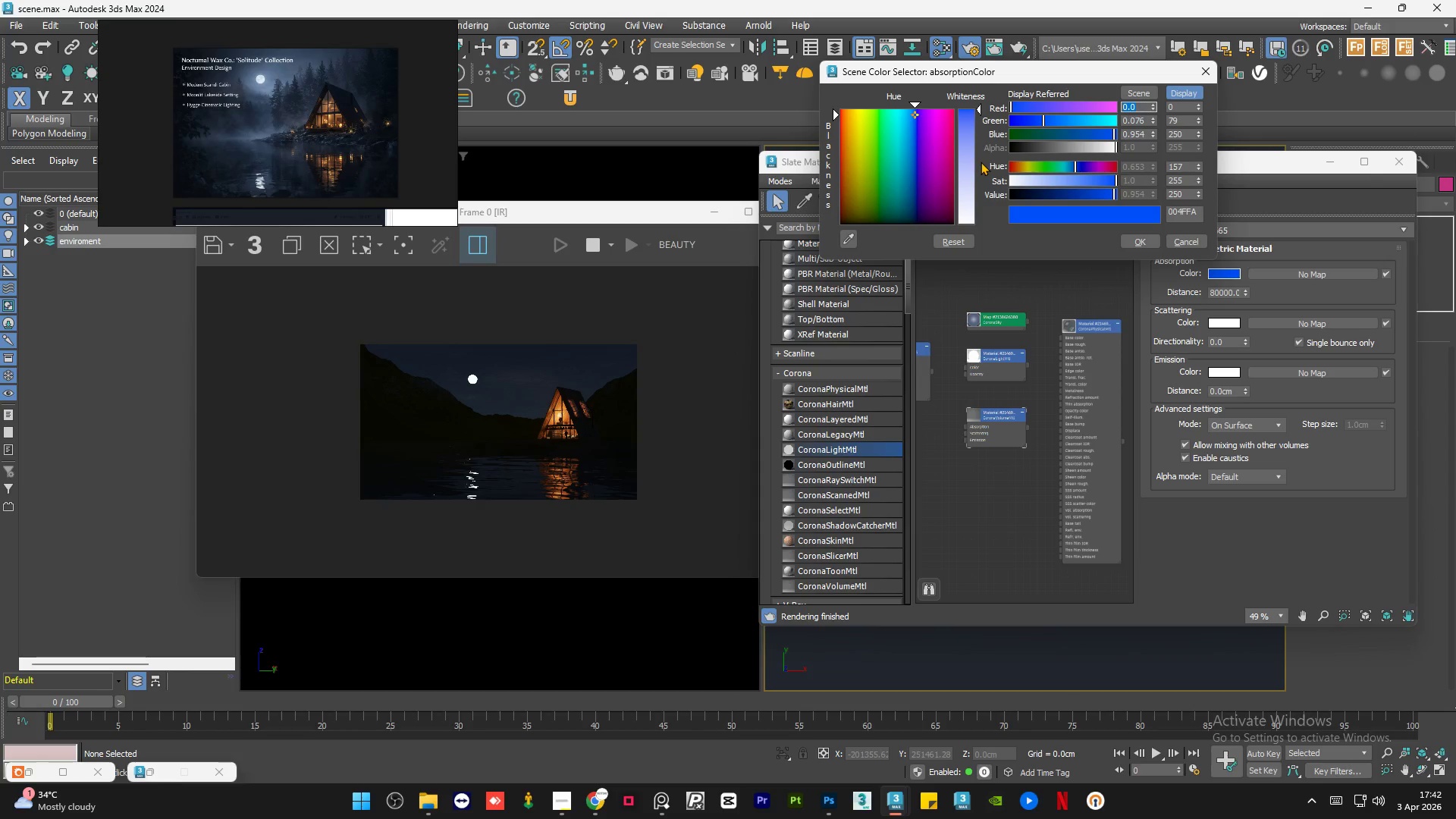 
left_click_drag(start_coordinate=[1026, 195], to_coordinate=[968, 191])
 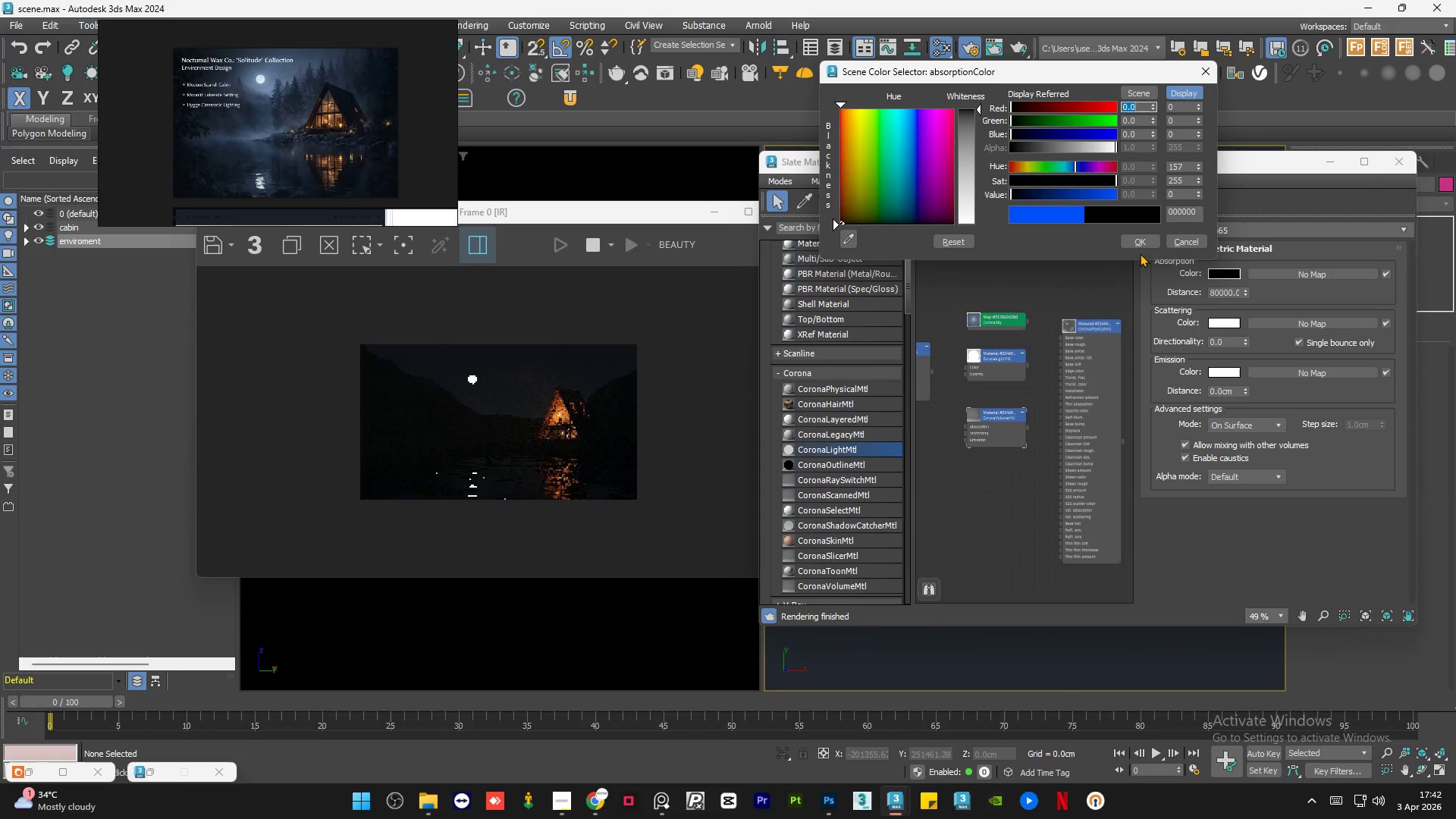 
left_click([1138, 243])
 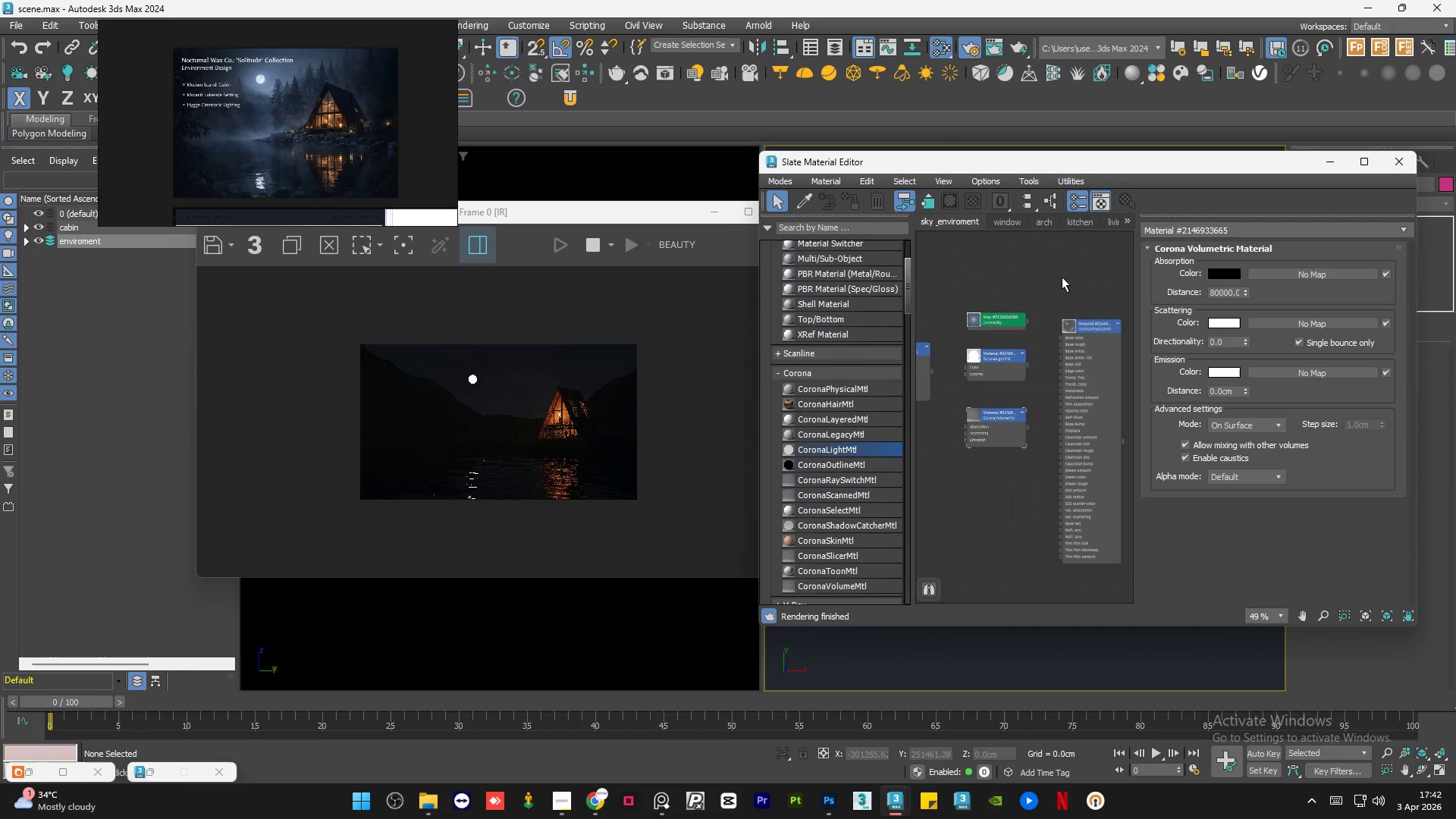 
left_click([1061, 278])
 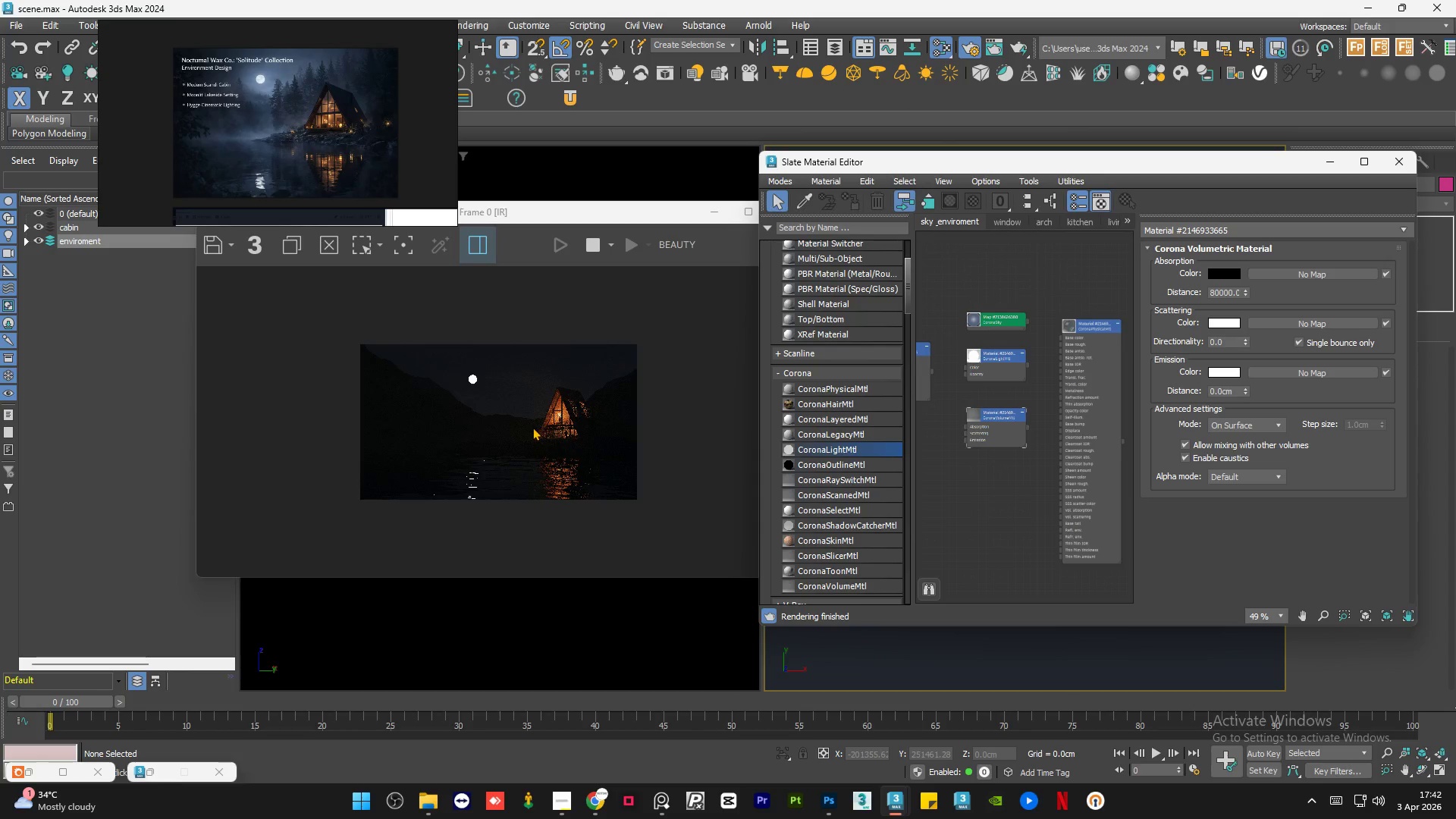 
scroll: coordinate [526, 431], scroll_direction: up, amount: 2.0
 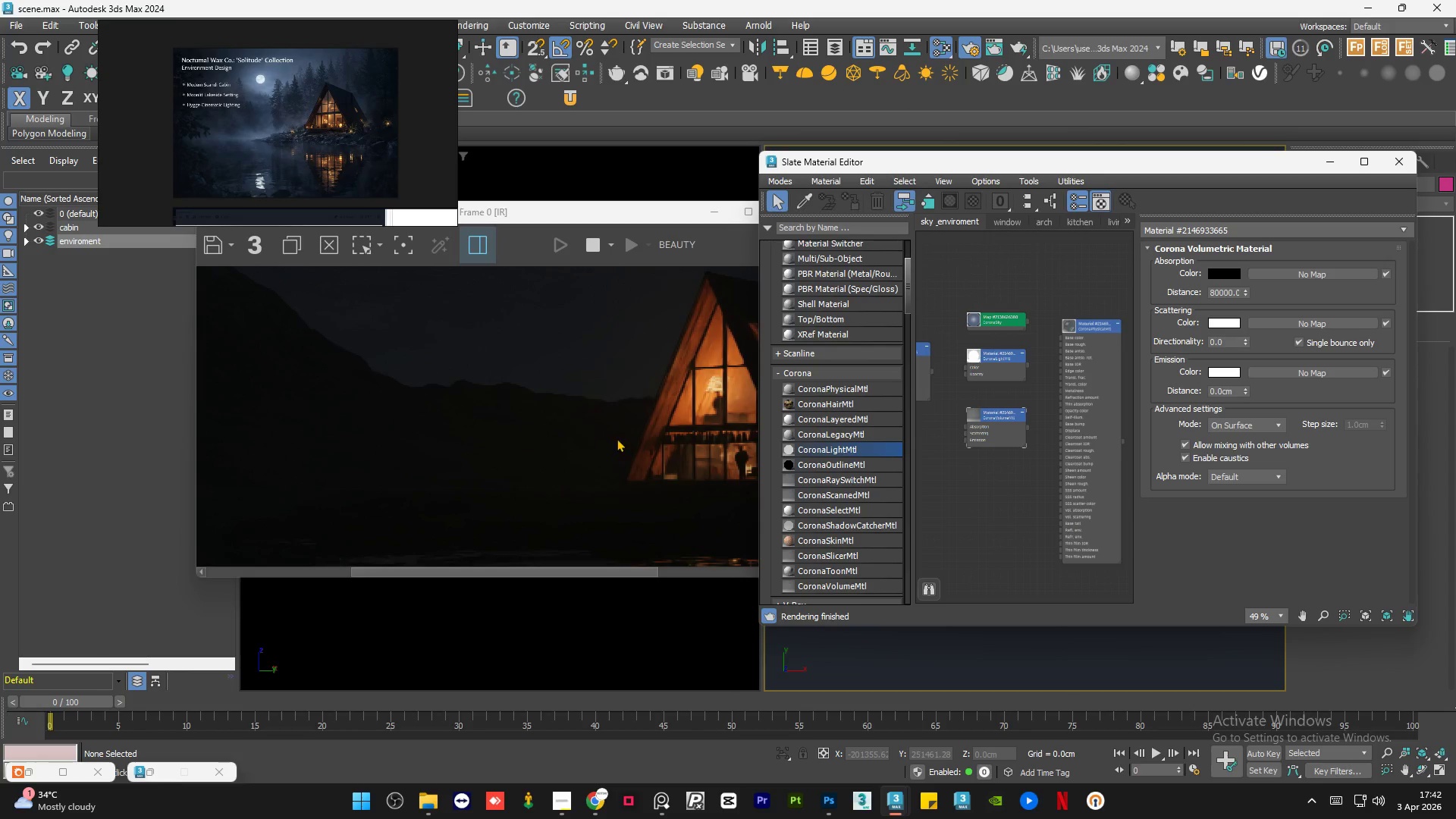 
scroll: coordinate [563, 431], scroll_direction: down, amount: 2.0
 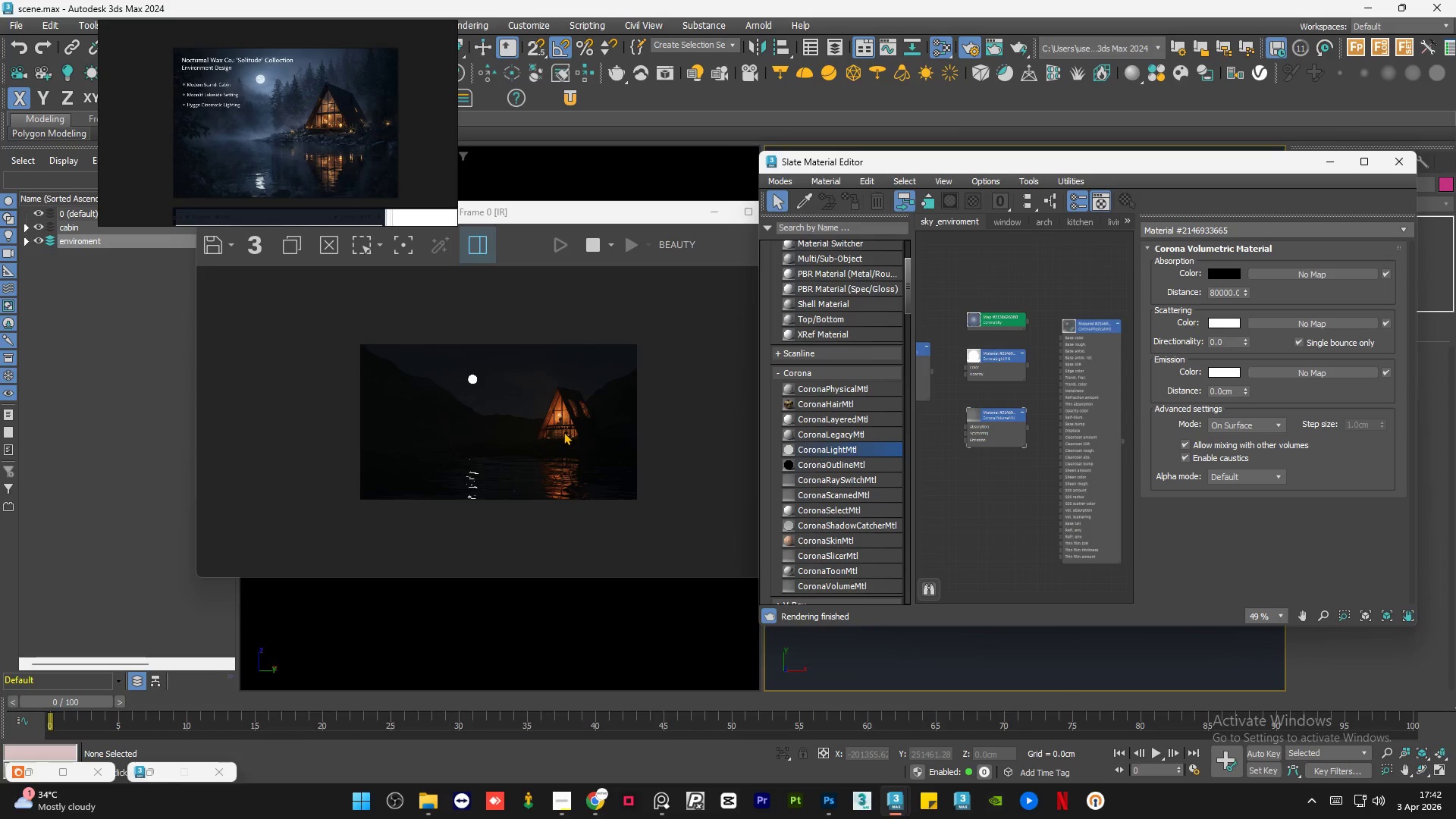 
scroll: coordinate [563, 431], scroll_direction: up, amount: 3.0
 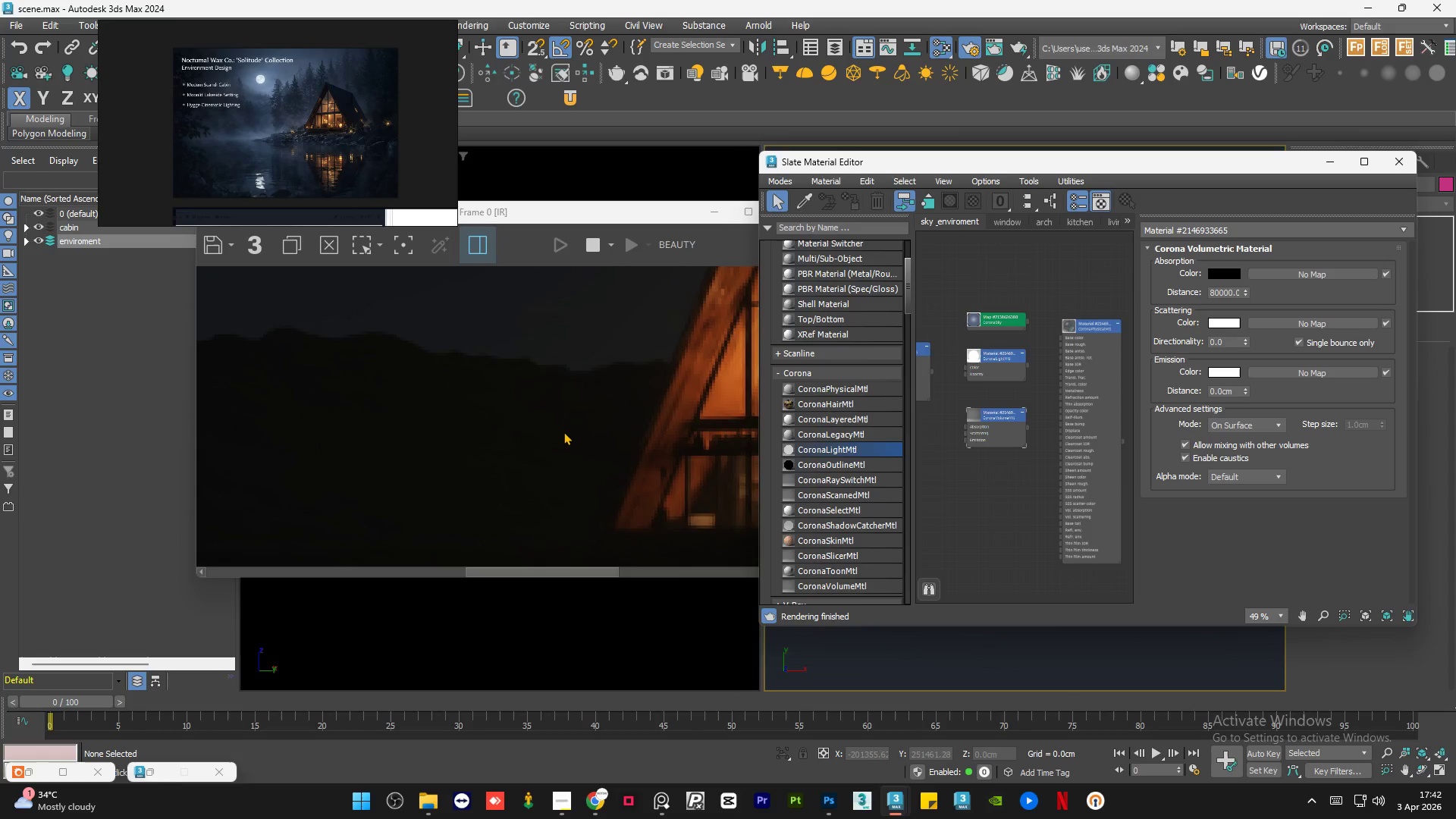 
scroll: coordinate [563, 431], scroll_direction: down, amount: 3.0
 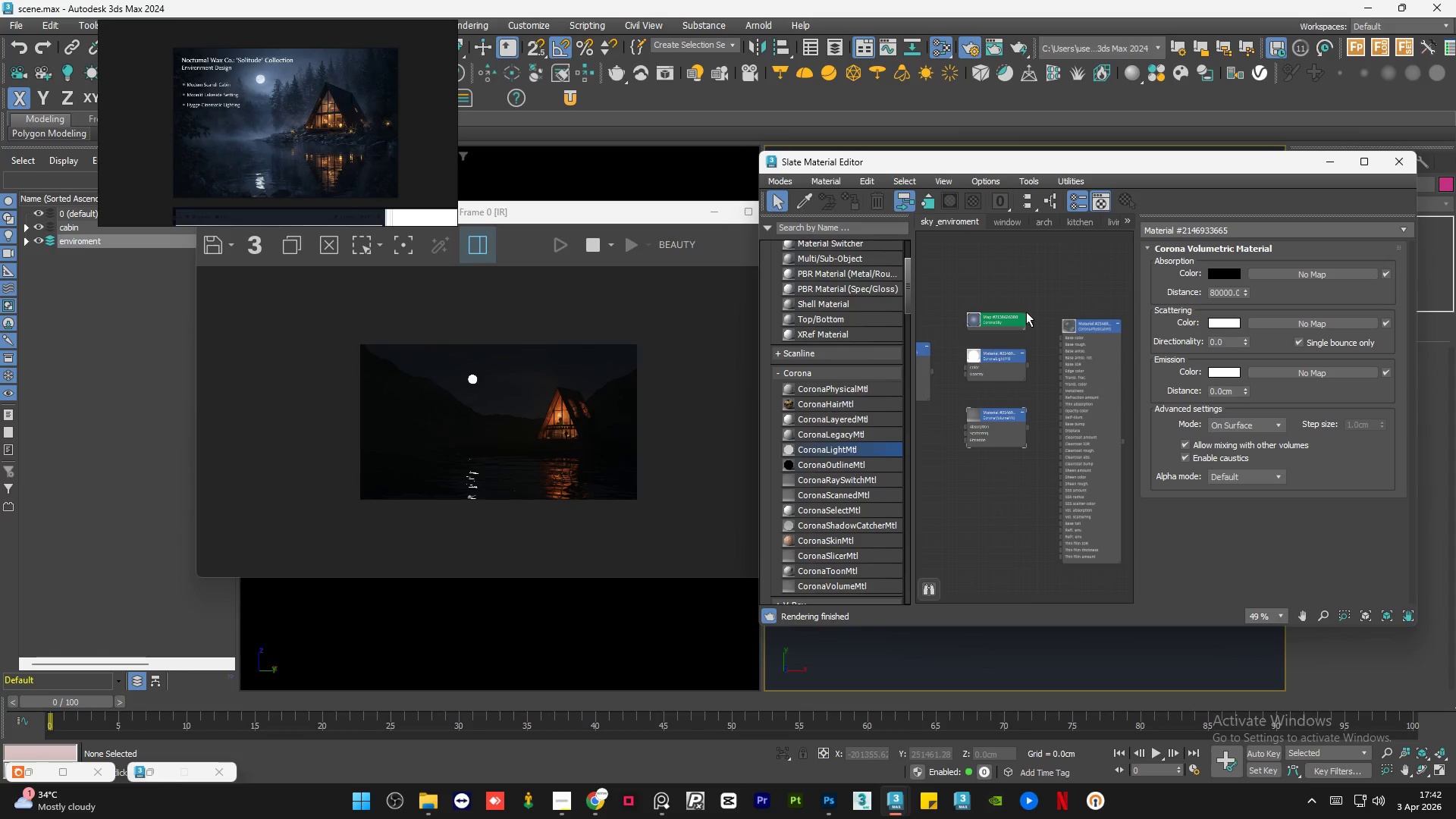 
left_click([1056, 269])
 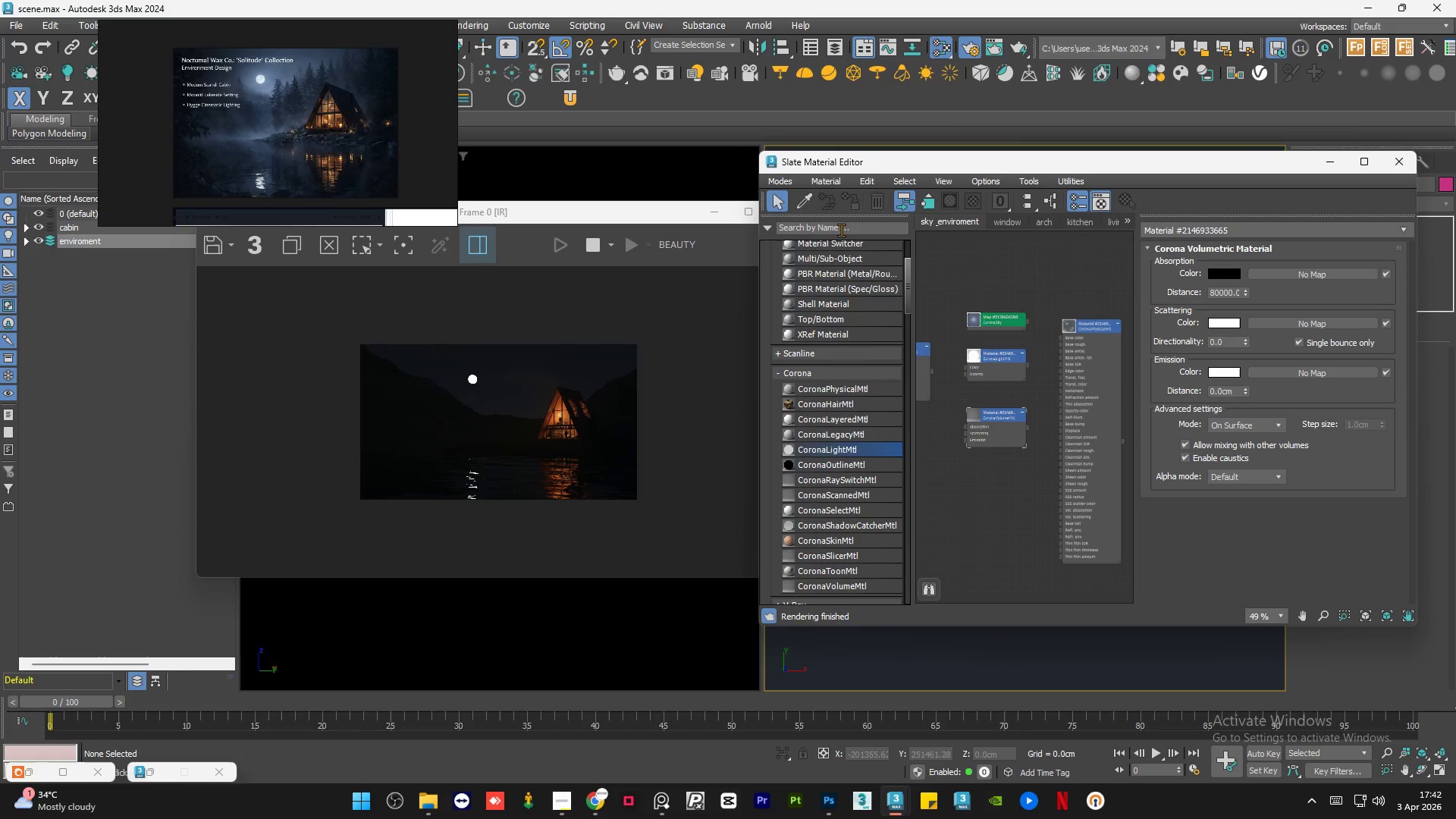 
left_click([842, 228])
 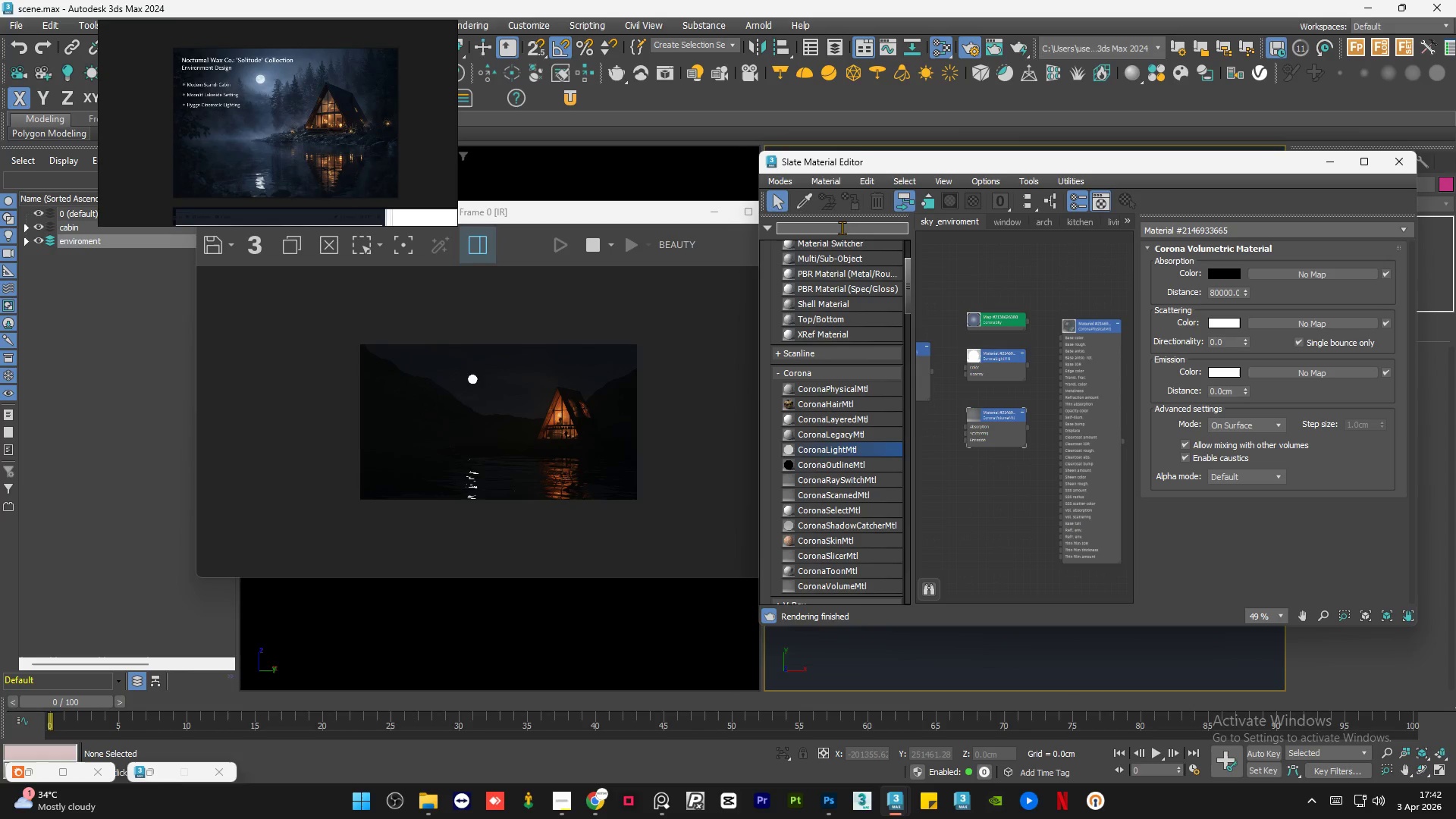 
type(fog)
 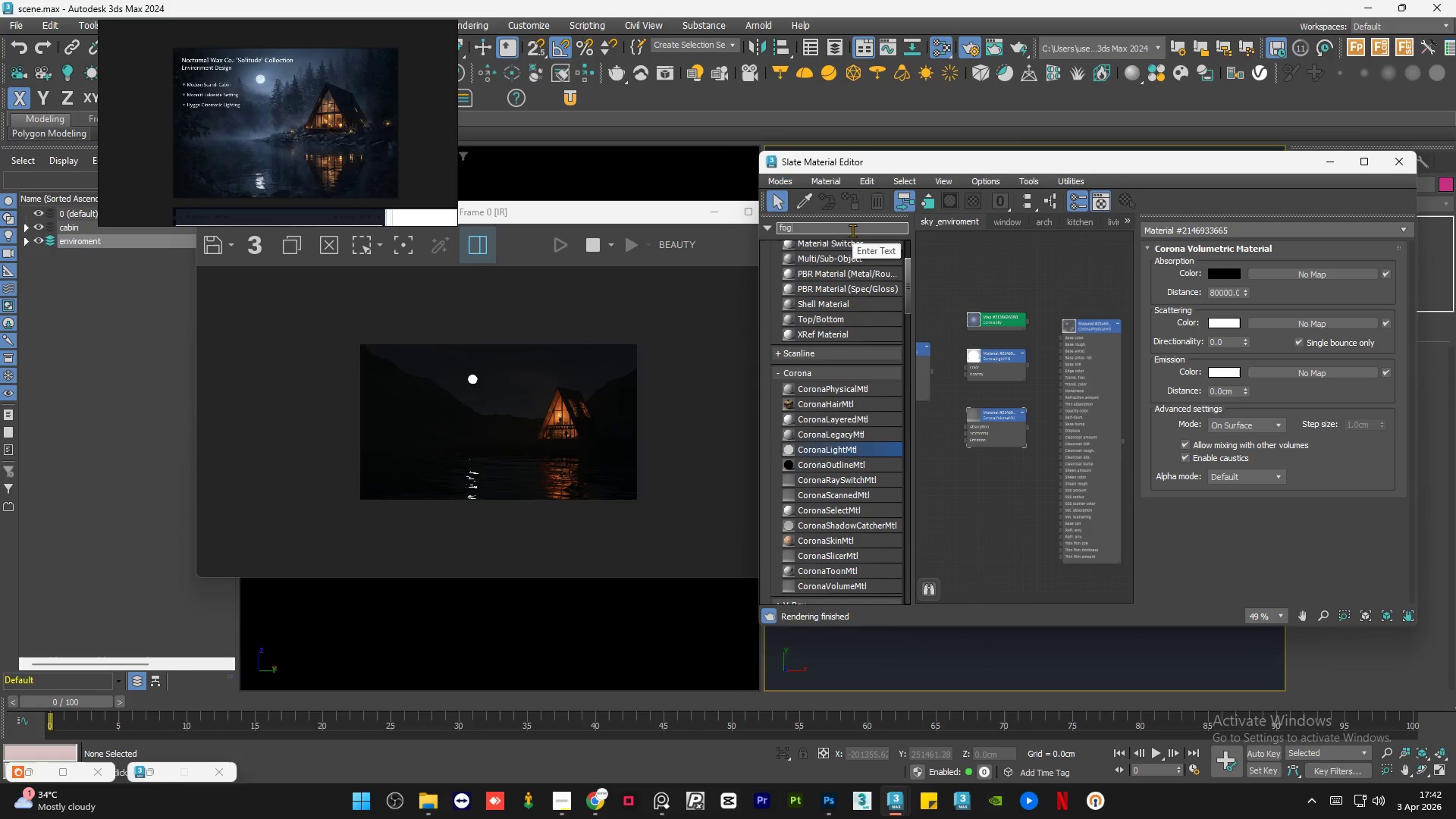 
hold_key(key=Backspace, duration=0.69)
 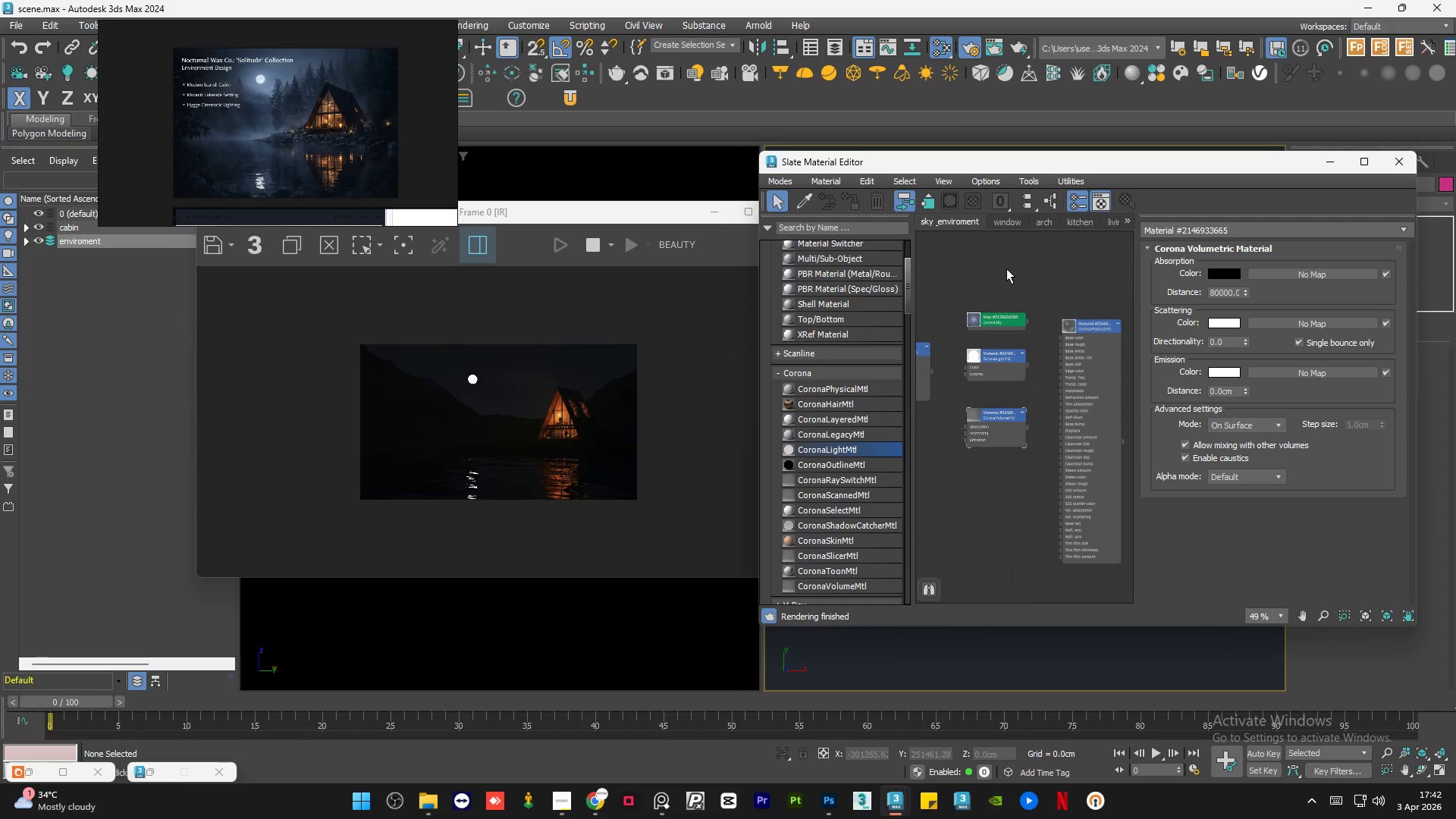 
double_click([1006, 268])
 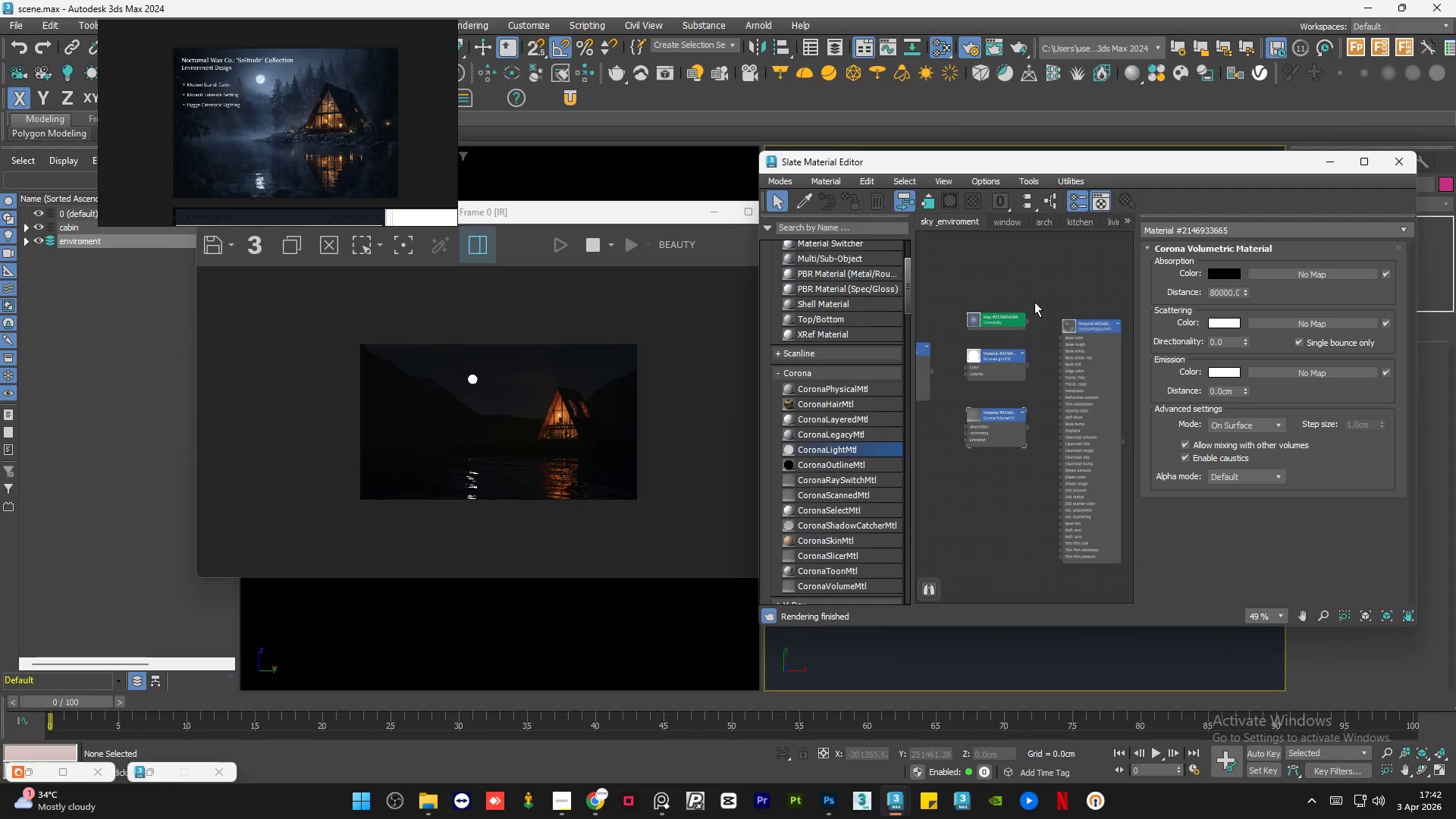 
scroll: coordinate [1039, 309], scroll_direction: down, amount: 2.0
 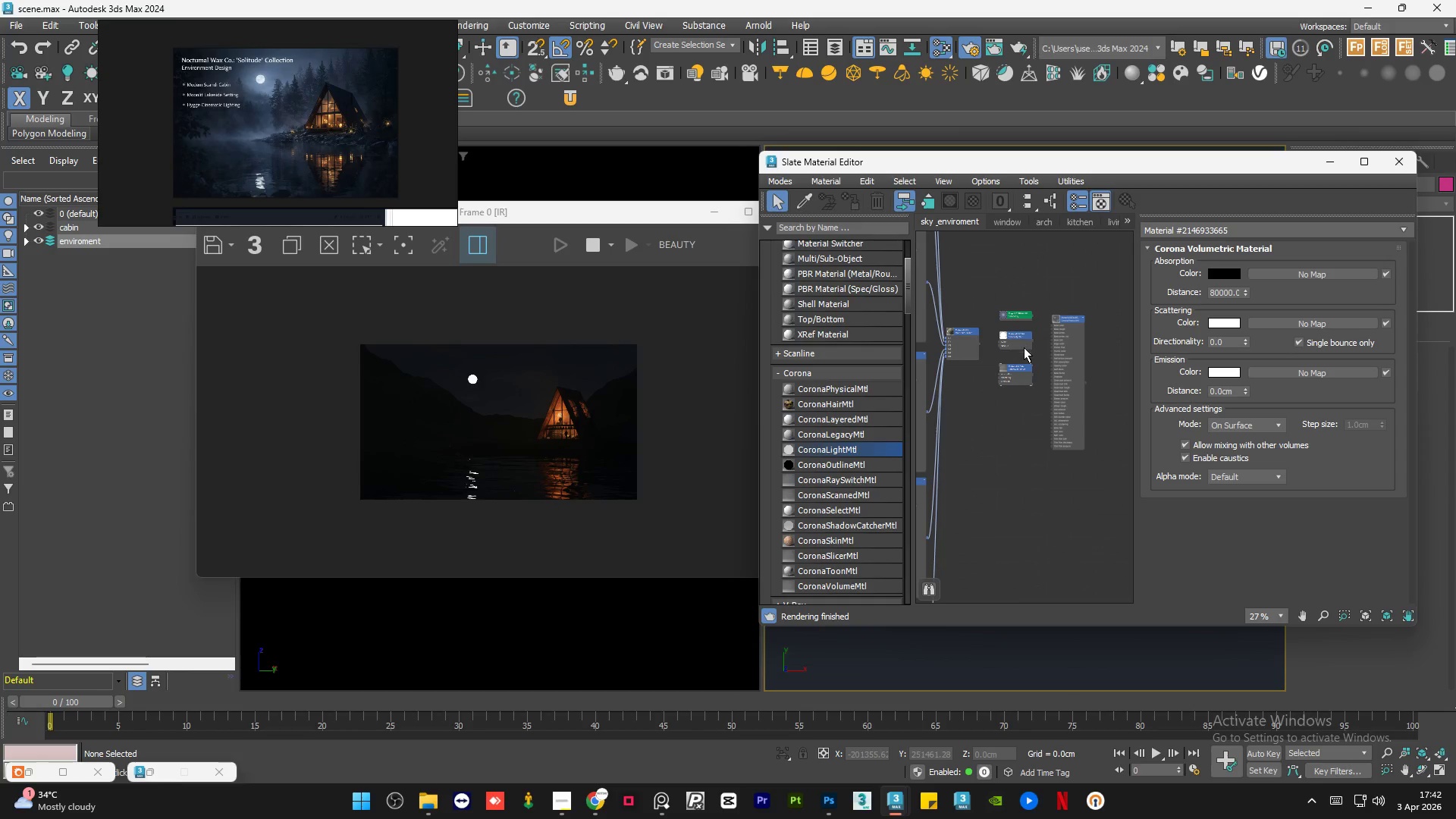 
scroll: coordinate [1024, 348], scroll_direction: up, amount: 3.0
 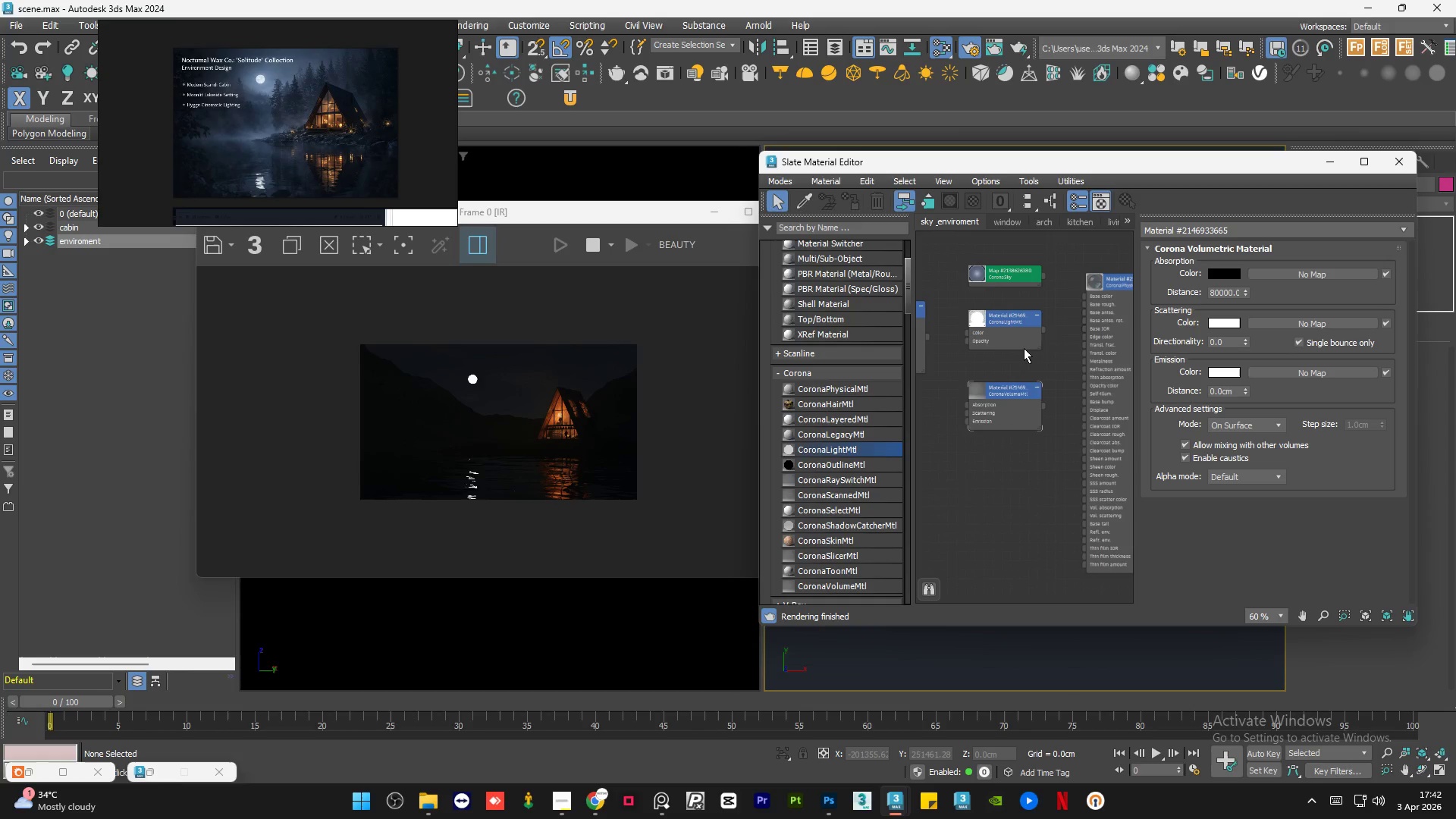 
scroll: coordinate [1024, 348], scroll_direction: down, amount: 2.0
 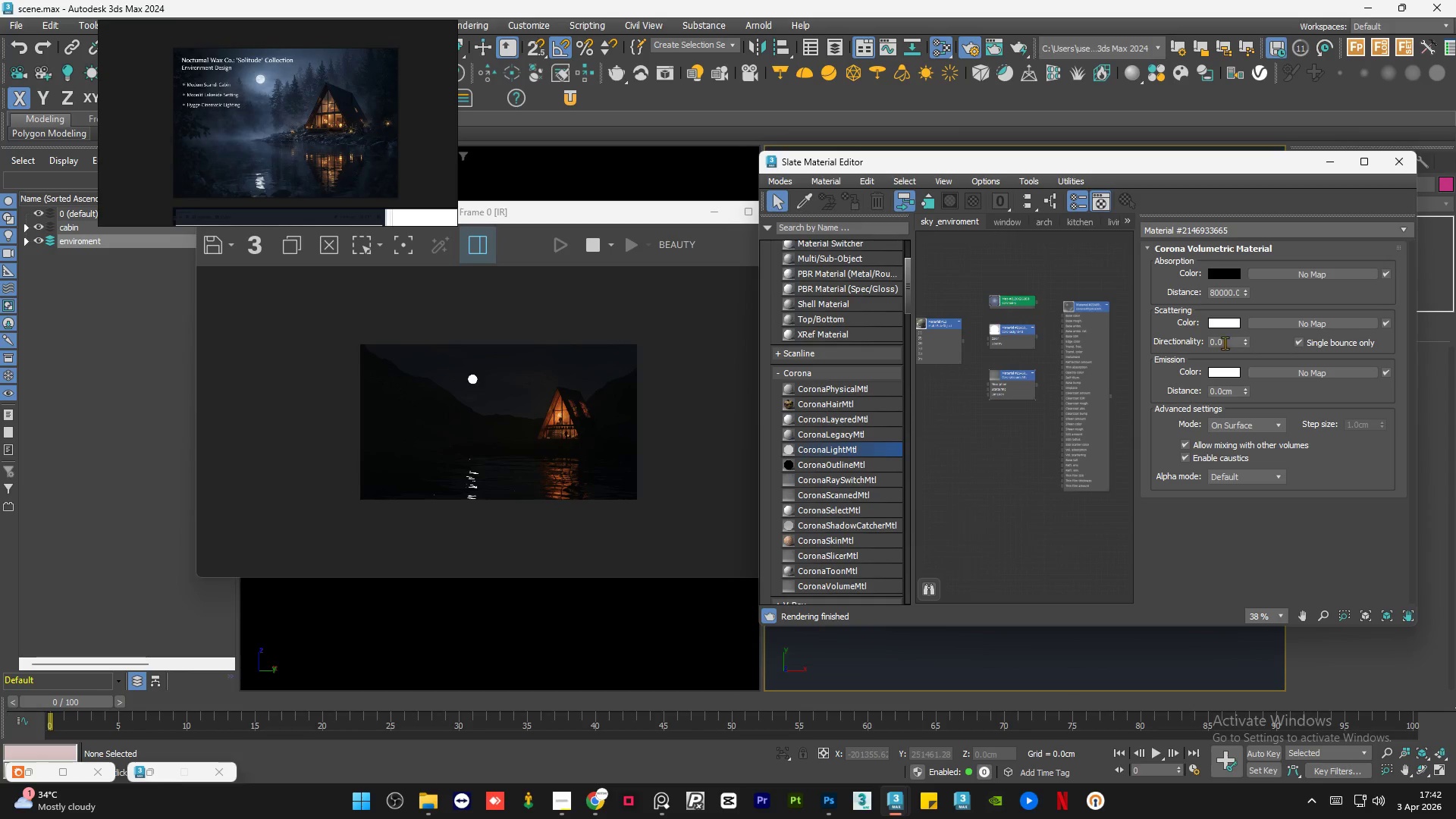 
double_click([1225, 342])
 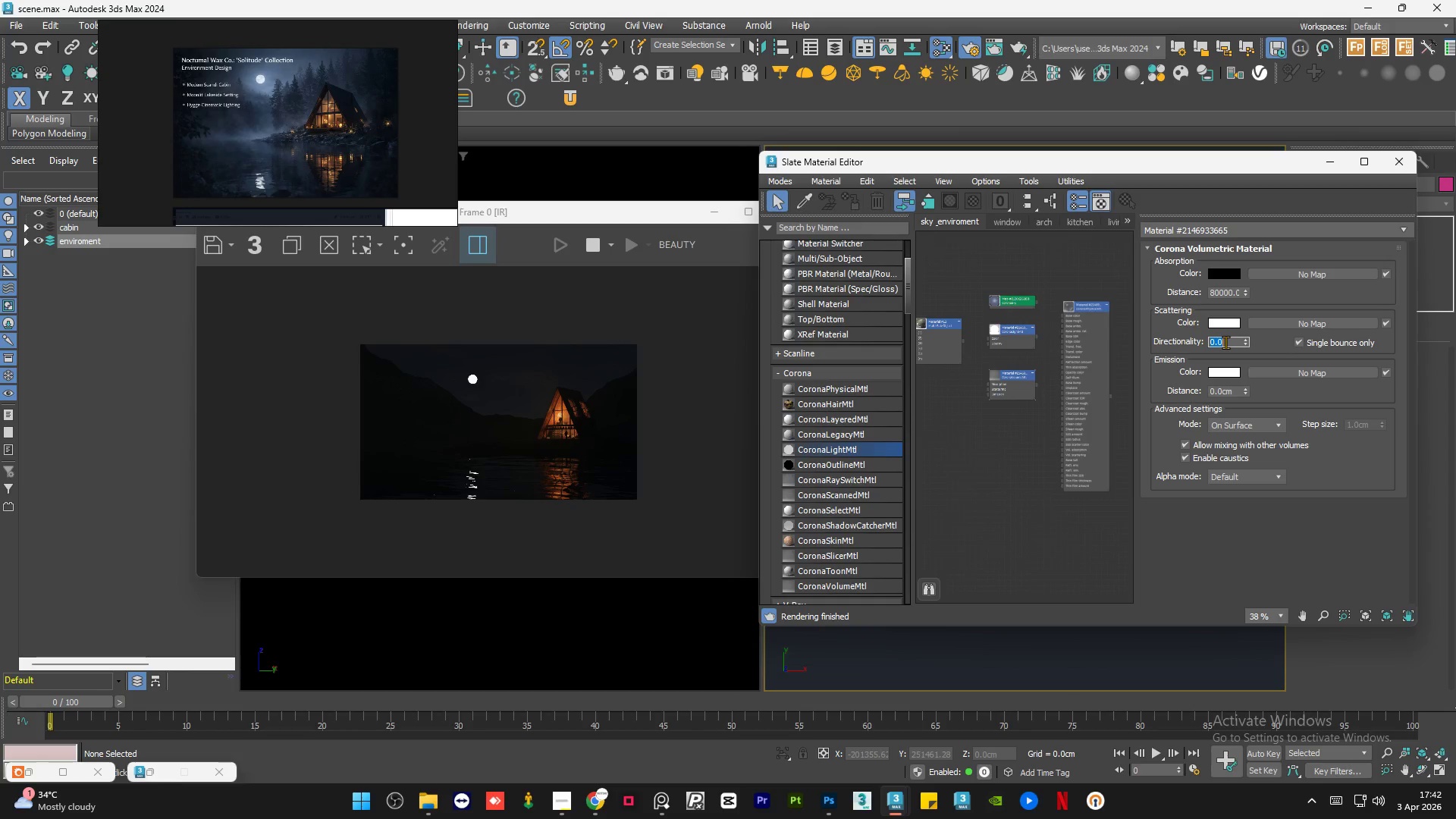 
key(Numpad1)
 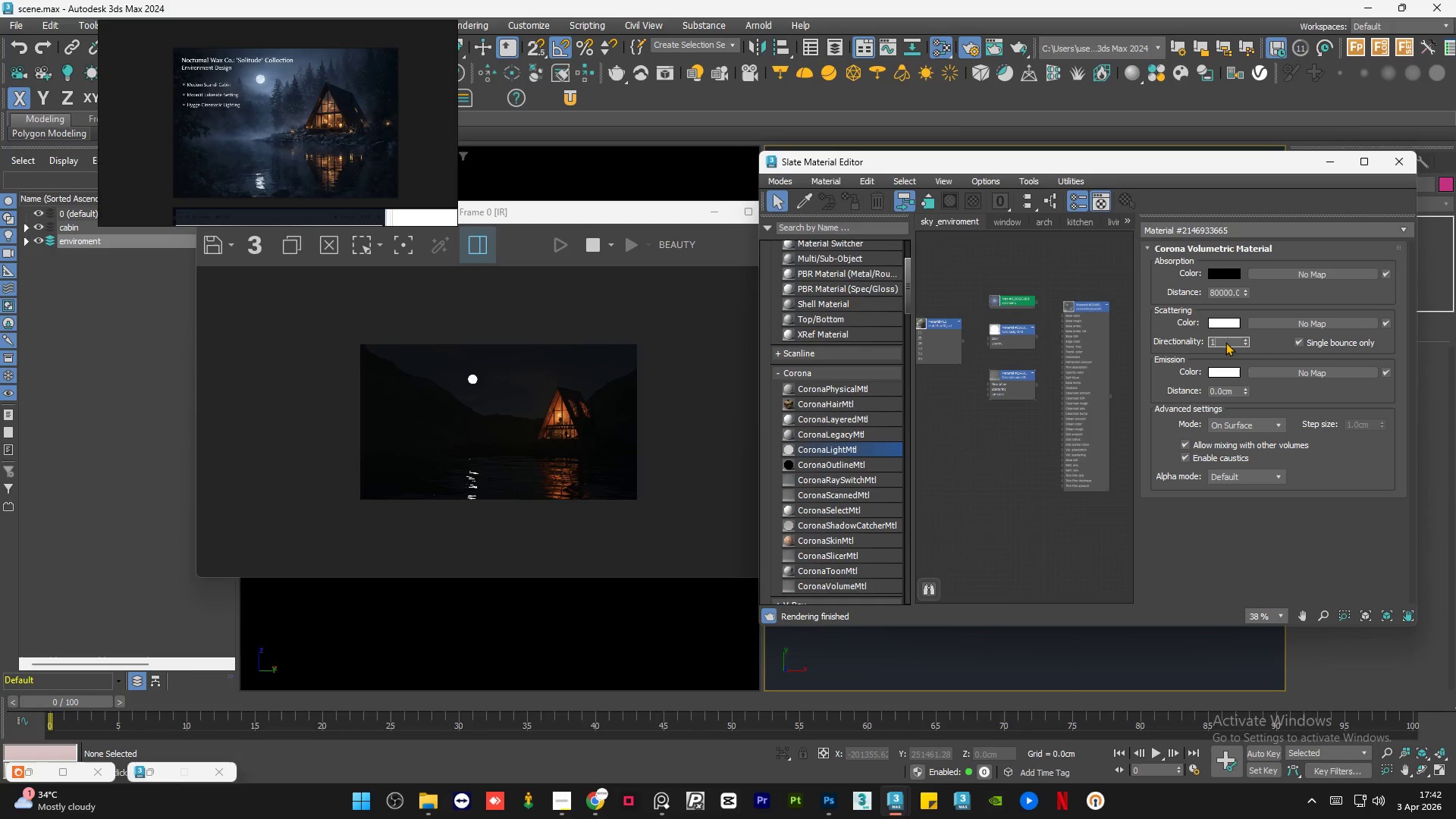 
key(Numpad0)
 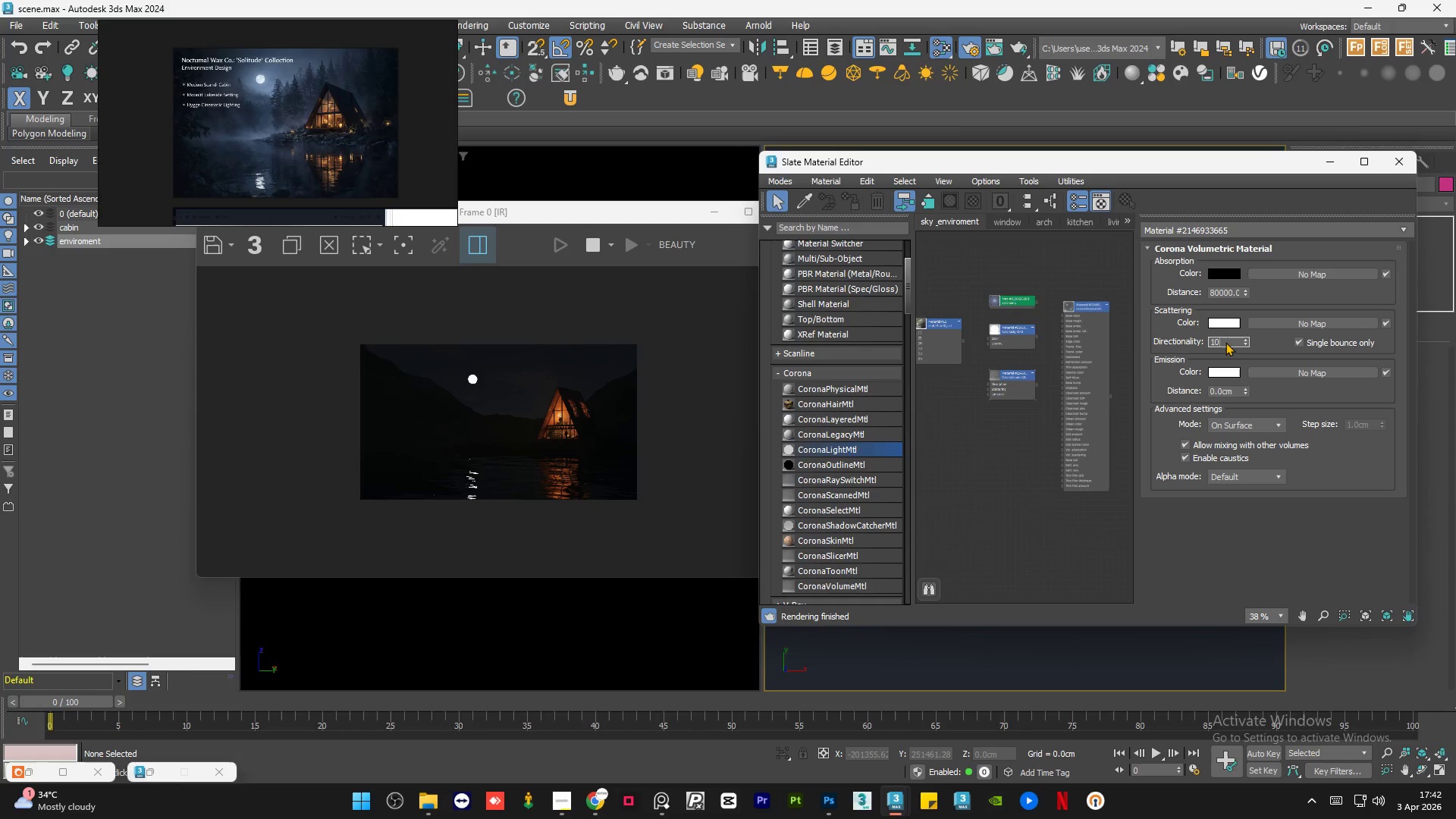 
key(NumpadEnter)
 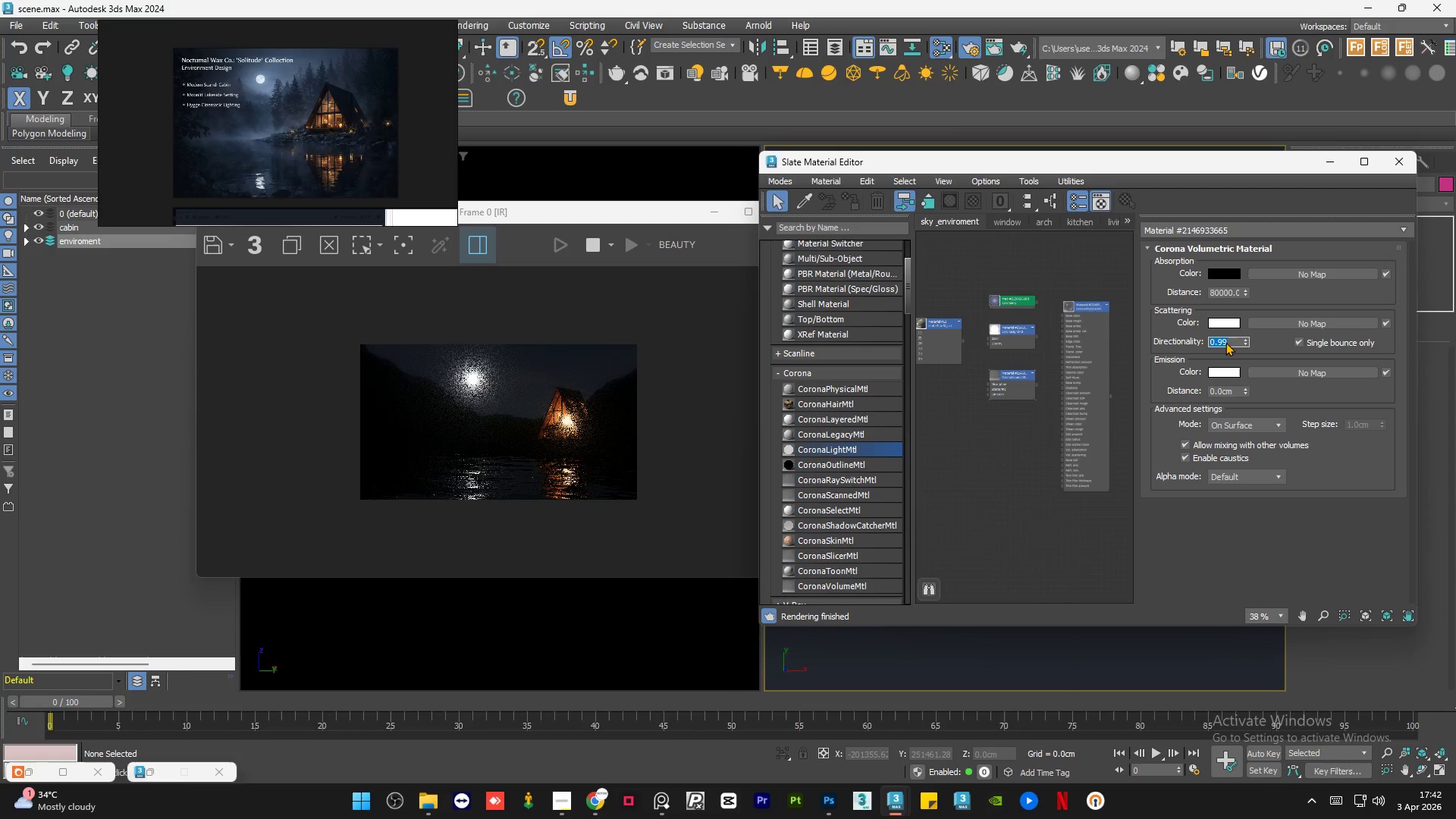 
scroll: coordinate [569, 434], scroll_direction: up, amount: 2.0
 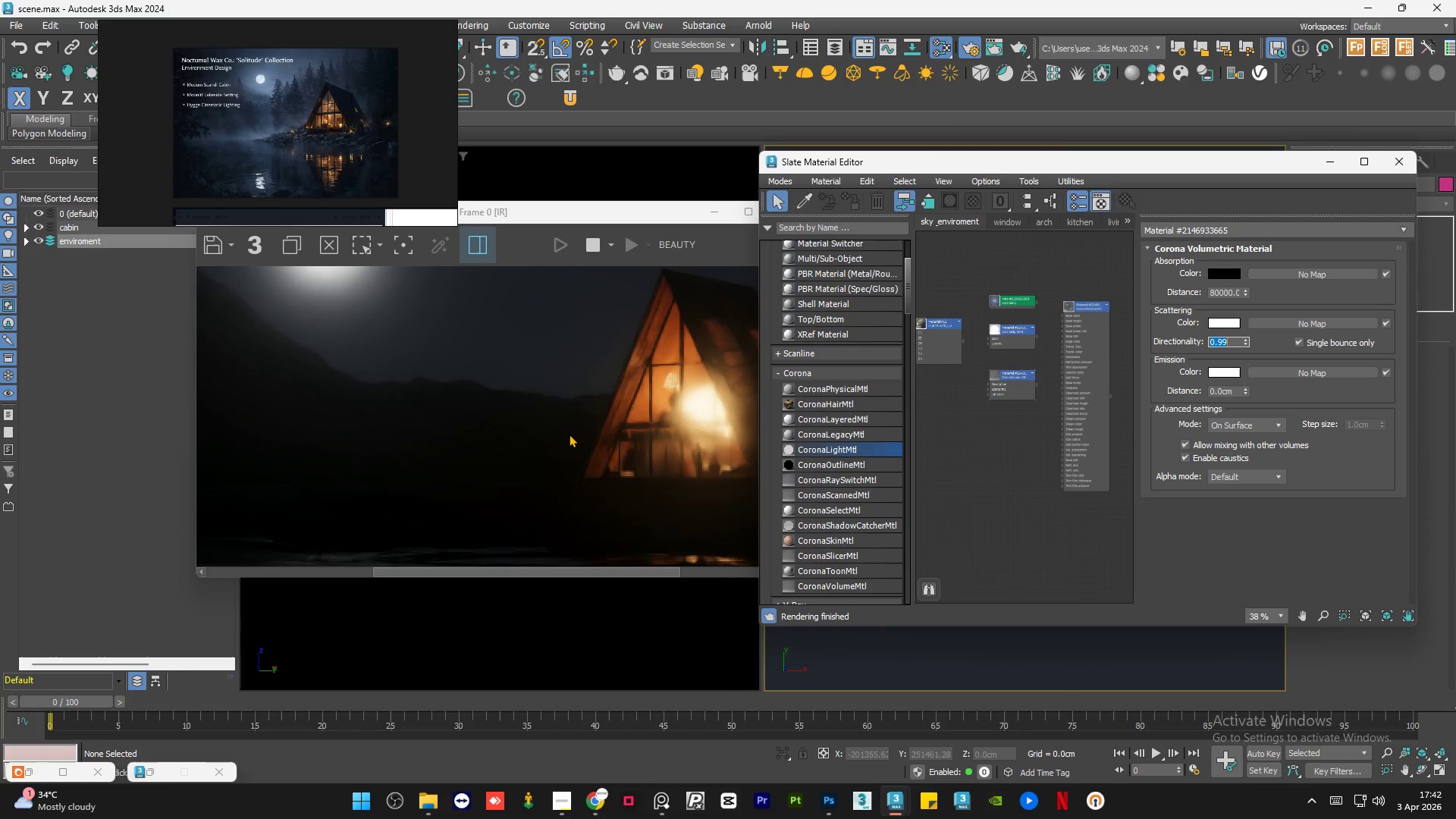 
scroll: coordinate [488, 367], scroll_direction: down, amount: 2.0
 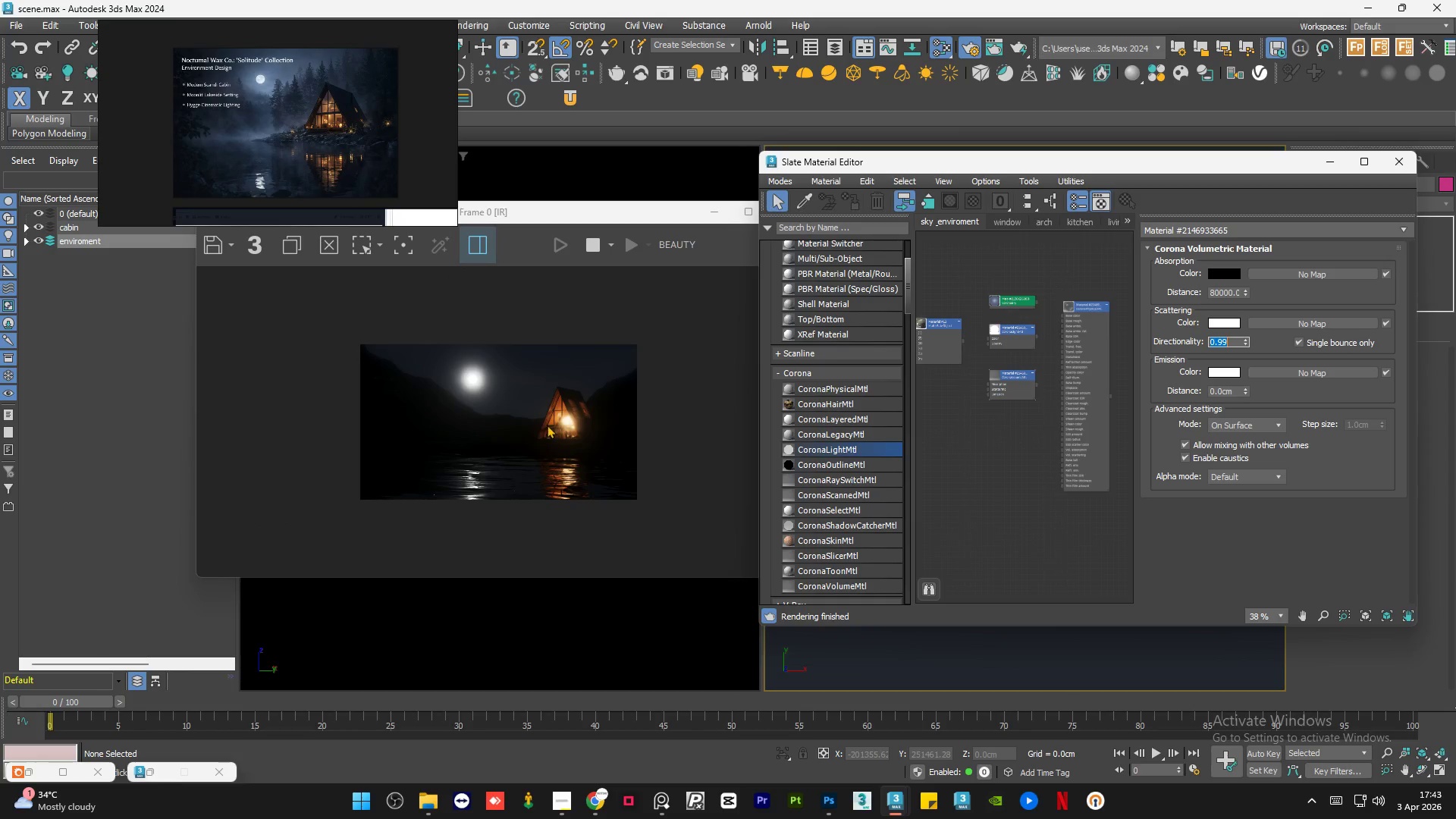 
scroll: coordinate [547, 425], scroll_direction: up, amount: 2.0
 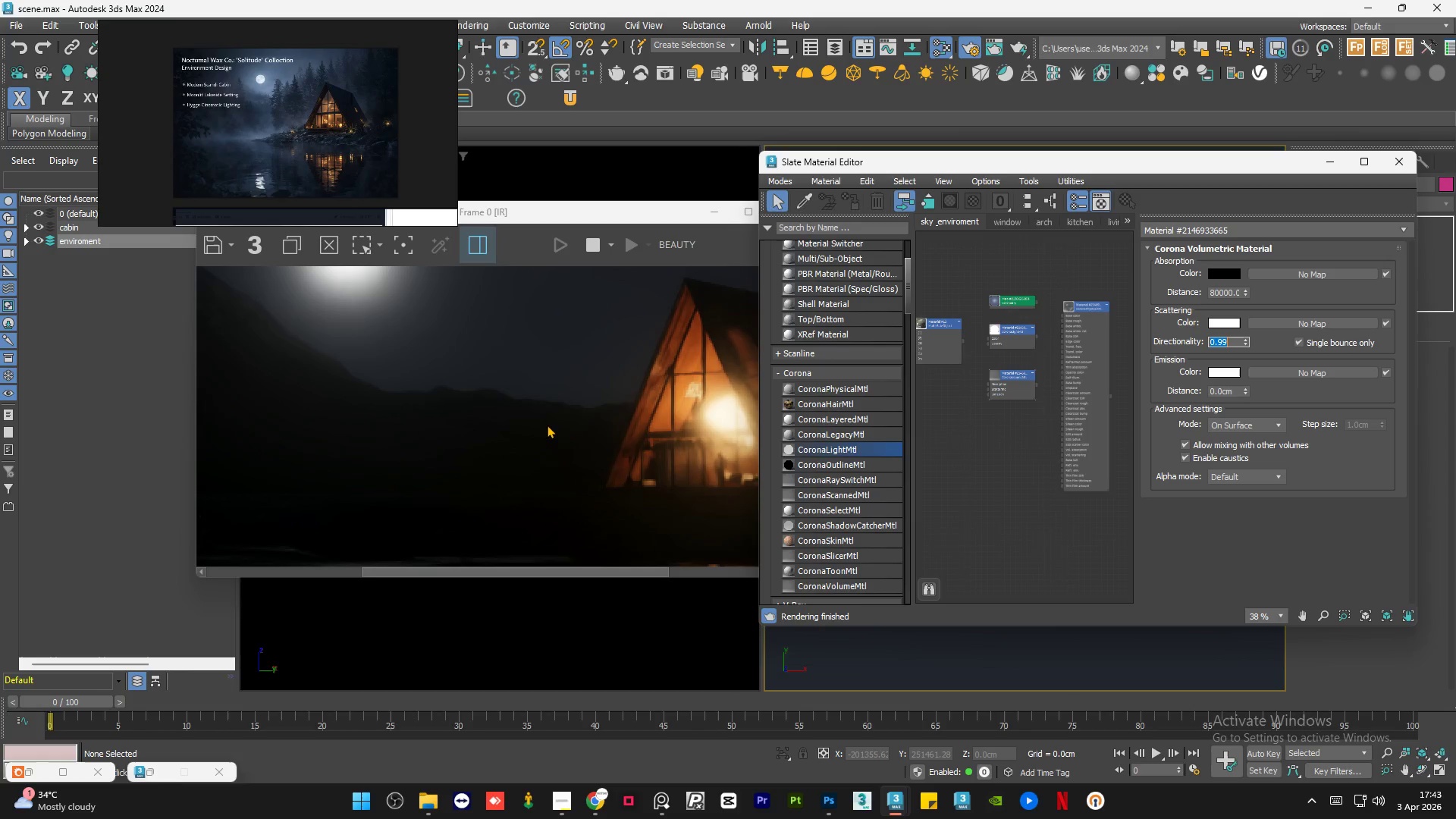 
scroll: coordinate [504, 403], scroll_direction: down, amount: 2.0
 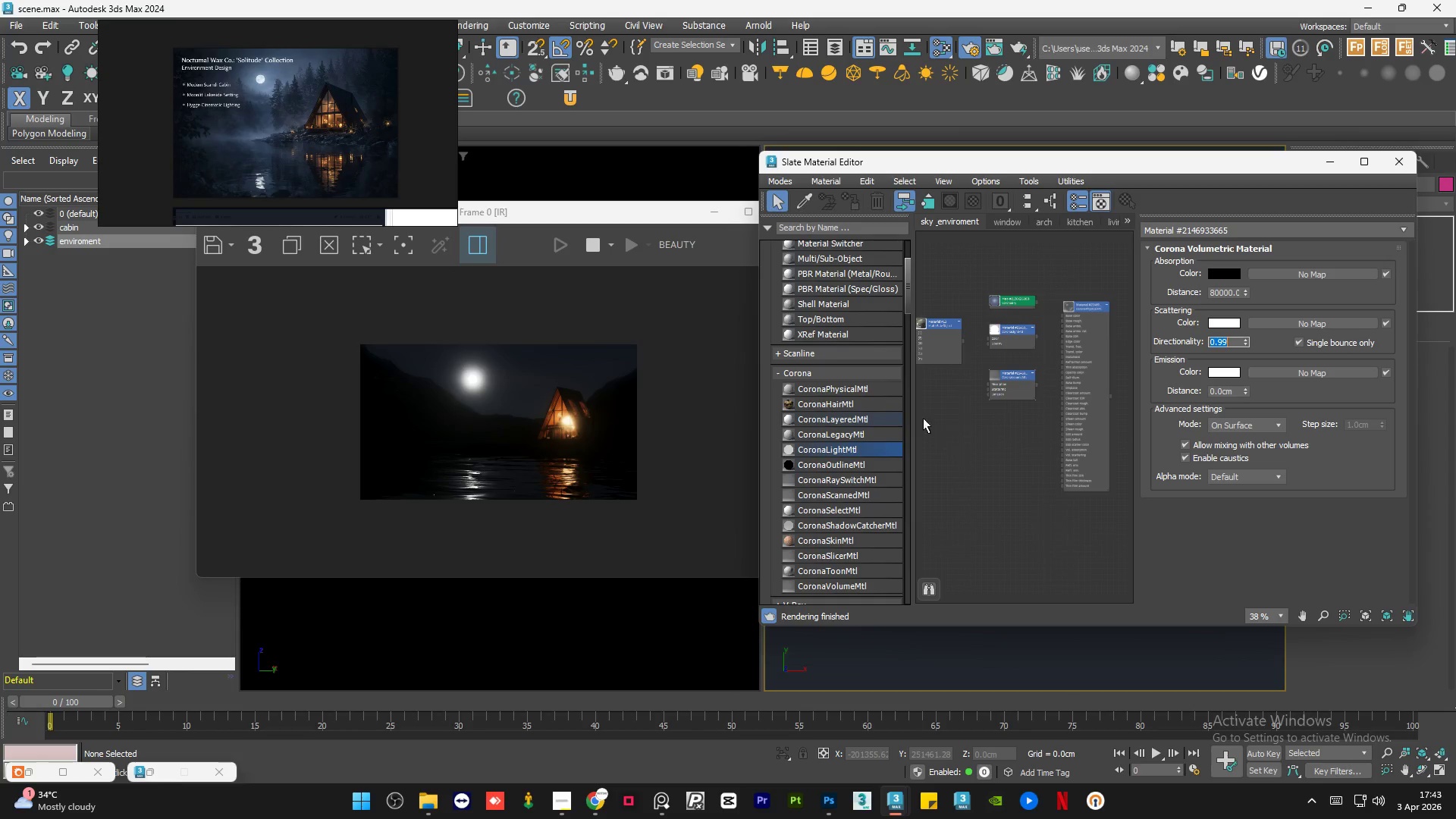 
key(Numpad0)
 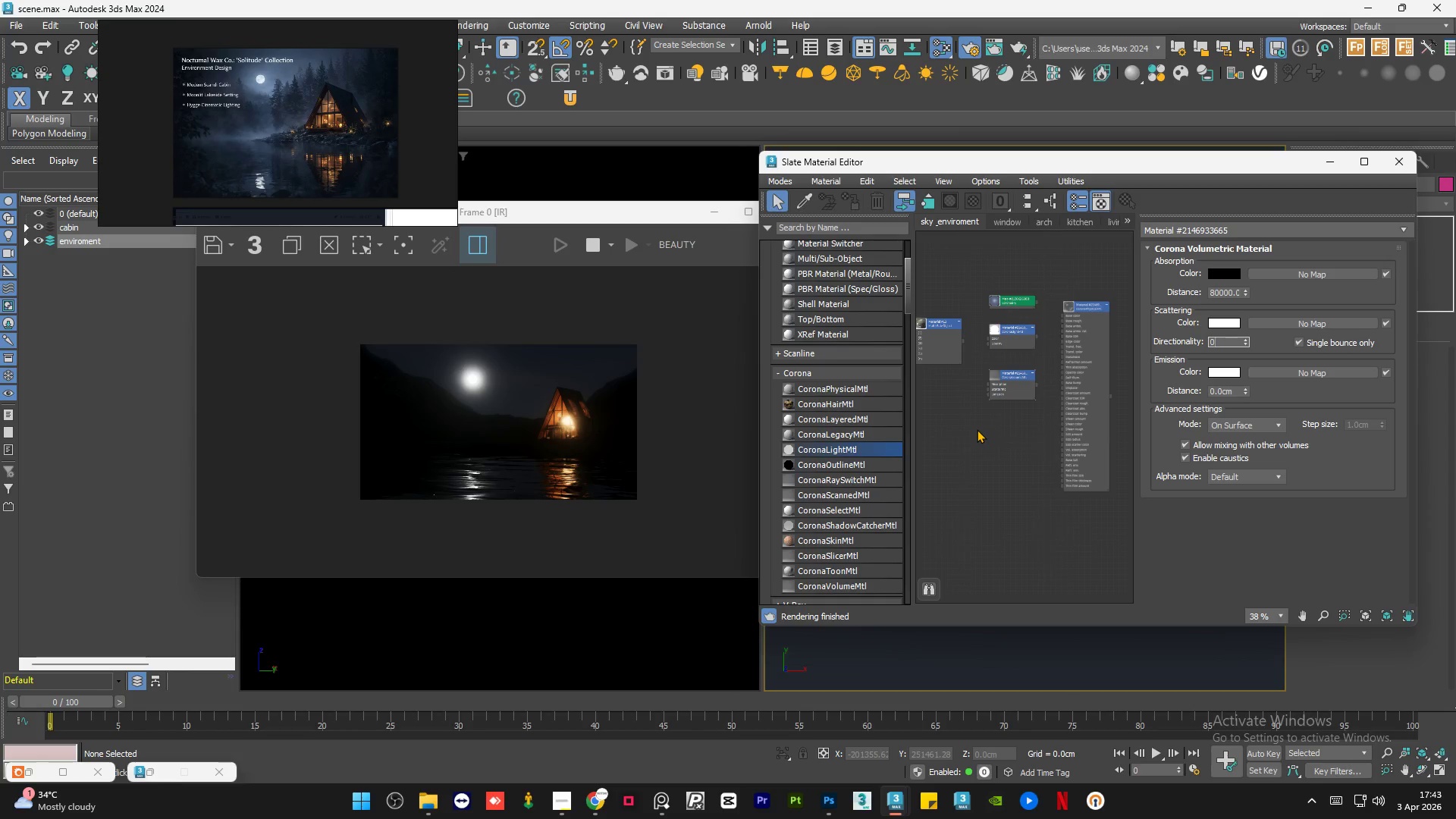 
key(NumpadEnter)
 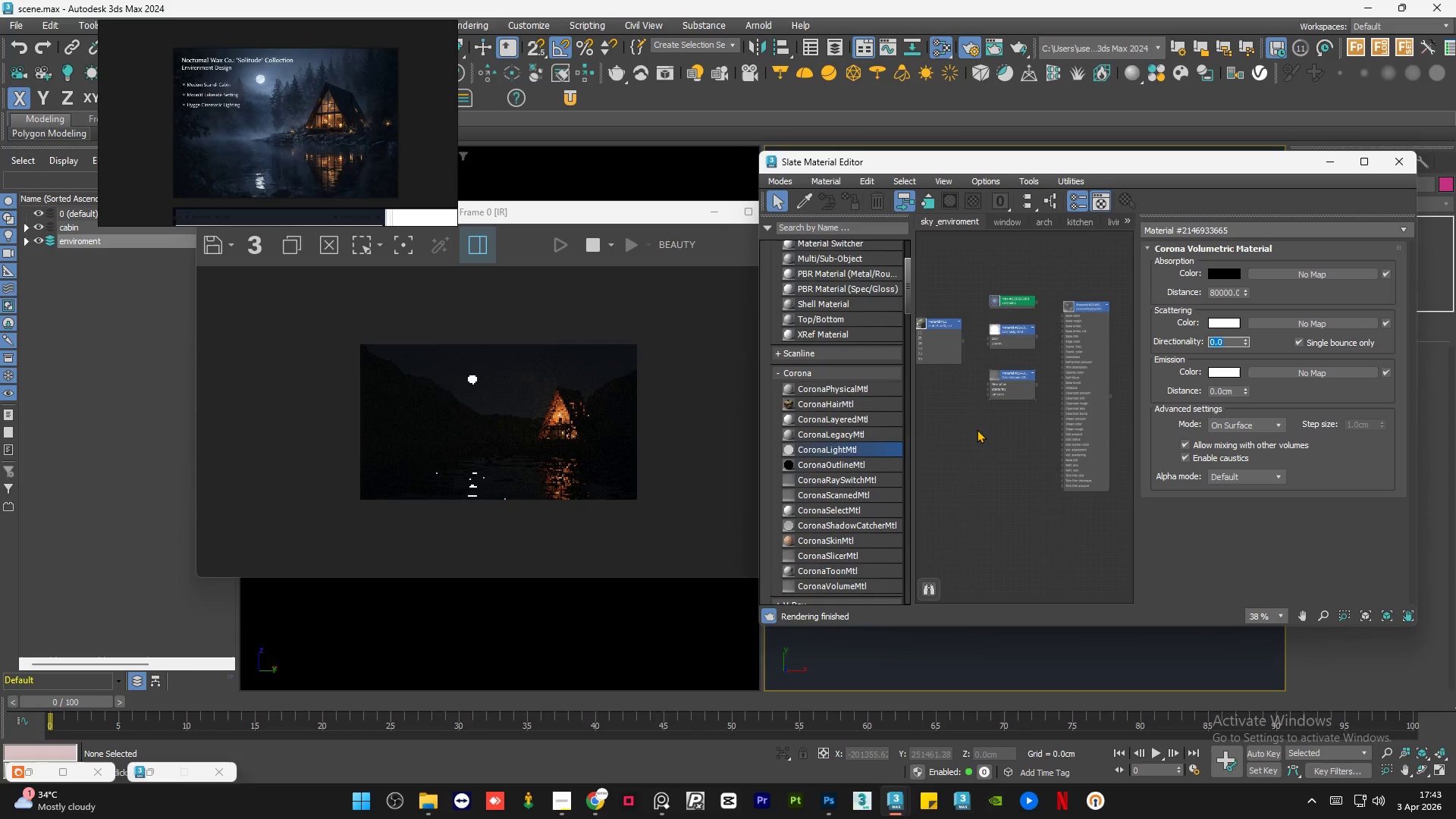 
key(NumpadDecimal)
 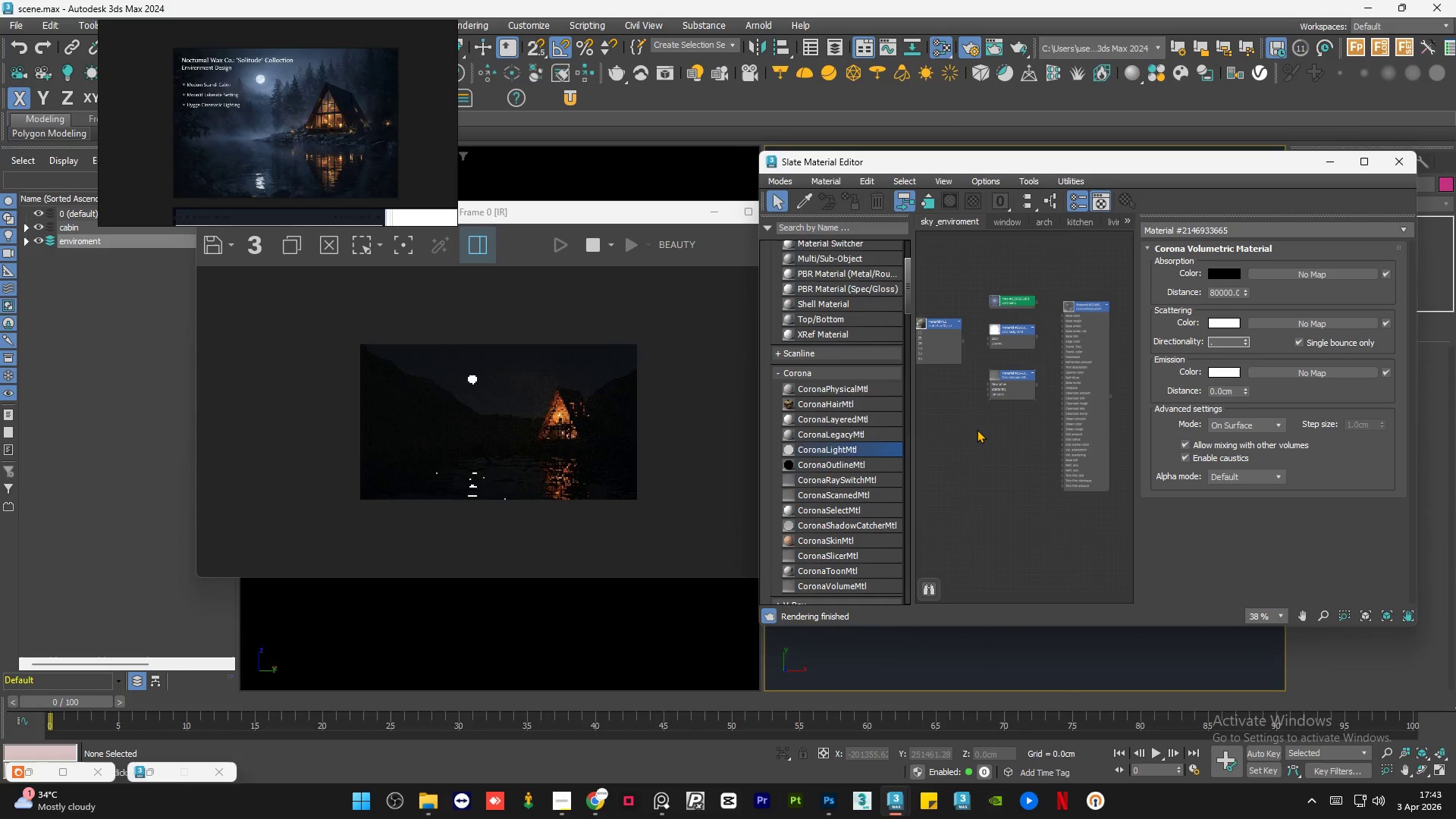 
key(Numpad2)
 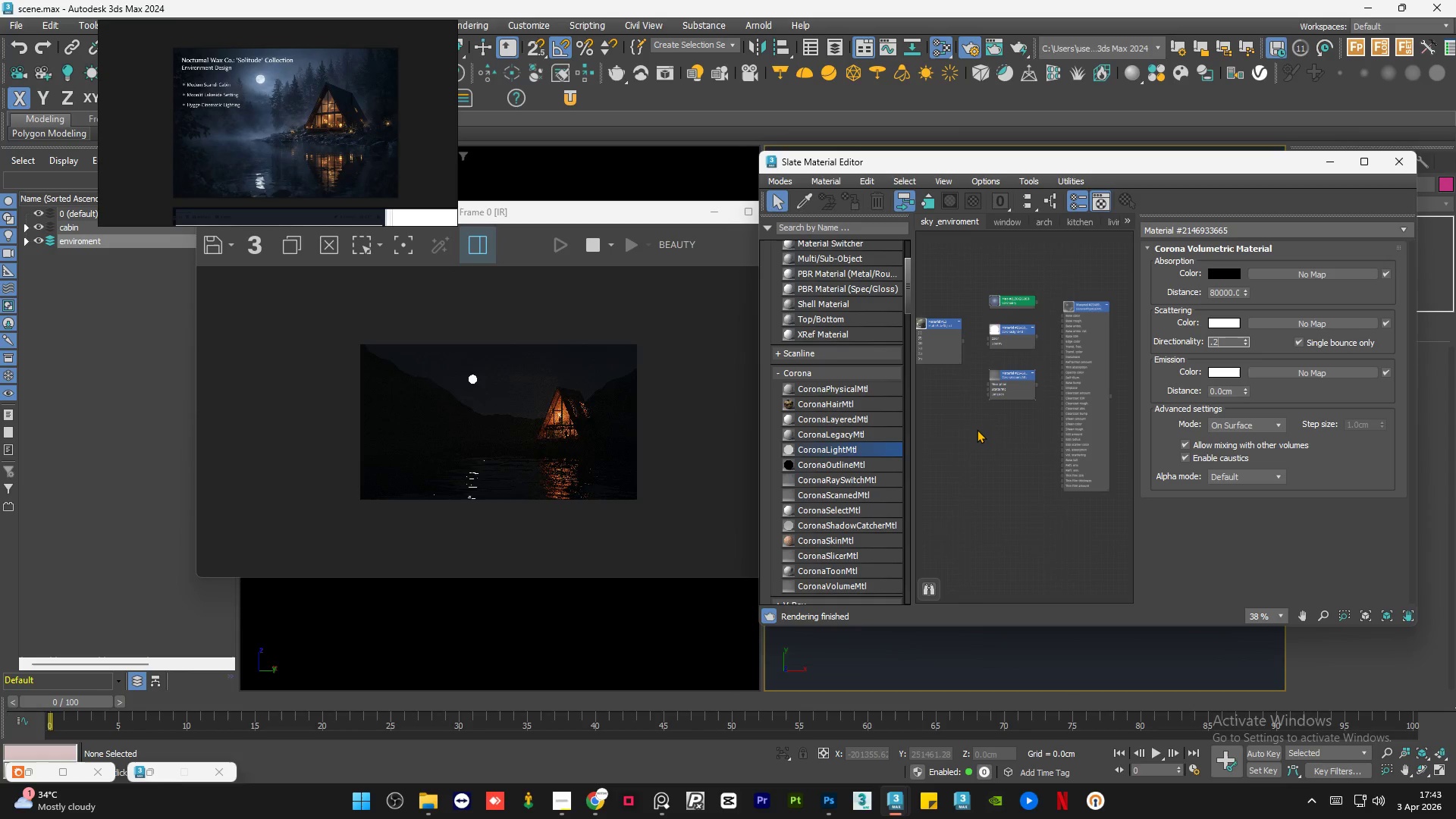 
key(NumpadEnter)
 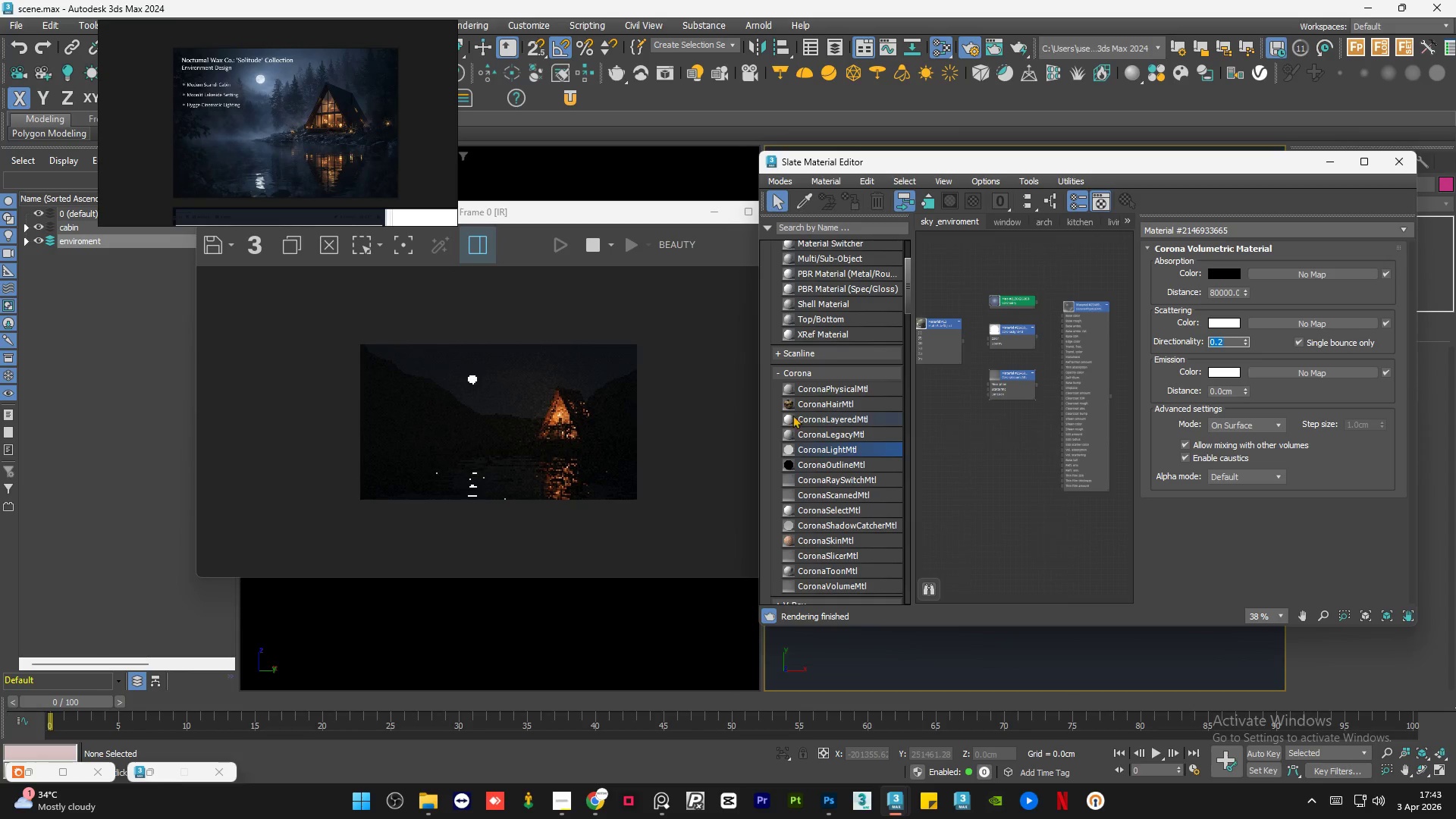 
key(NumpadDecimal)
 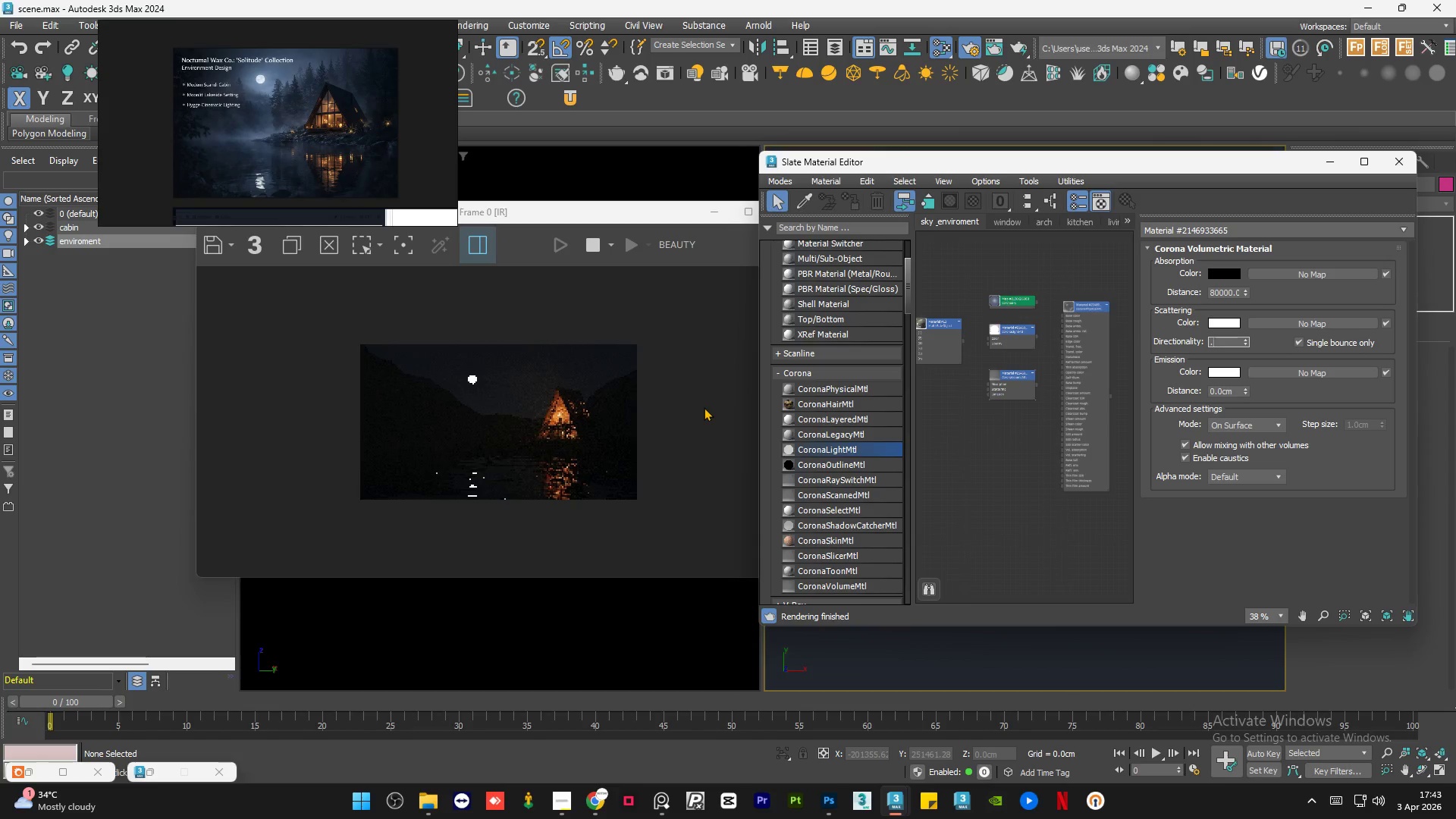 
key(Numpad5)
 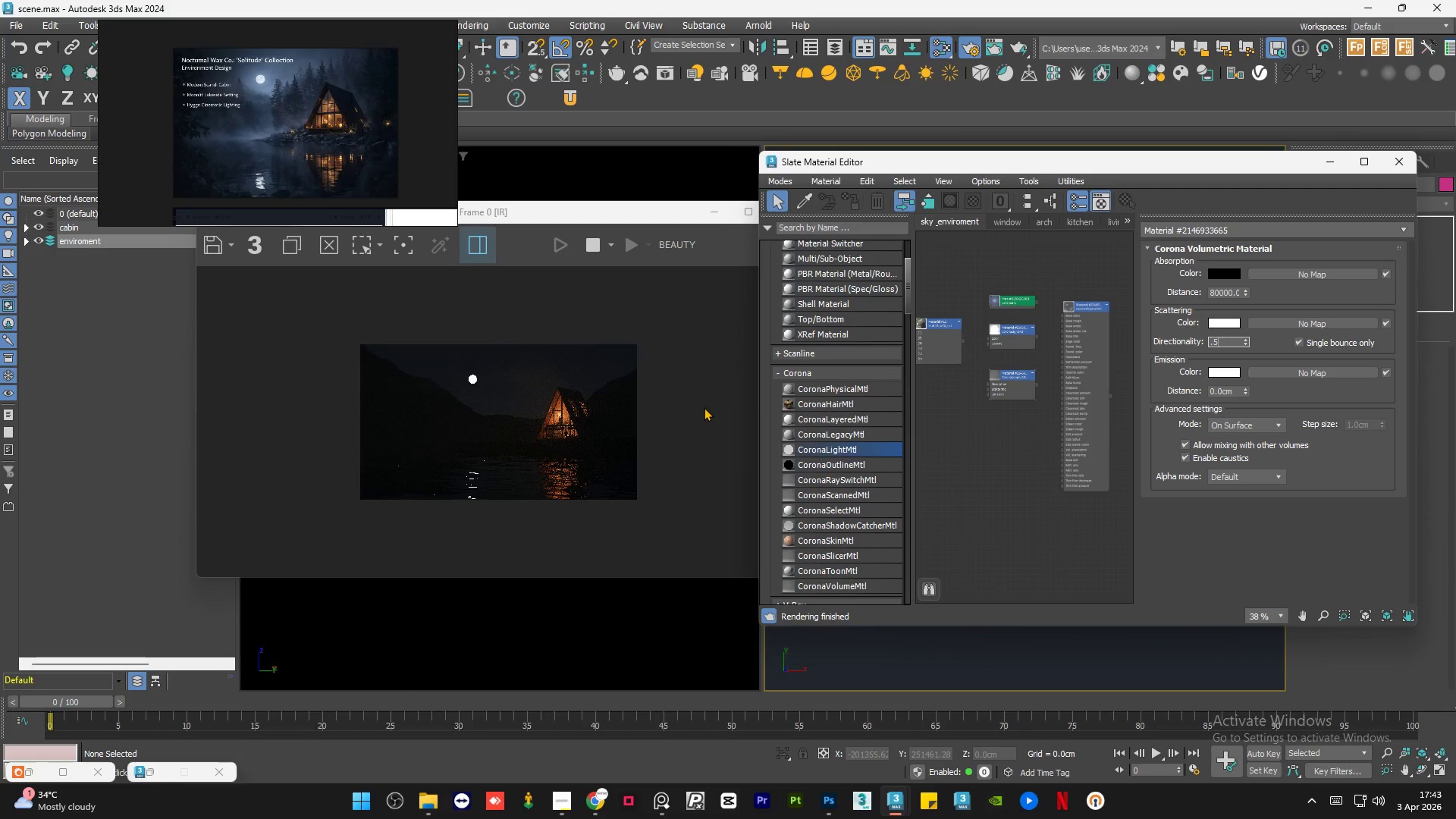 
key(NumpadEnter)
 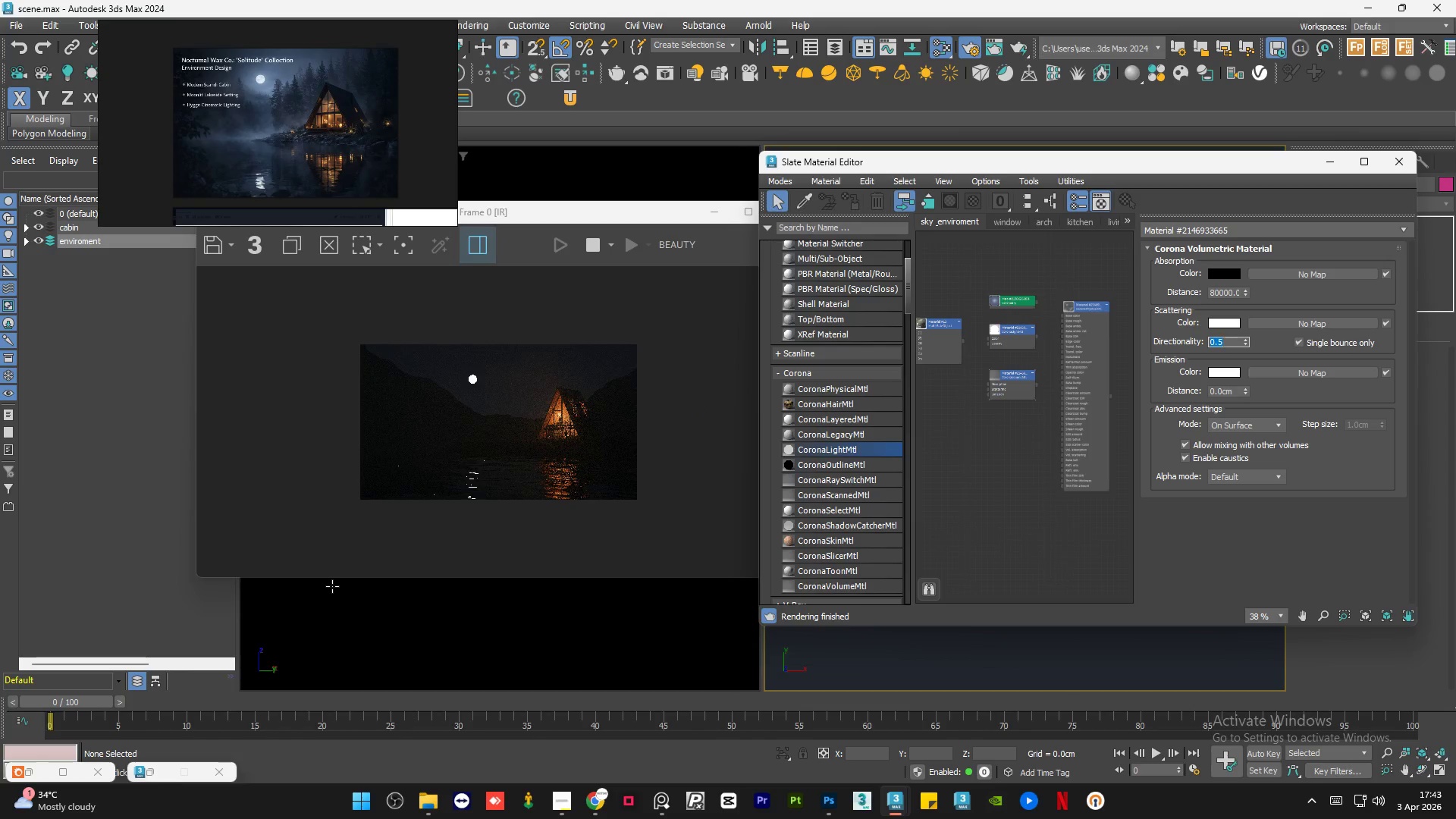 
scroll: coordinate [535, 427], scroll_direction: up, amount: 2.0
 